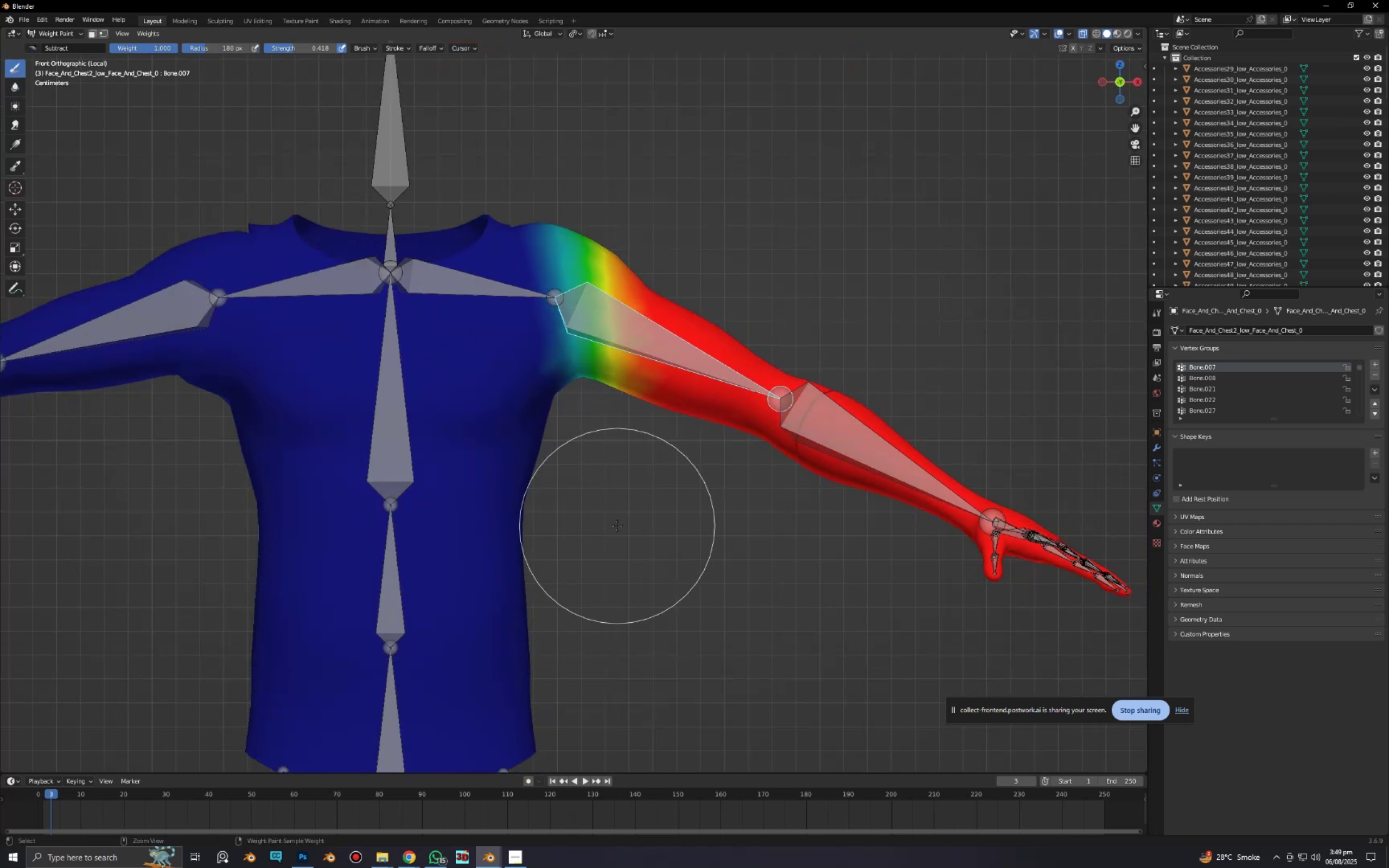 
key(Control+Tab)
 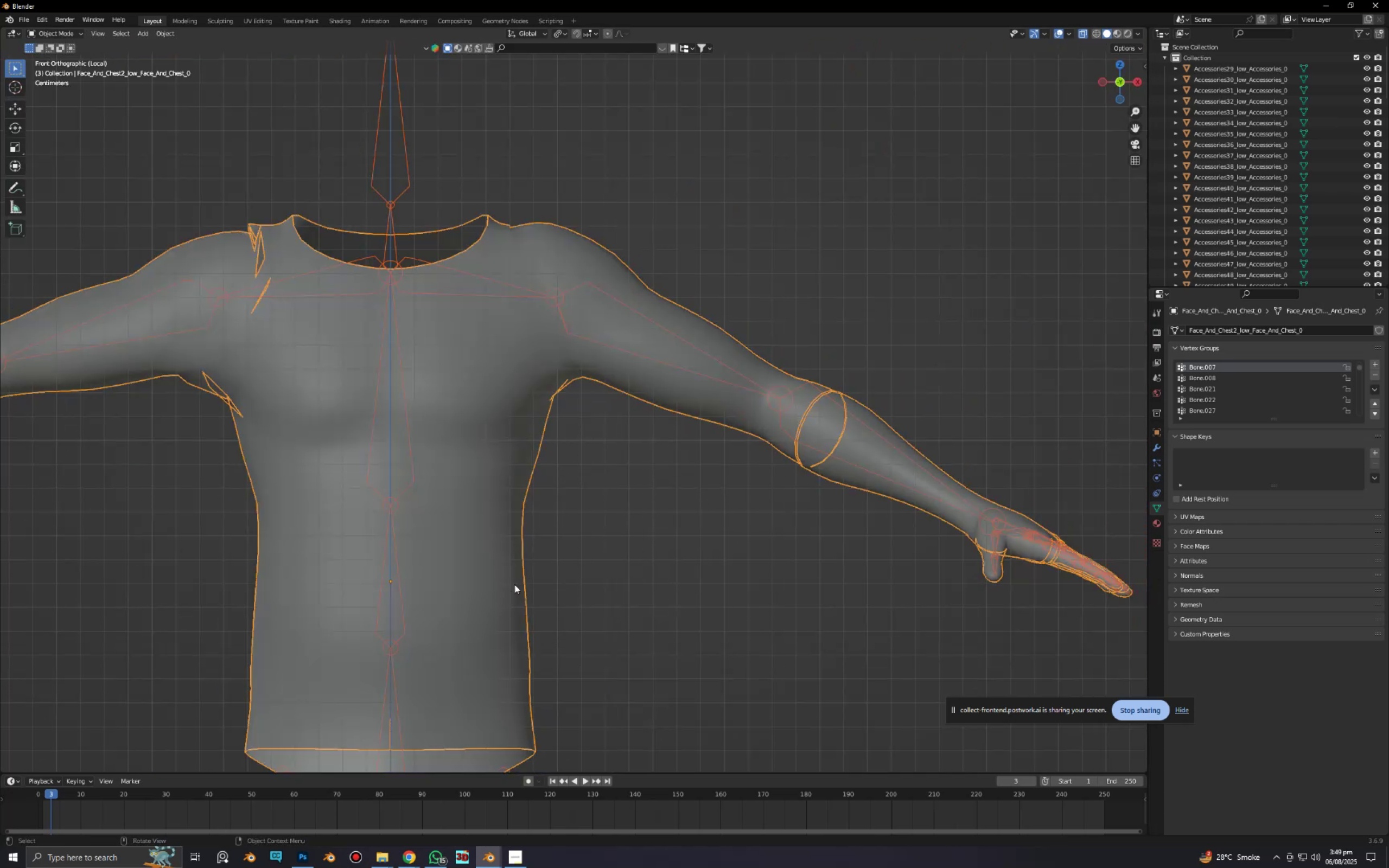 
scroll: coordinate [660, 469], scroll_direction: down, amount: 4.0
 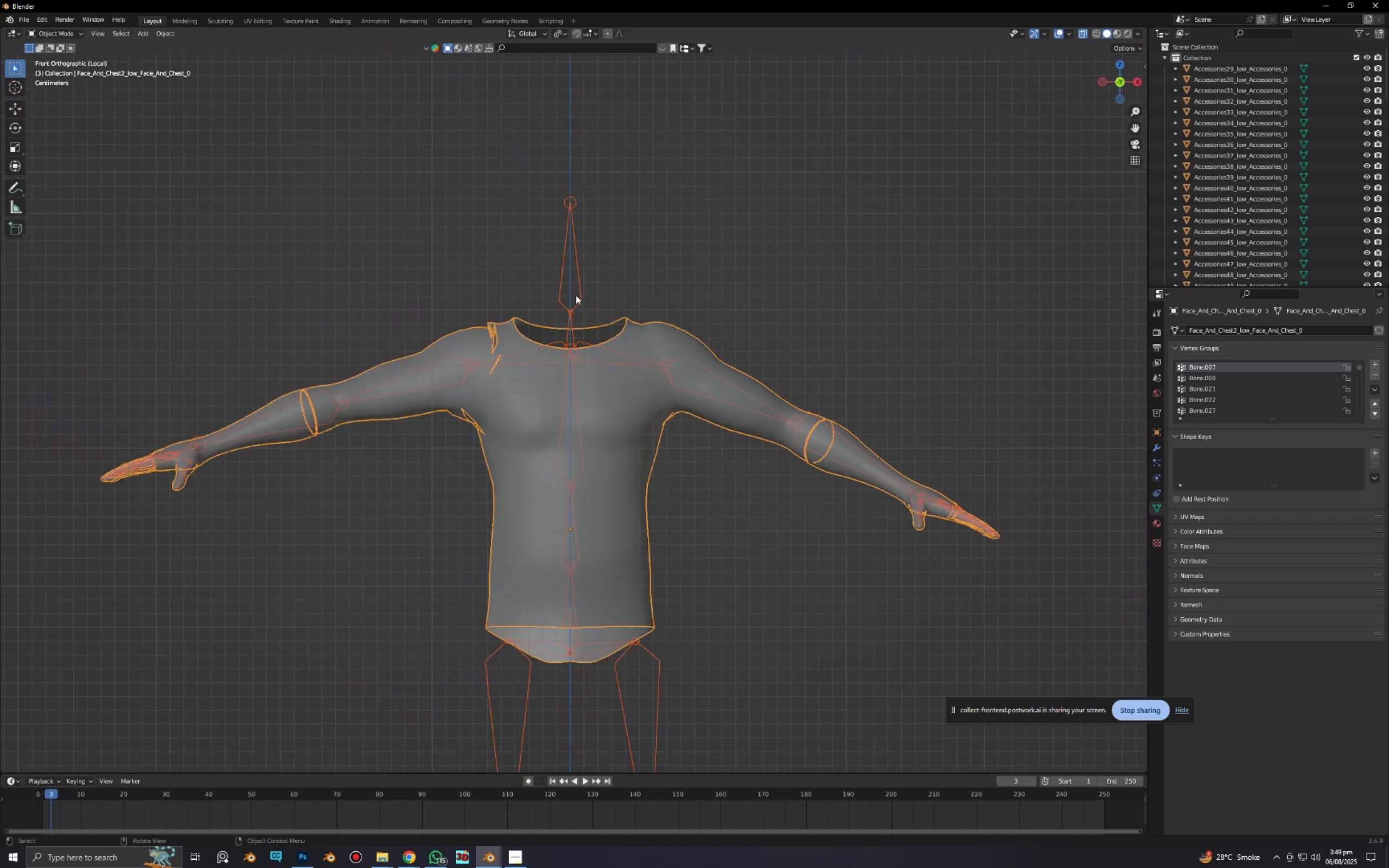 
hold_key(key=ShiftLeft, duration=0.43)
 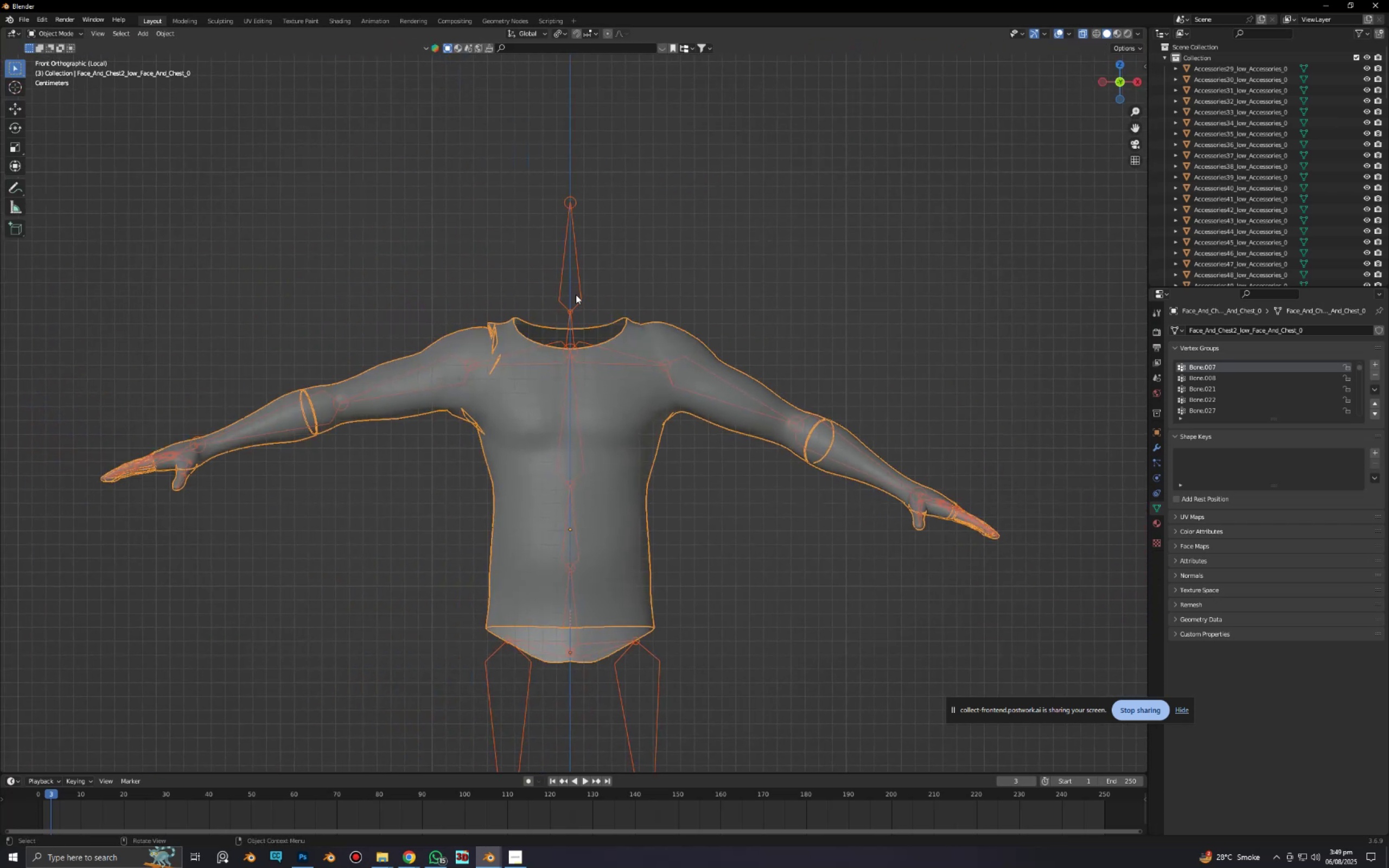 
left_click([576, 295])
 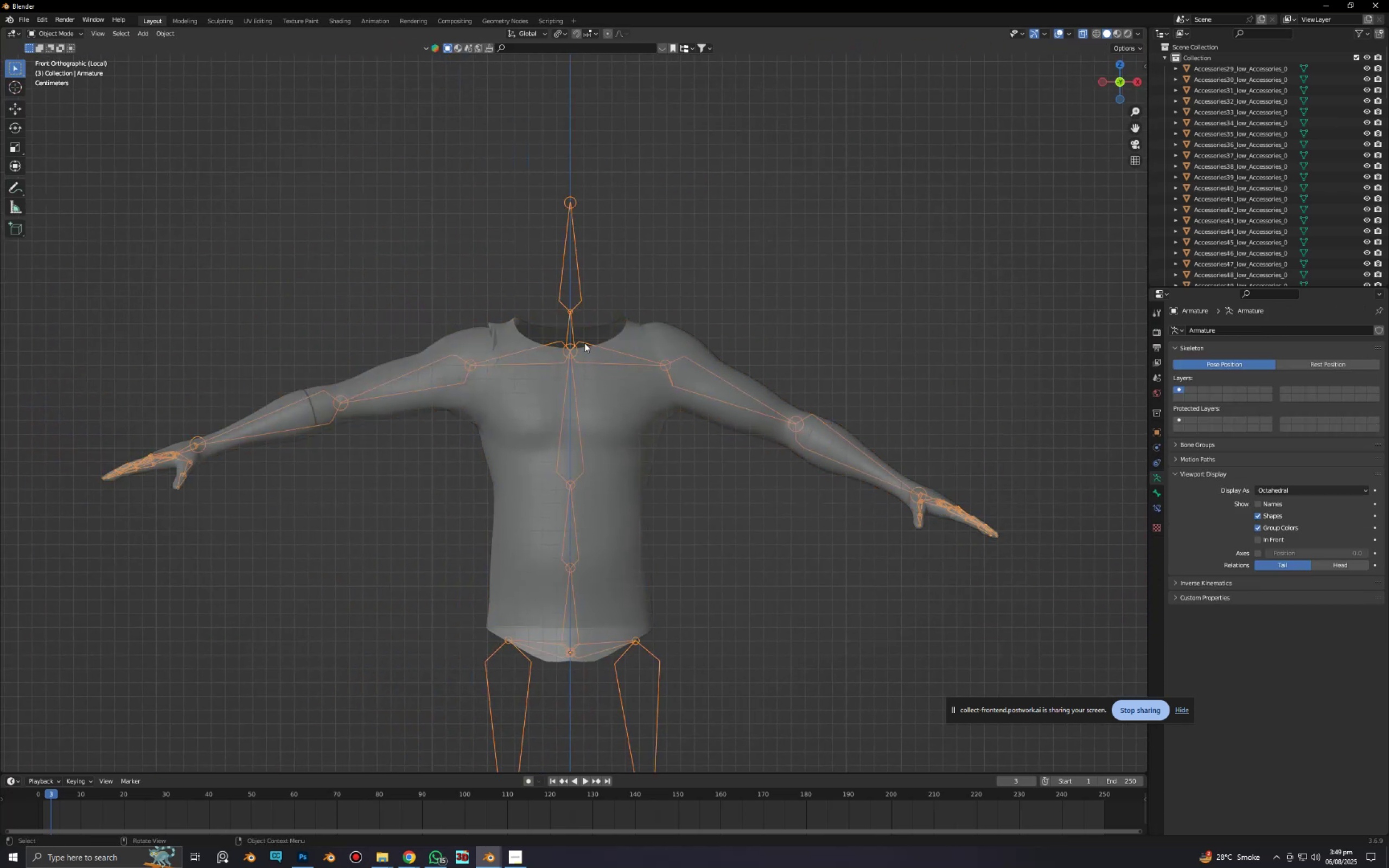 
key(Control+Tab)
 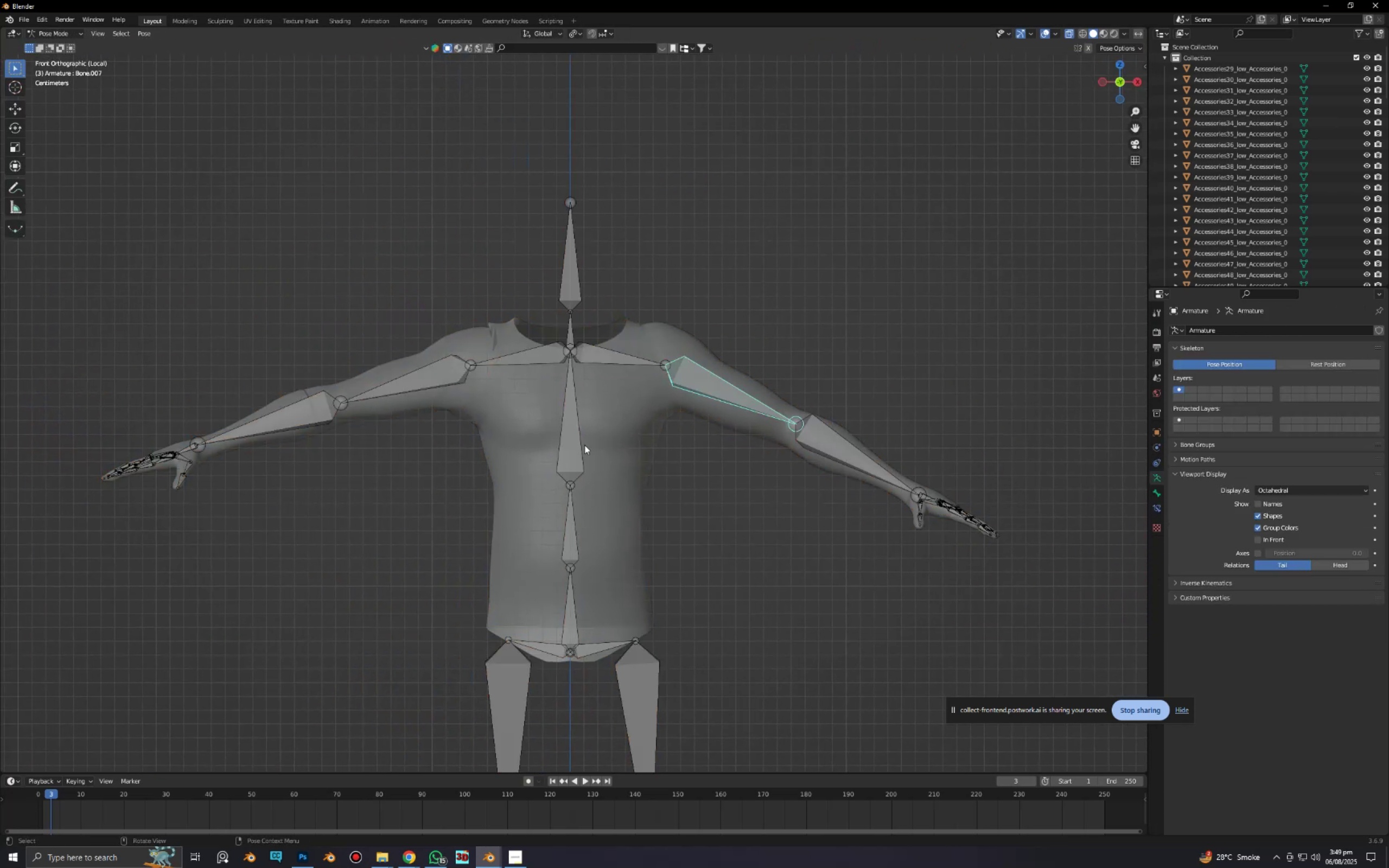 
left_click([582, 445])
 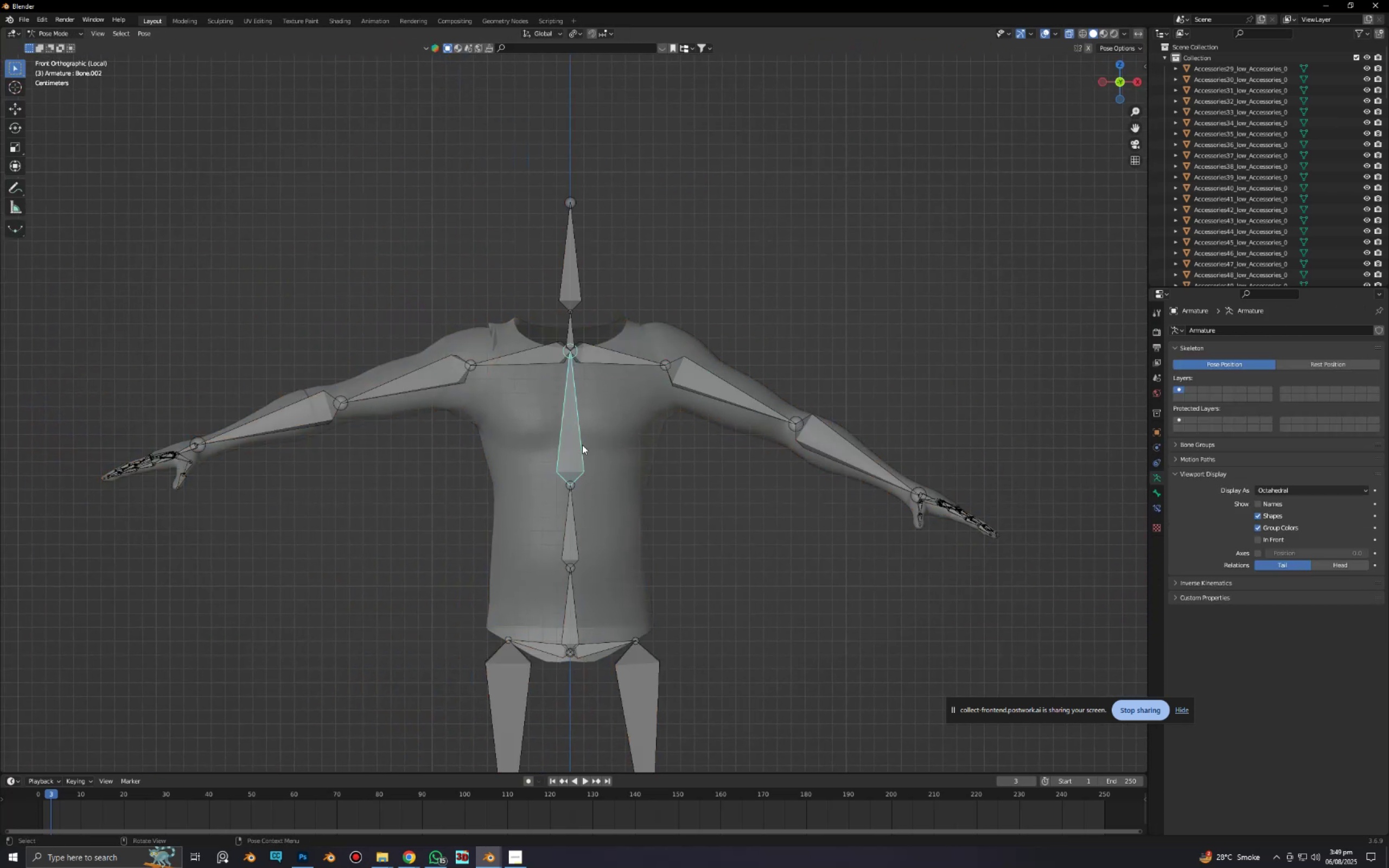 
key(R)
 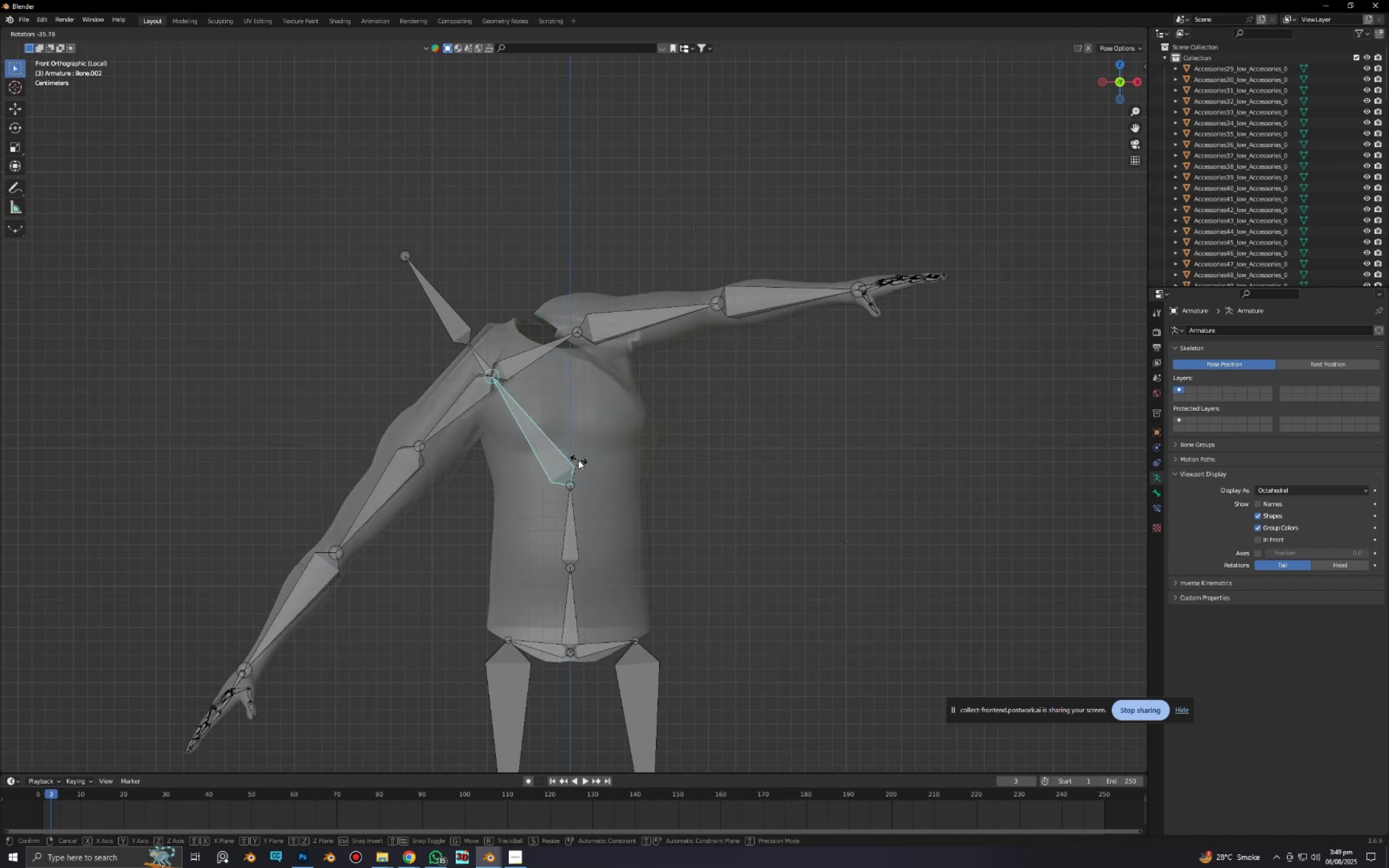 
right_click([606, 471])
 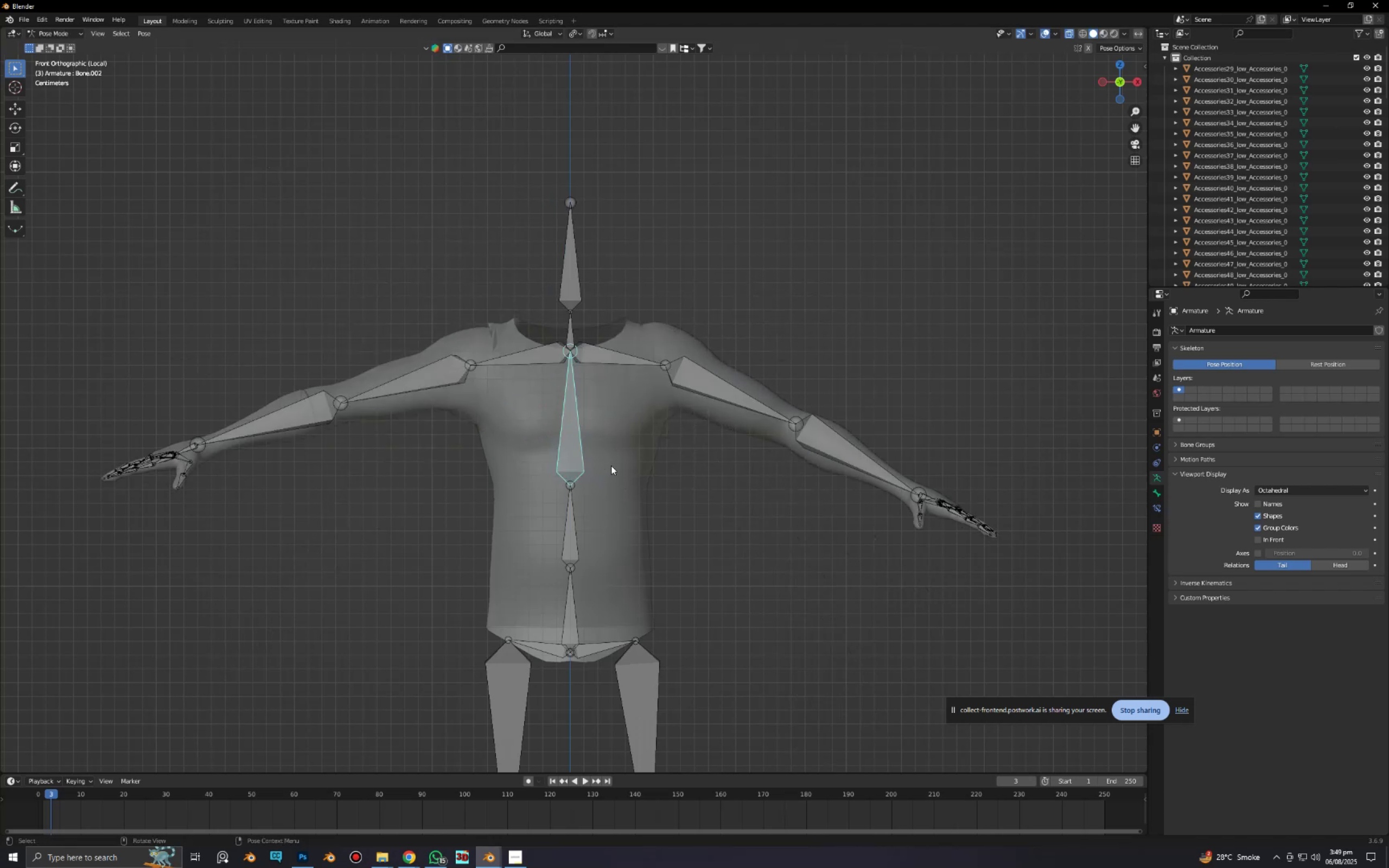 
scroll: coordinate [615, 423], scroll_direction: up, amount: 2.0
 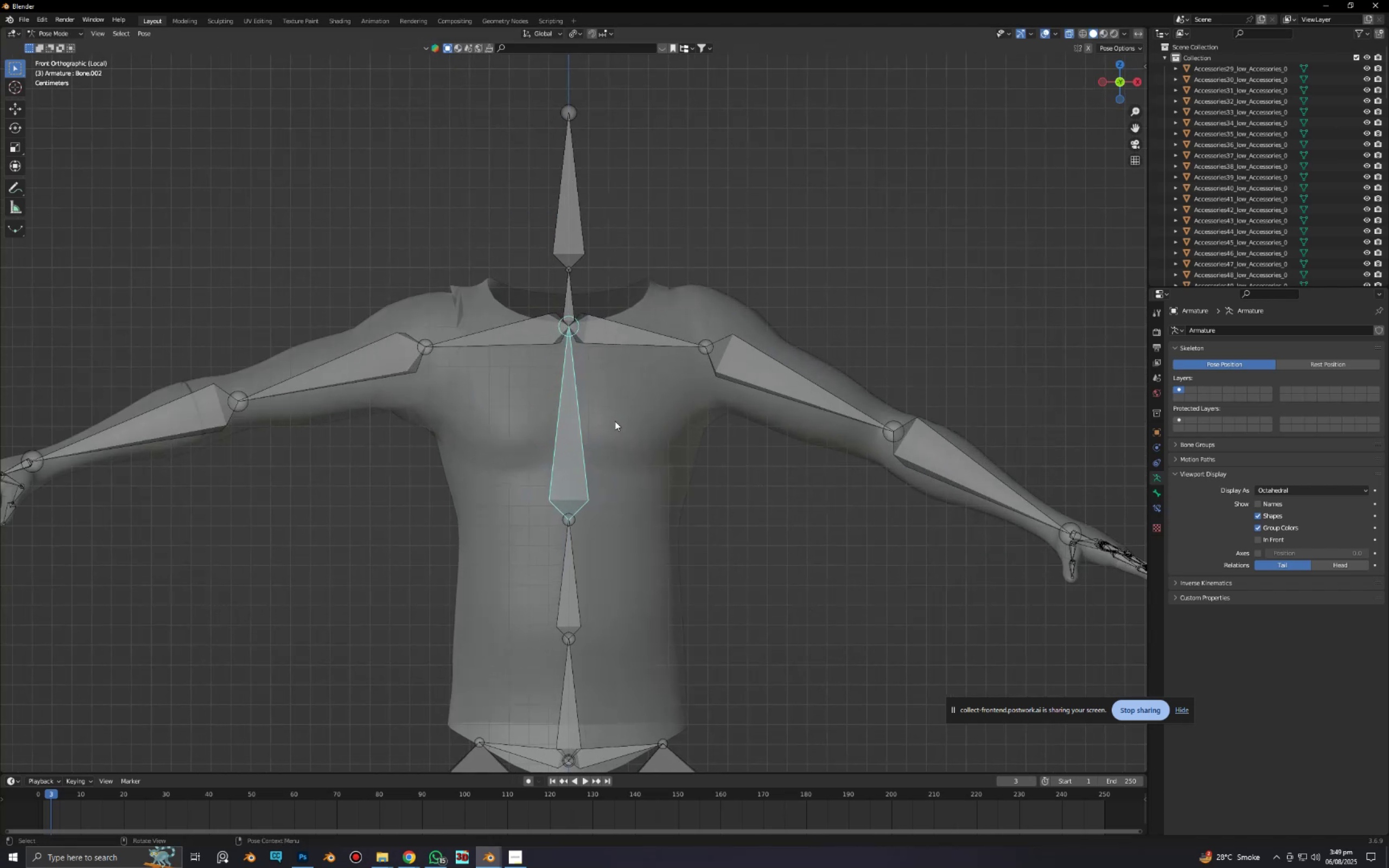 
hold_key(key=ShiftLeft, duration=0.54)
 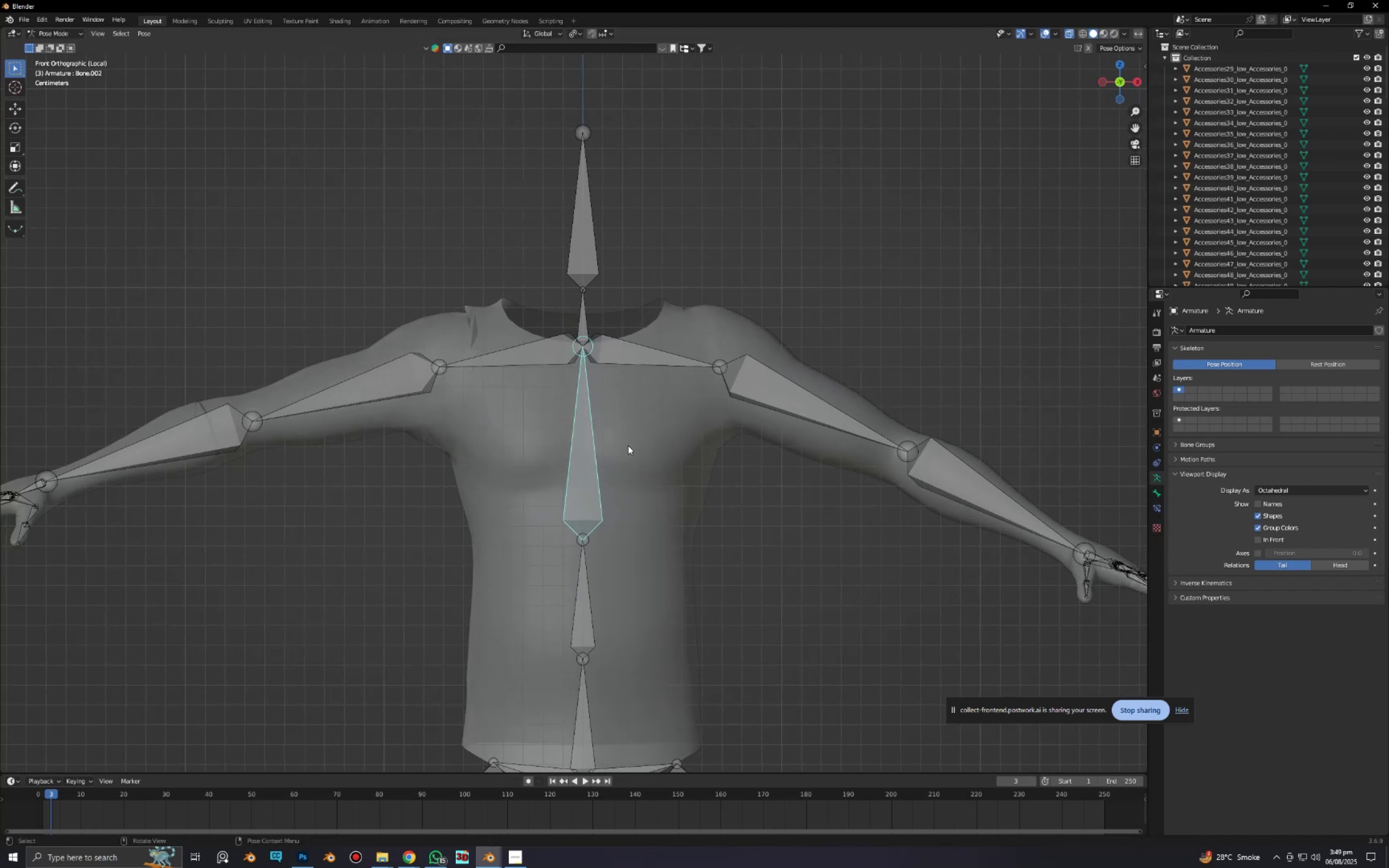 
hold_key(key=ControlLeft, duration=0.3)
 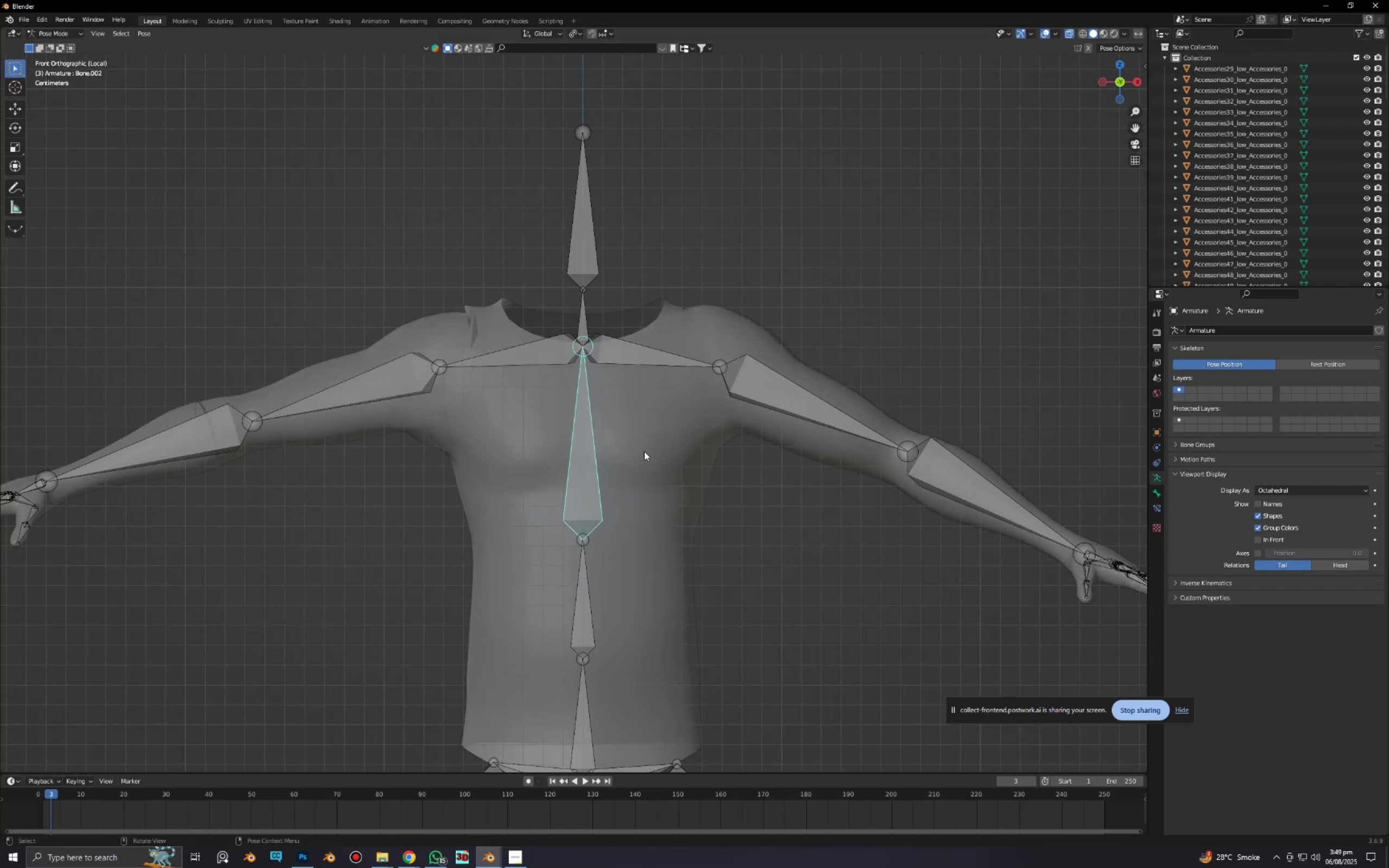 
key(Control+ControlLeft)
 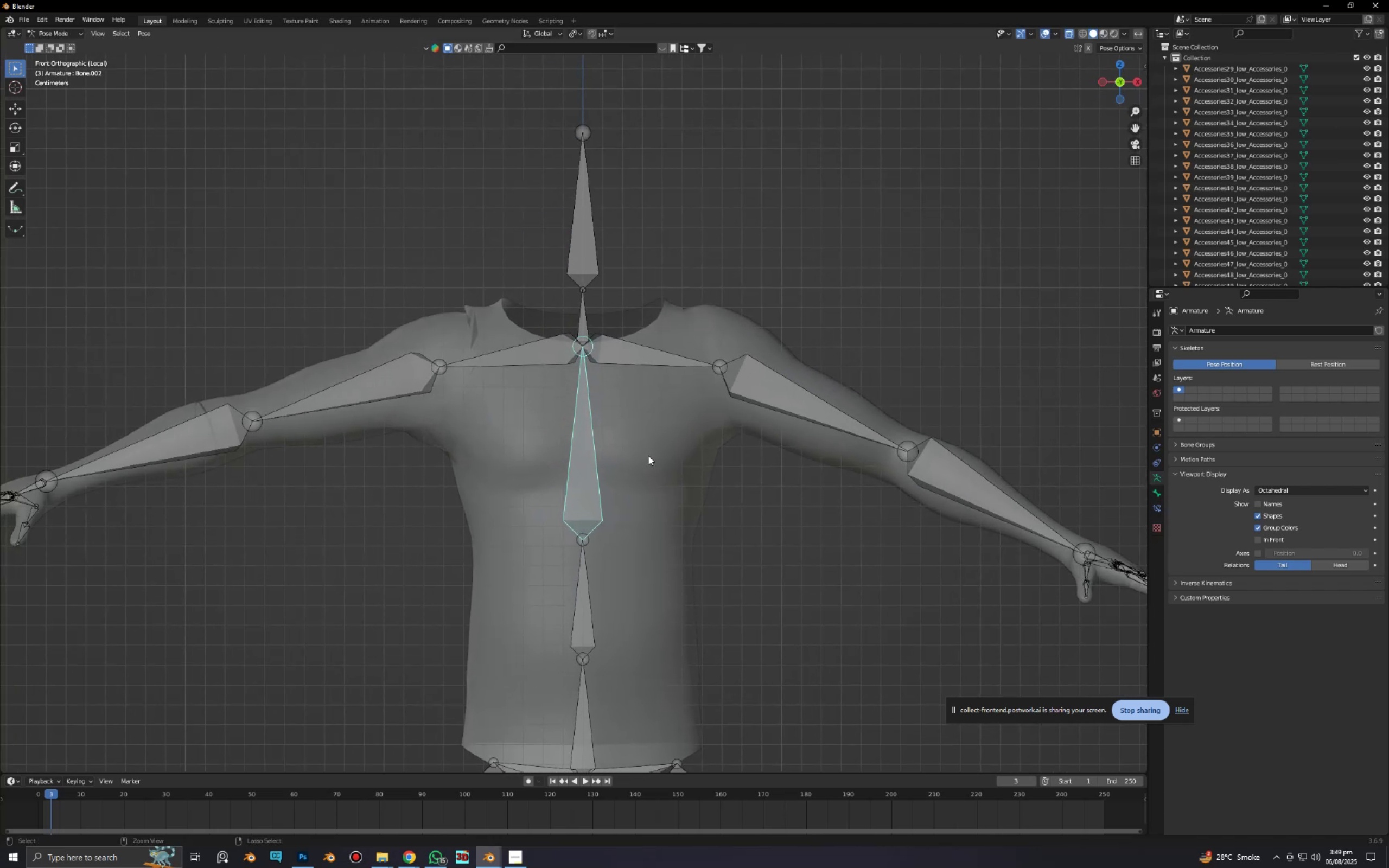 
key(Control+Tab)
 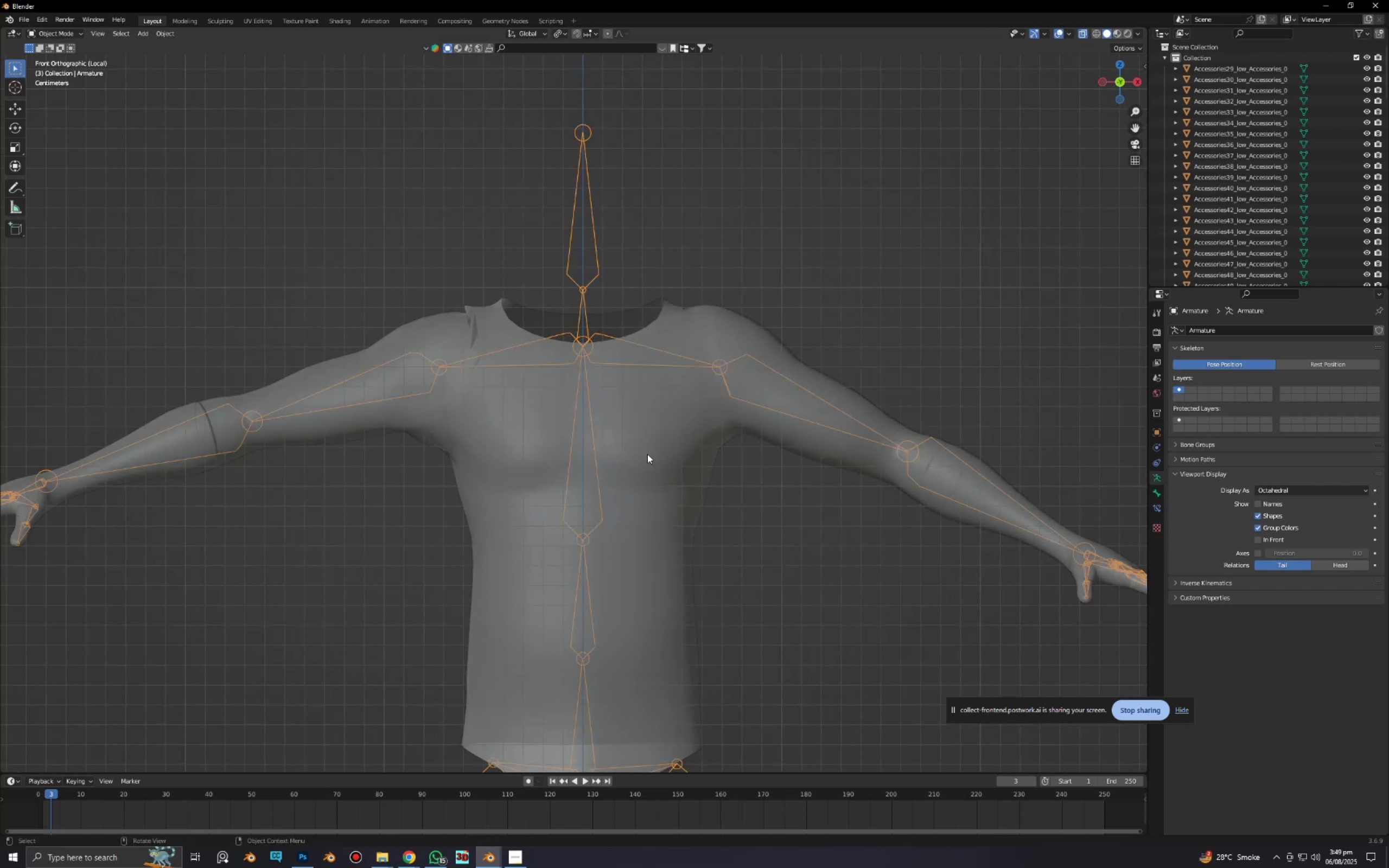 
hold_key(key=ShiftLeft, duration=0.59)
left_click([651, 454])
 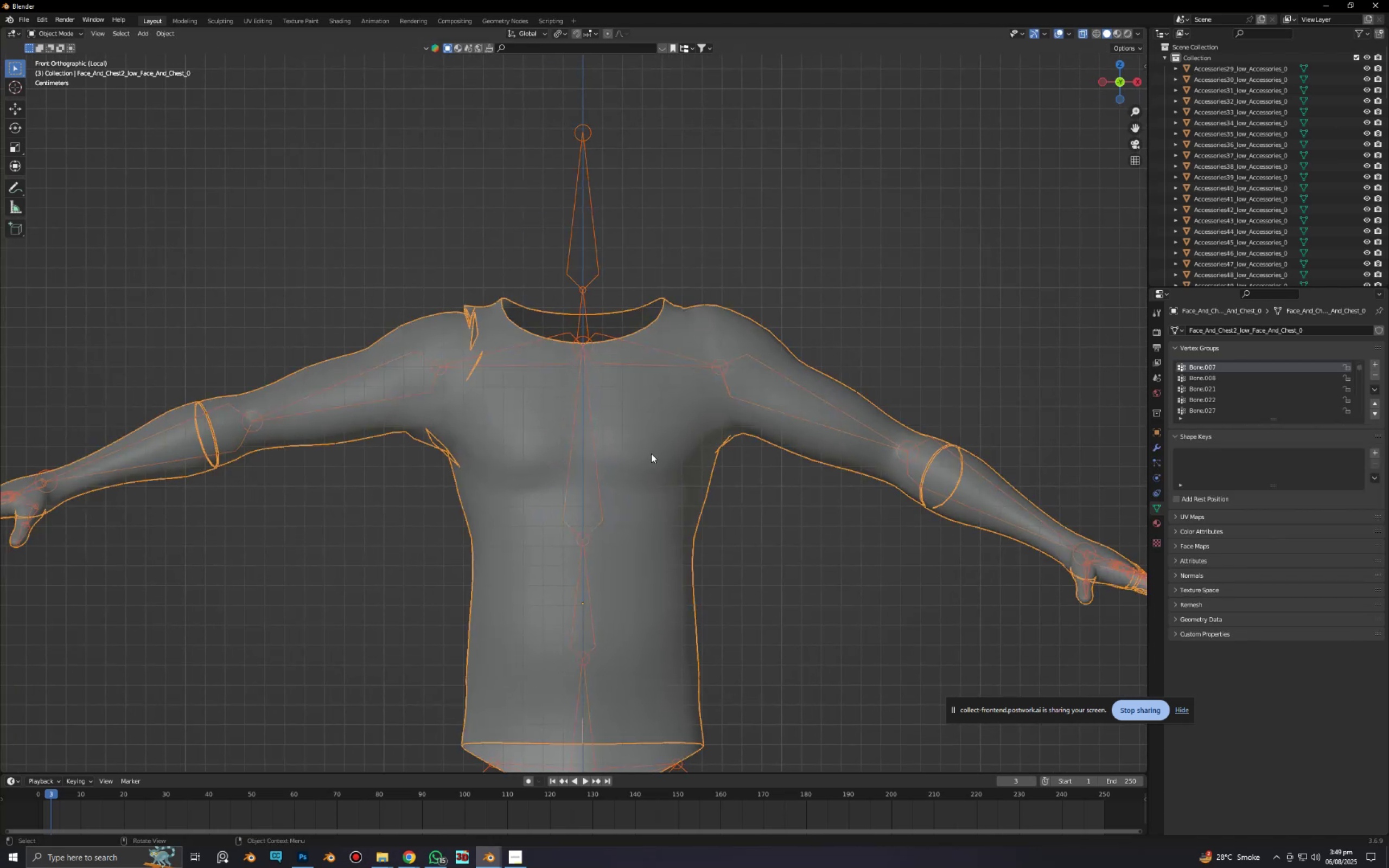 
hold_key(key=ControlLeft, duration=1.03)
 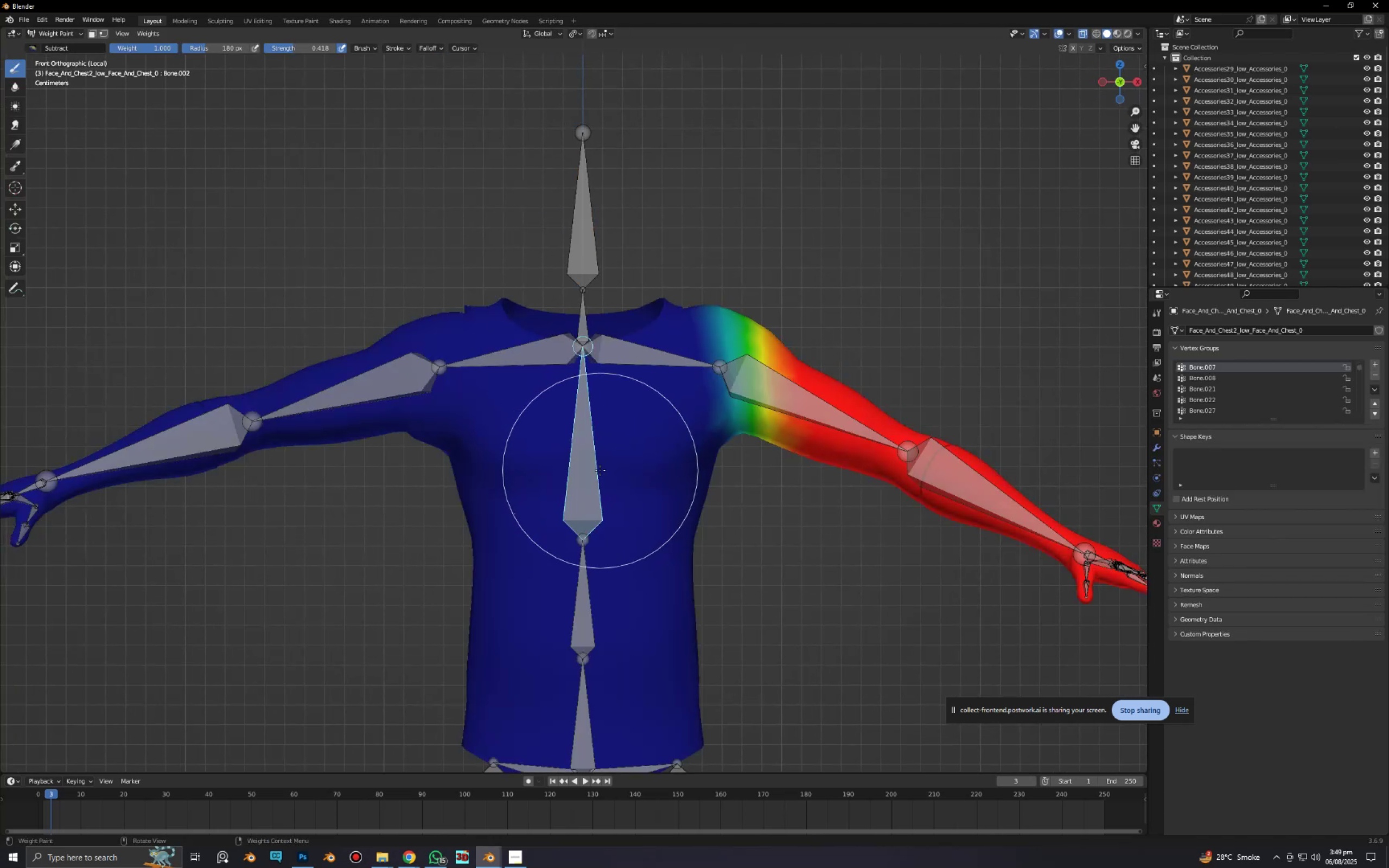 
hold_key(key=Tab, duration=0.34)
 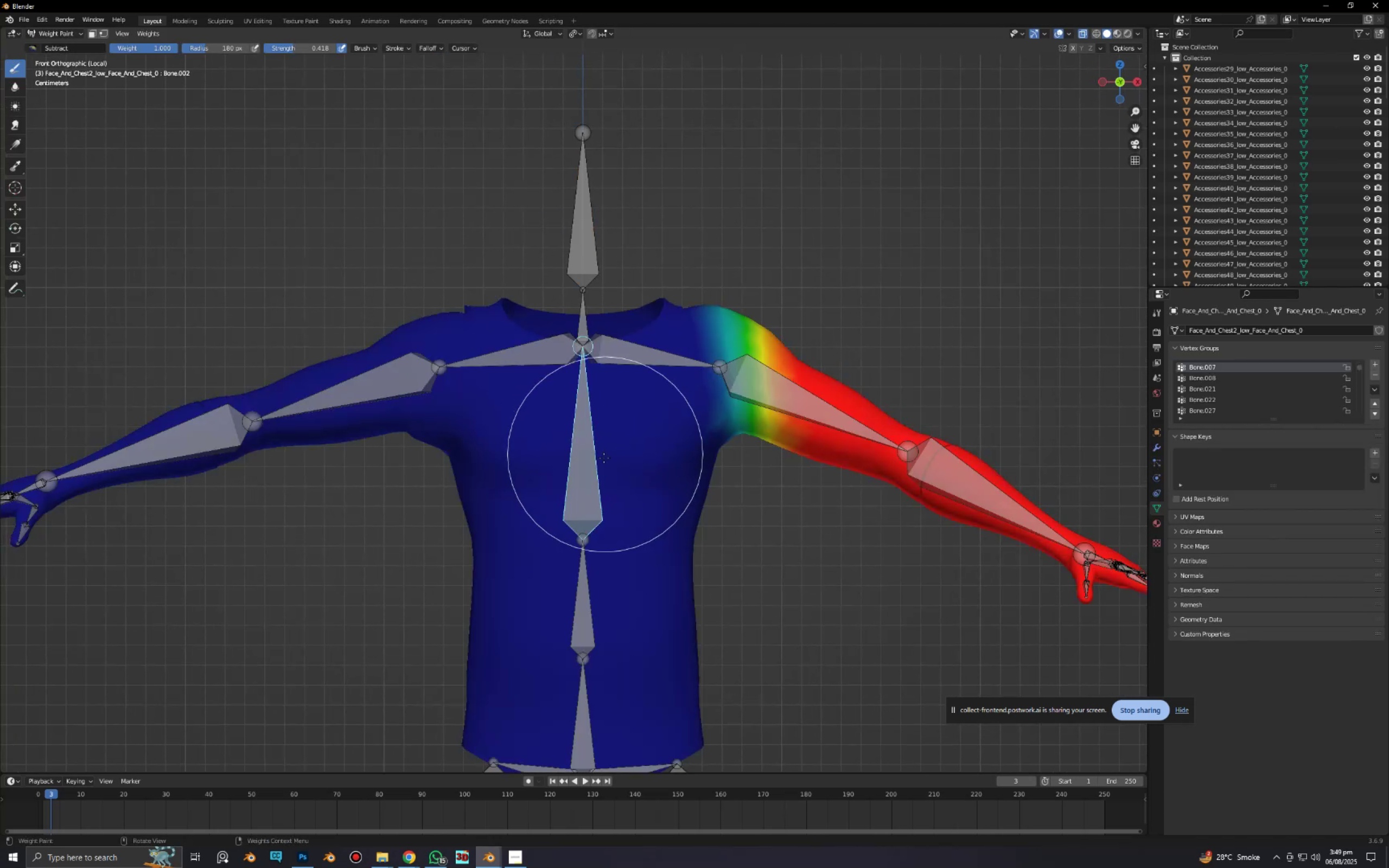 
hold_key(key=ControlLeft, duration=0.44)
left_click([592, 470])
 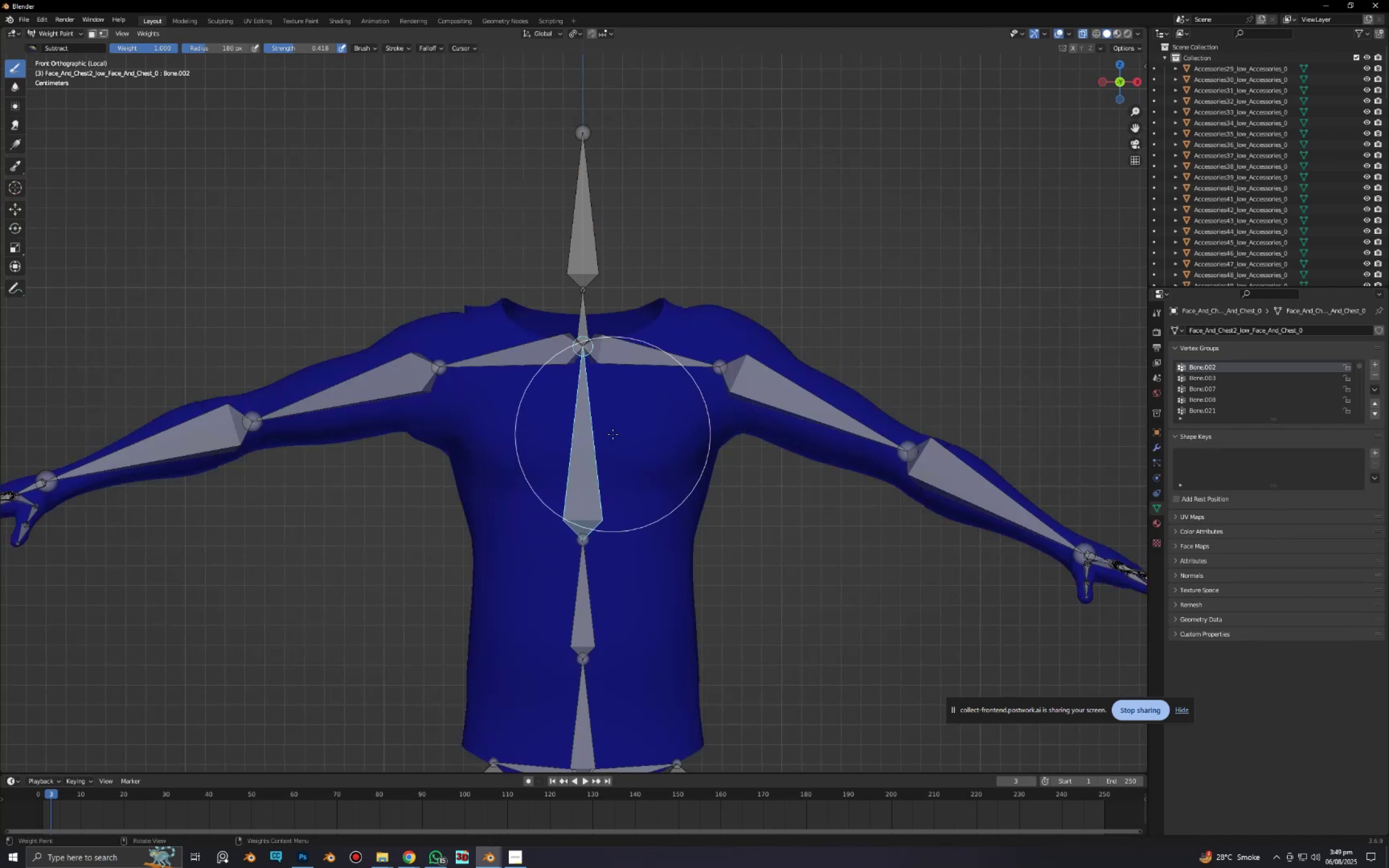 
scroll: coordinate [613, 430], scroll_direction: down, amount: 2.0
 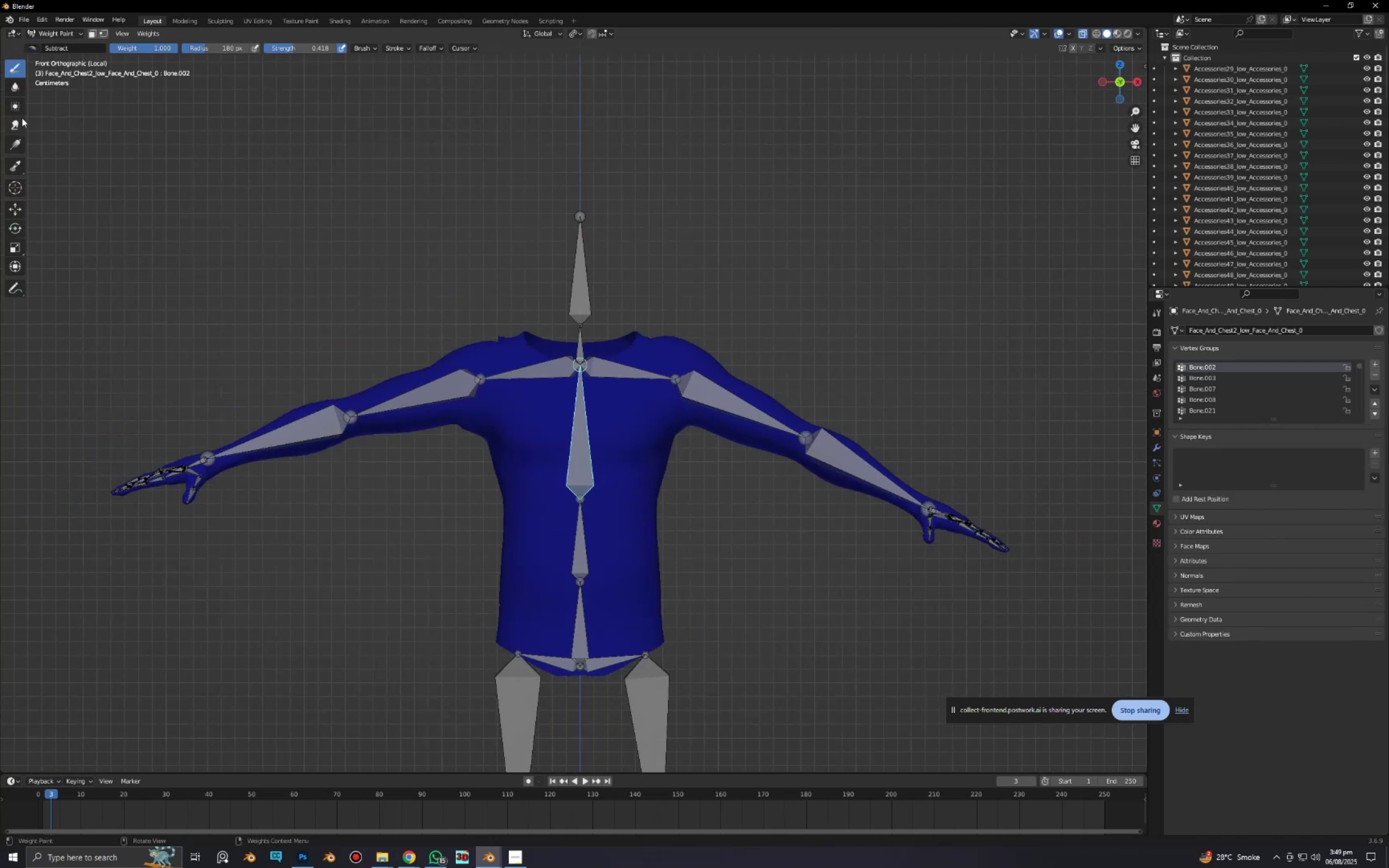 
left_click([17, 140])
 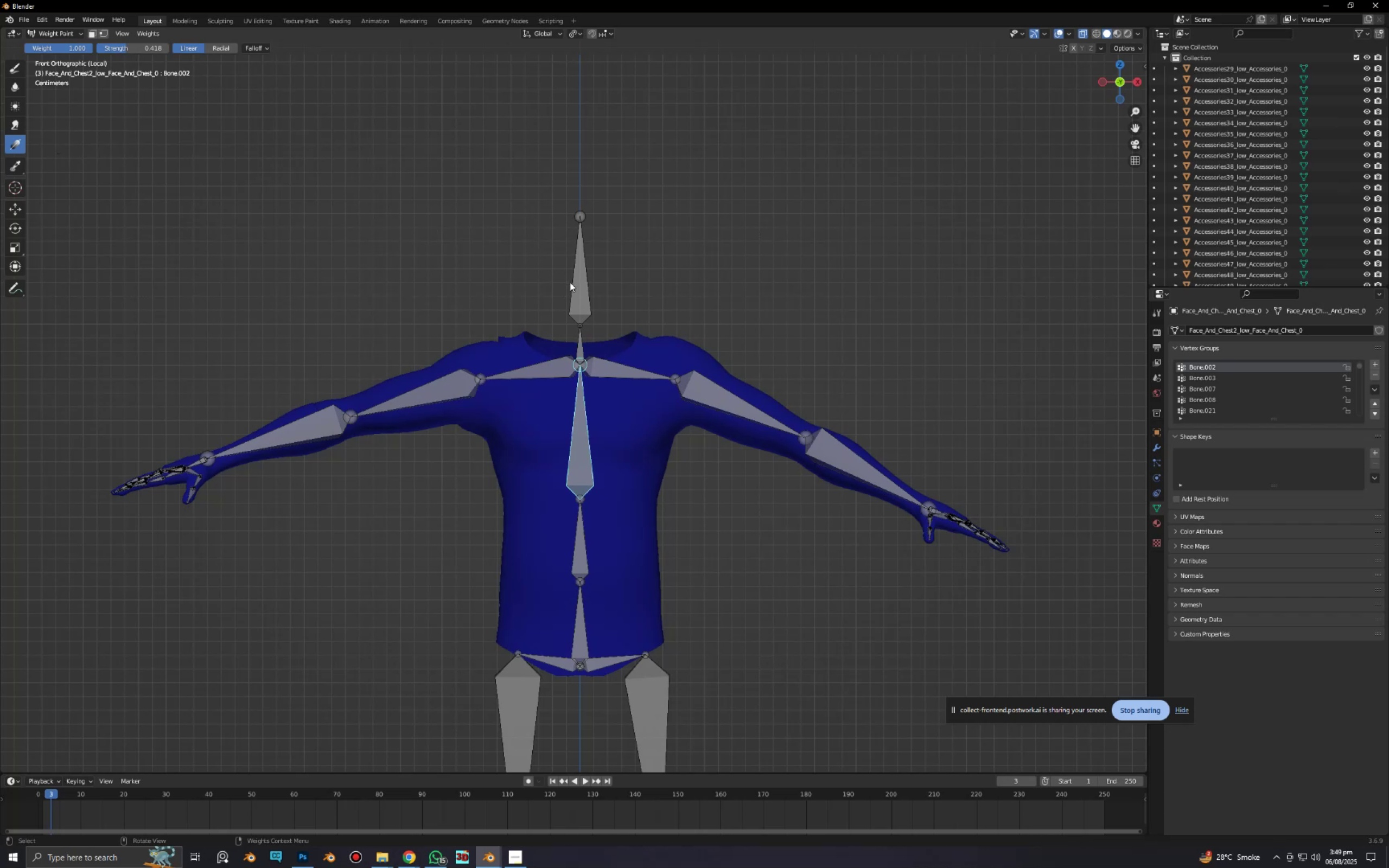 
left_click_drag(start_coordinate=[572, 292], to_coordinate=[576, 479])
 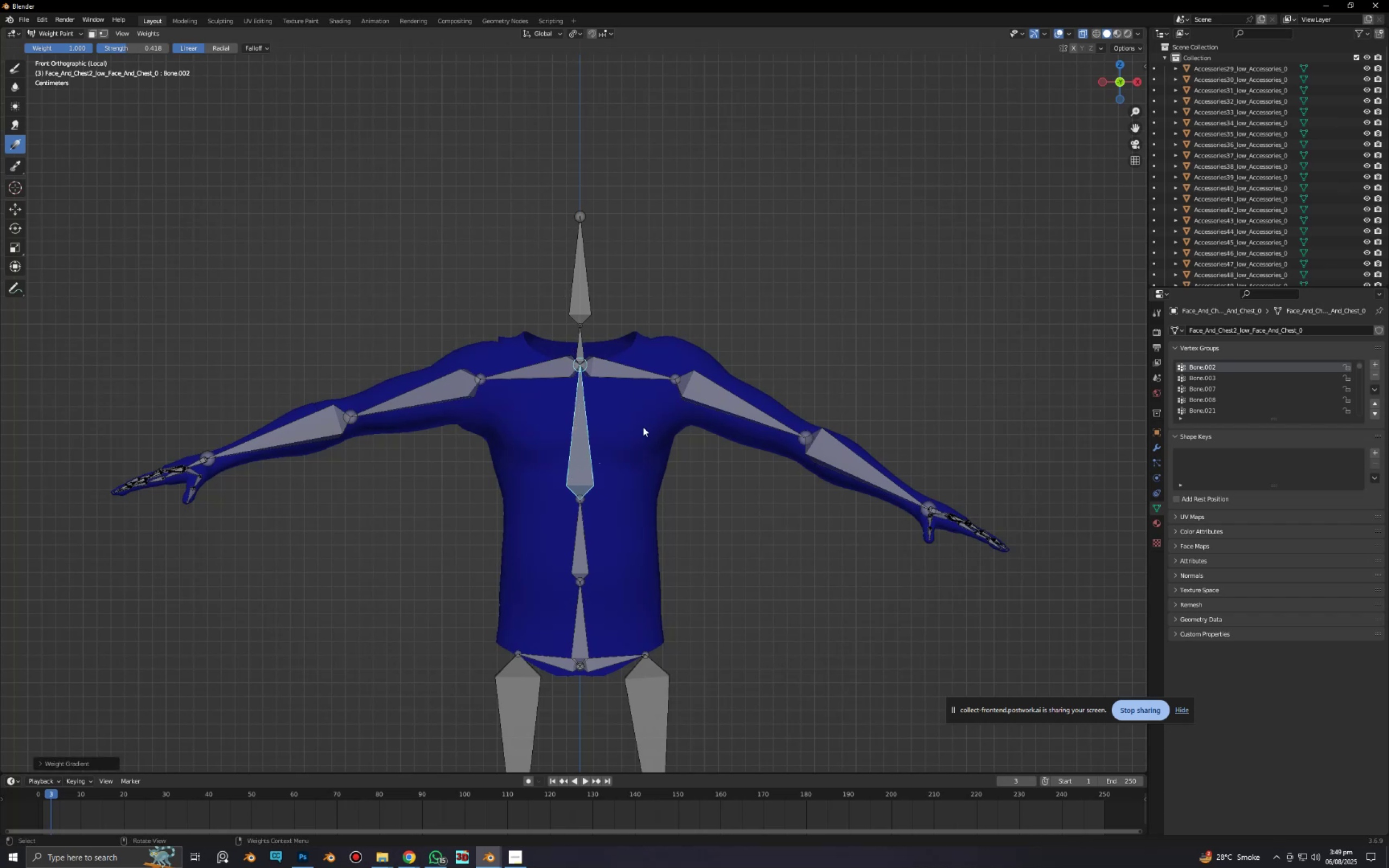 
key(Control+Tab)
 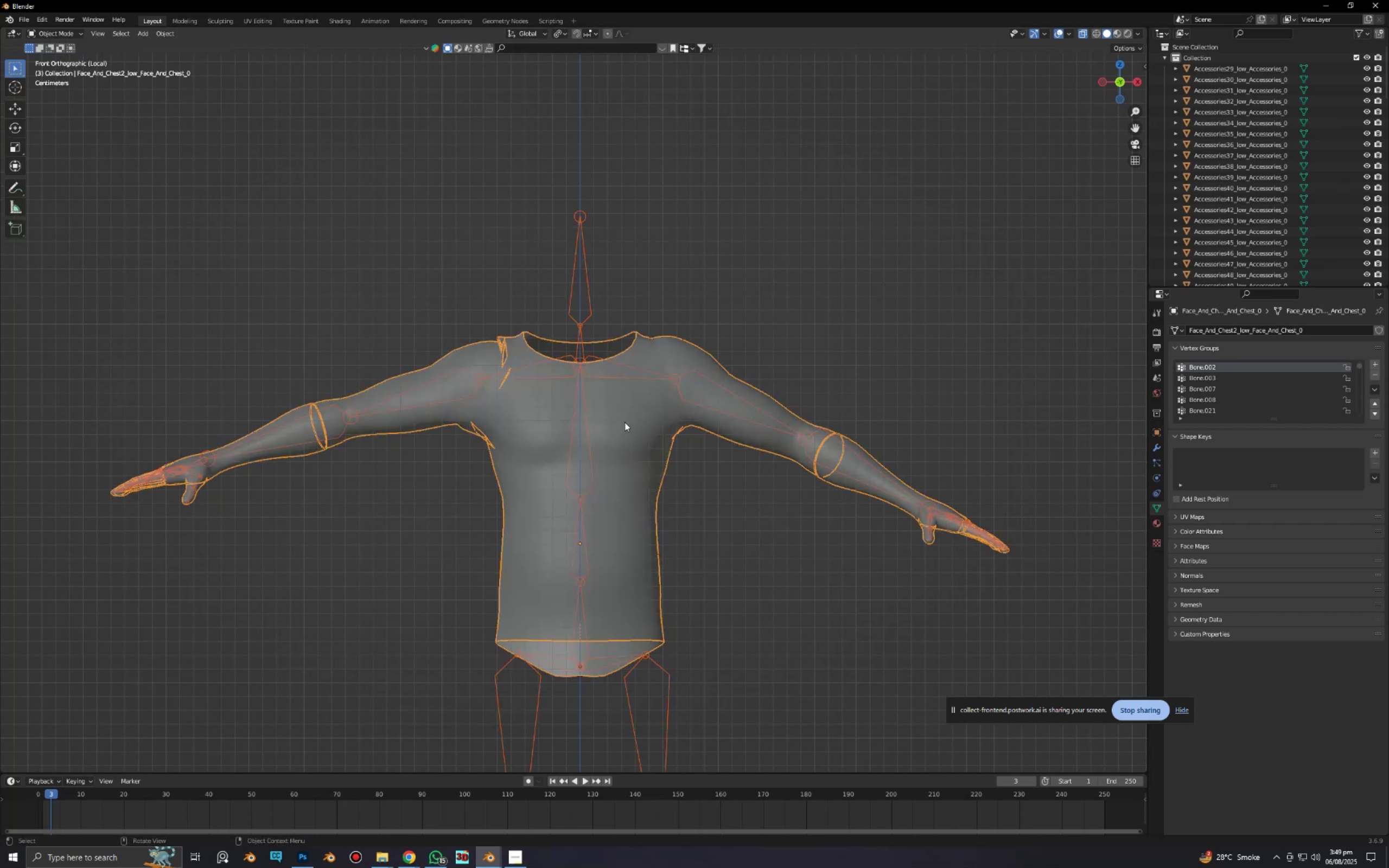 
hold_key(key=ShiftLeft, duration=0.73)
left_click([624, 415])
 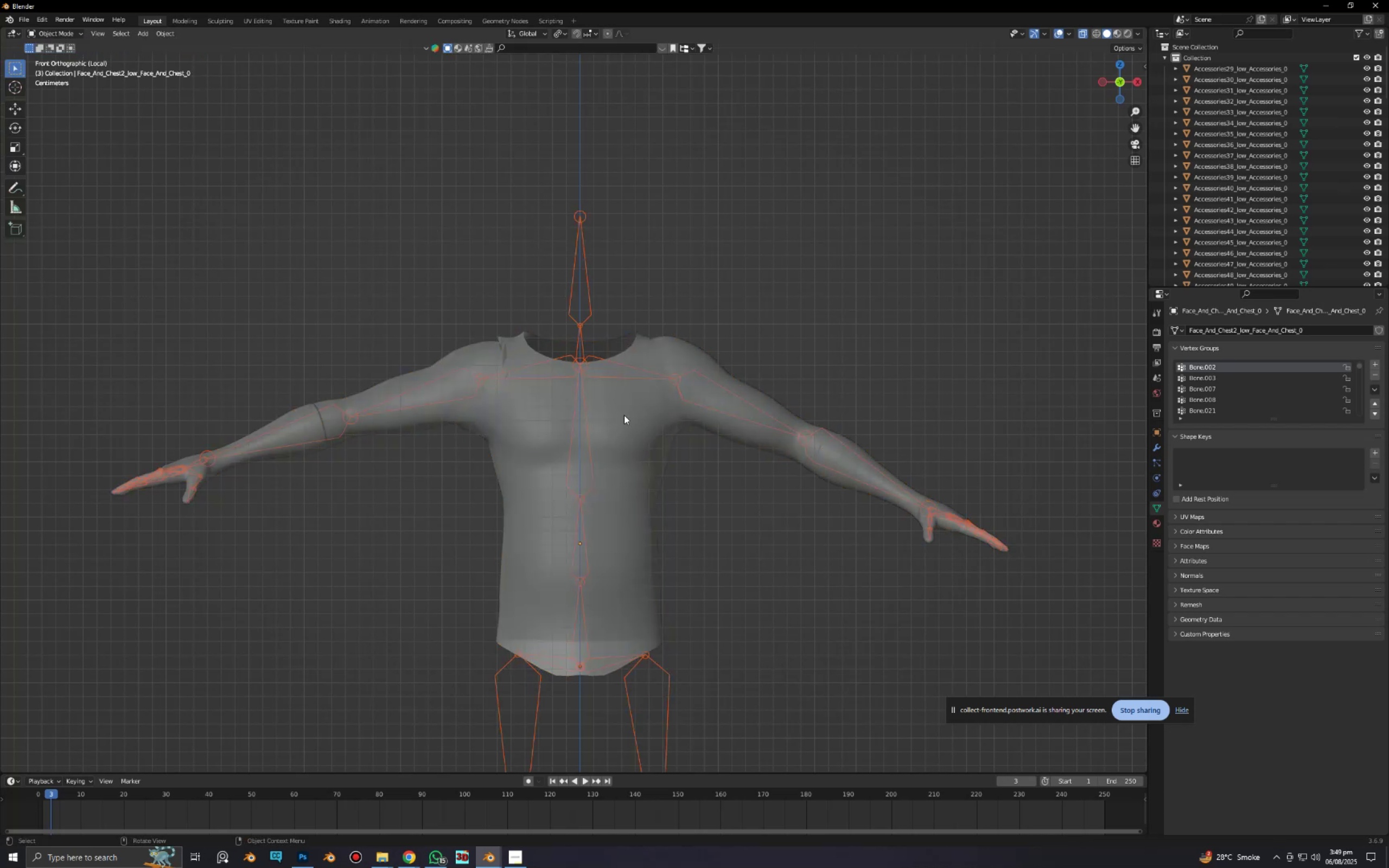 
hold_key(key=ShiftLeft, duration=0.34)
left_click([624, 415])
 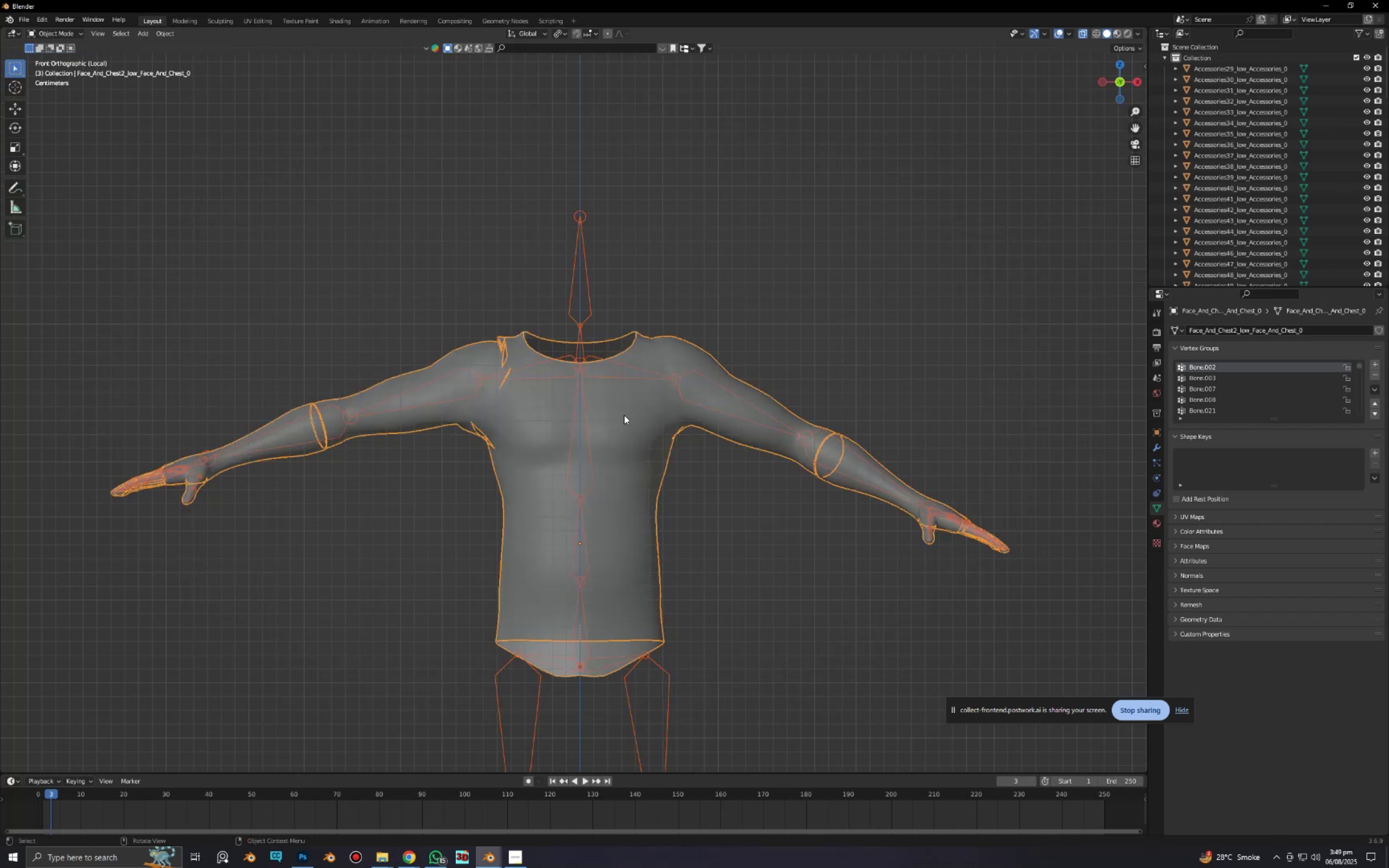 
hold_key(key=ControlLeft, duration=0.89)
 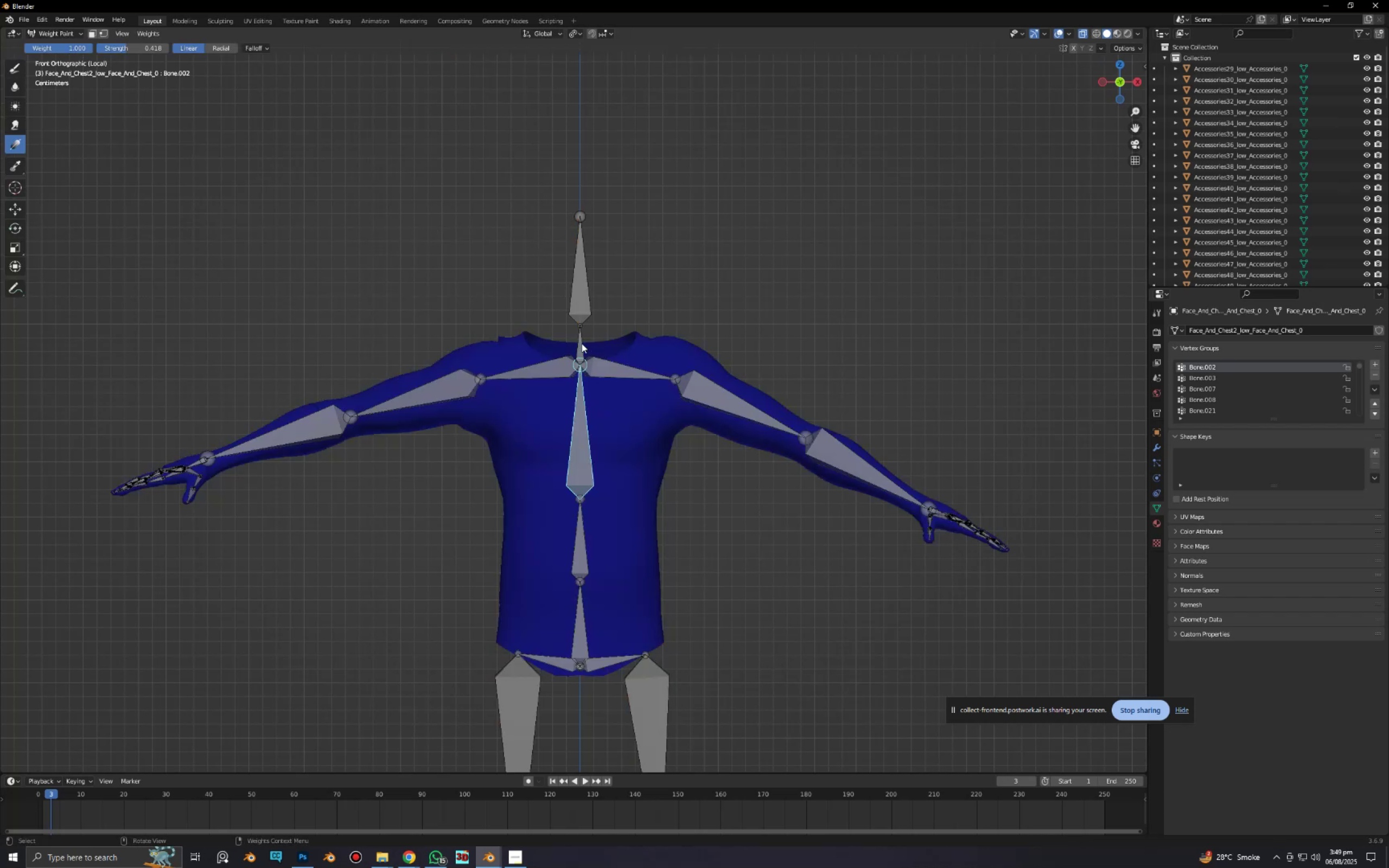 
hold_key(key=Tab, duration=0.73)
 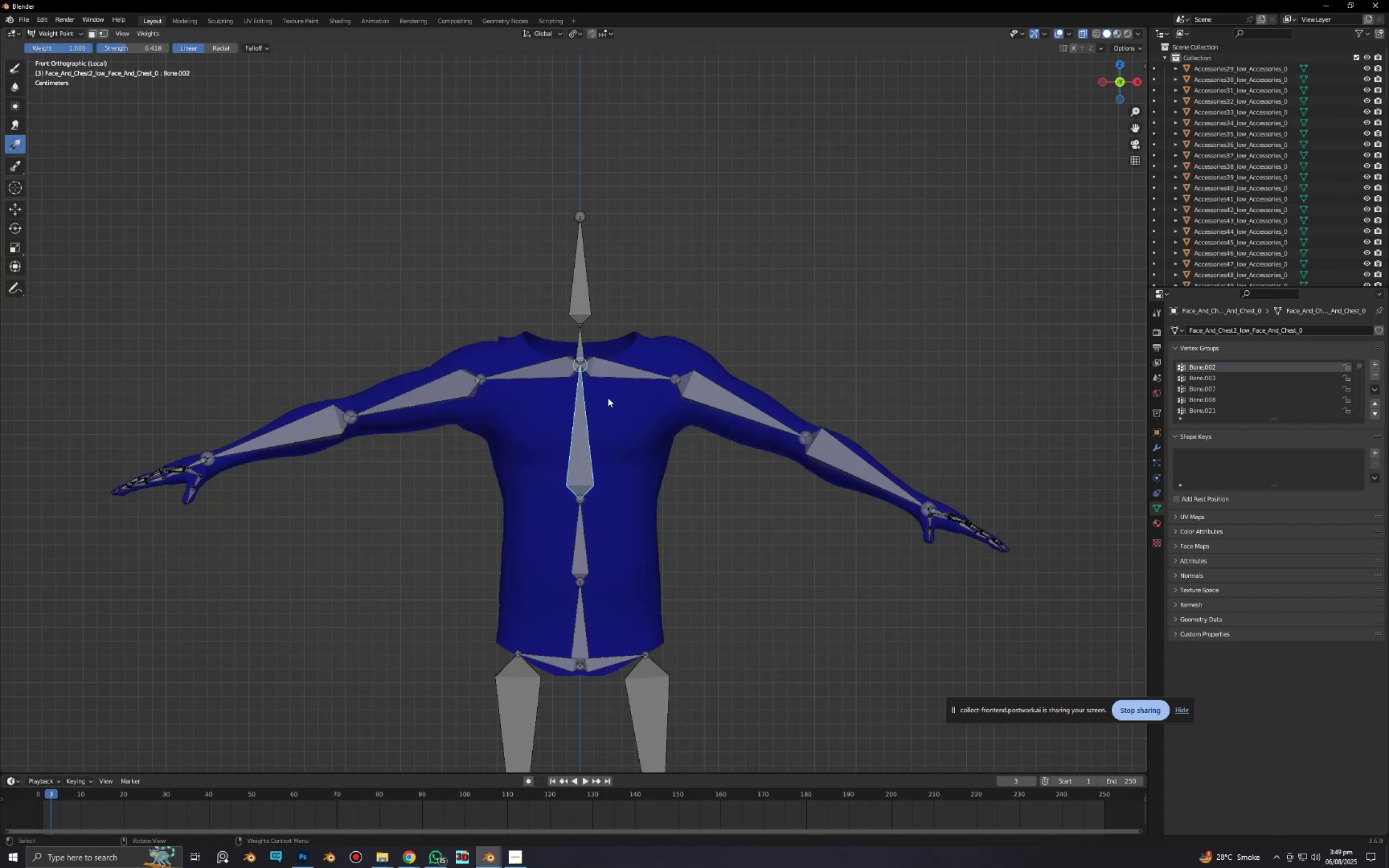 
left_click_drag(start_coordinate=[594, 293], to_coordinate=[600, 476])
 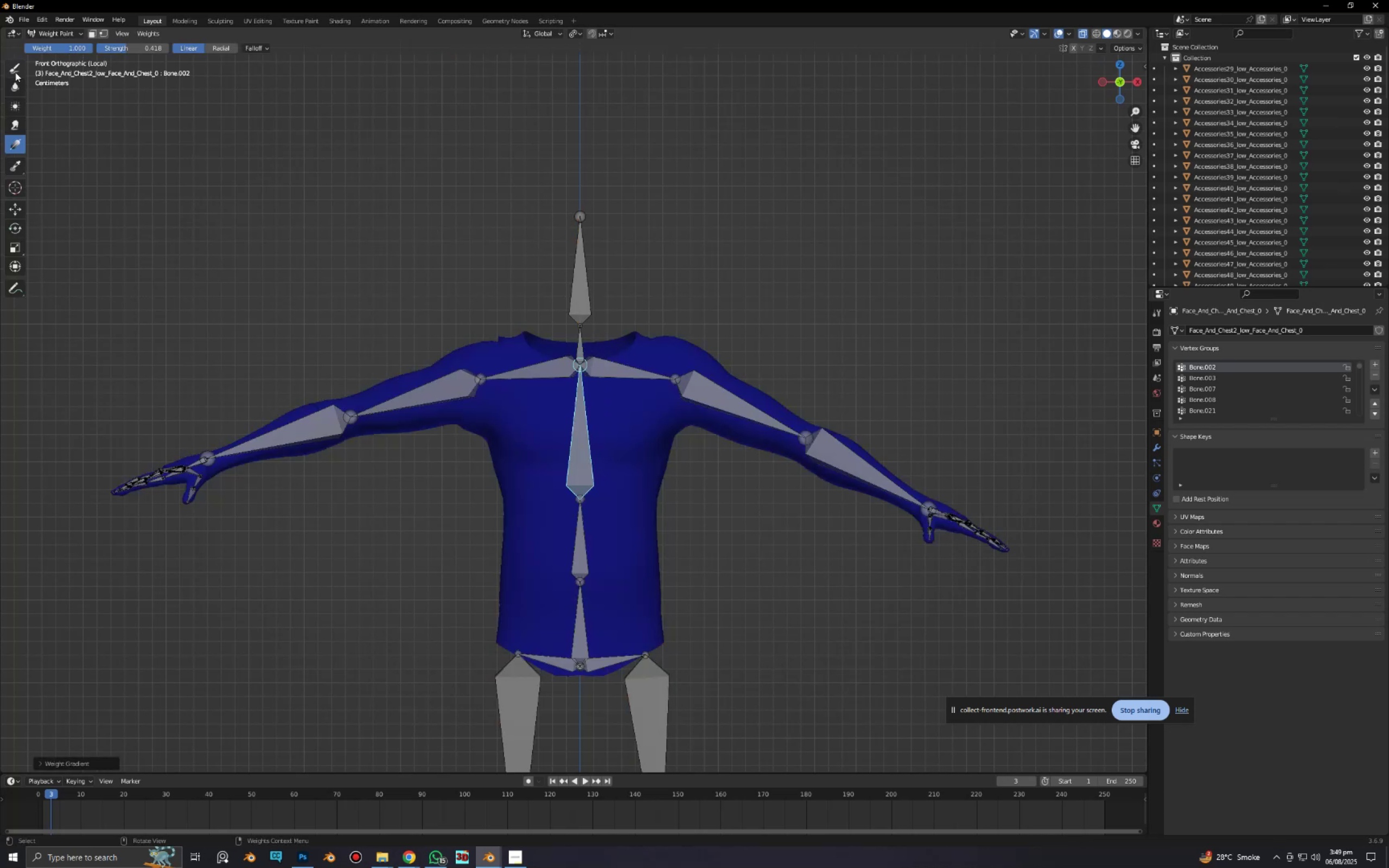 
left_click([14, 70])
 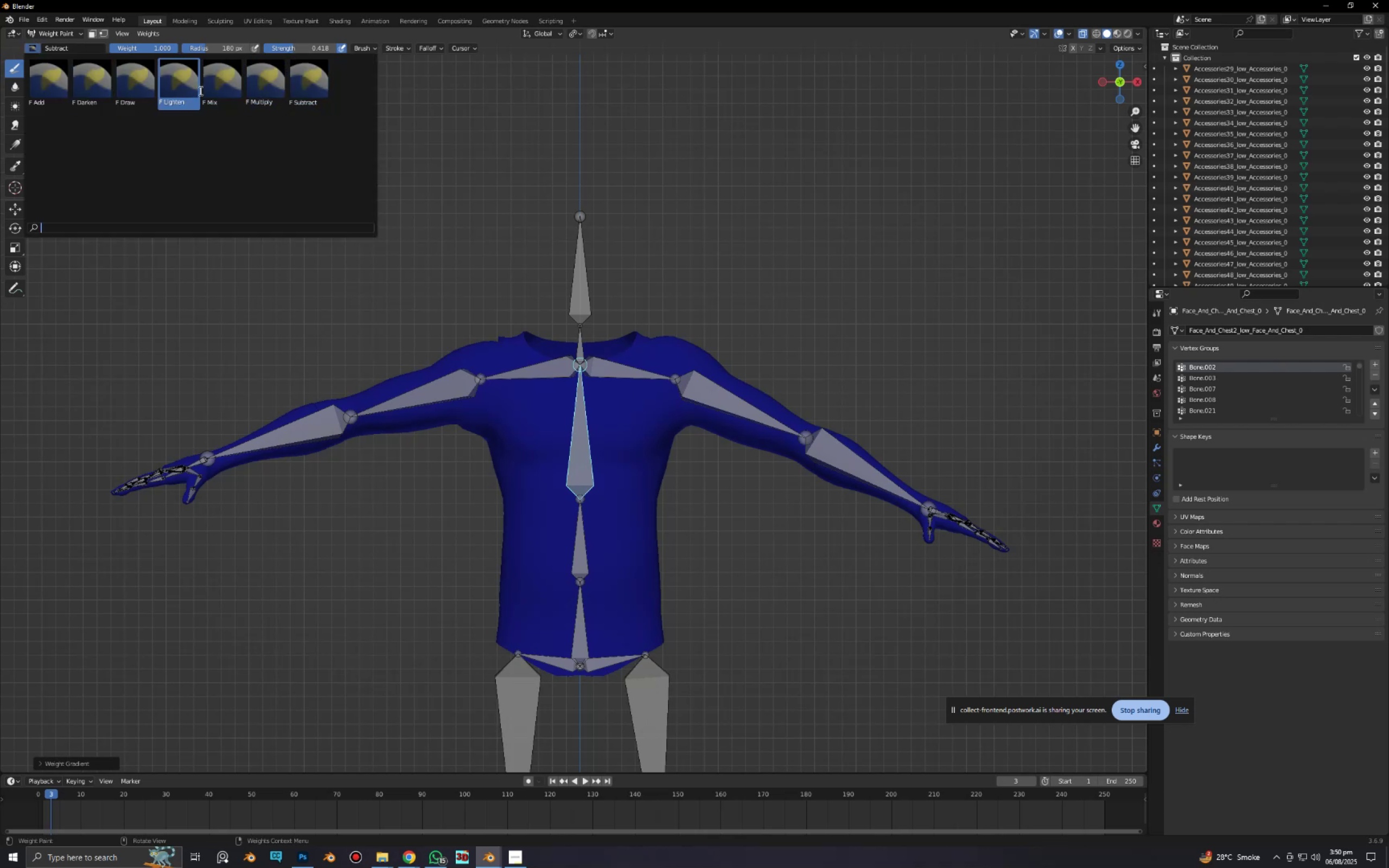 
left_click([135, 86])
 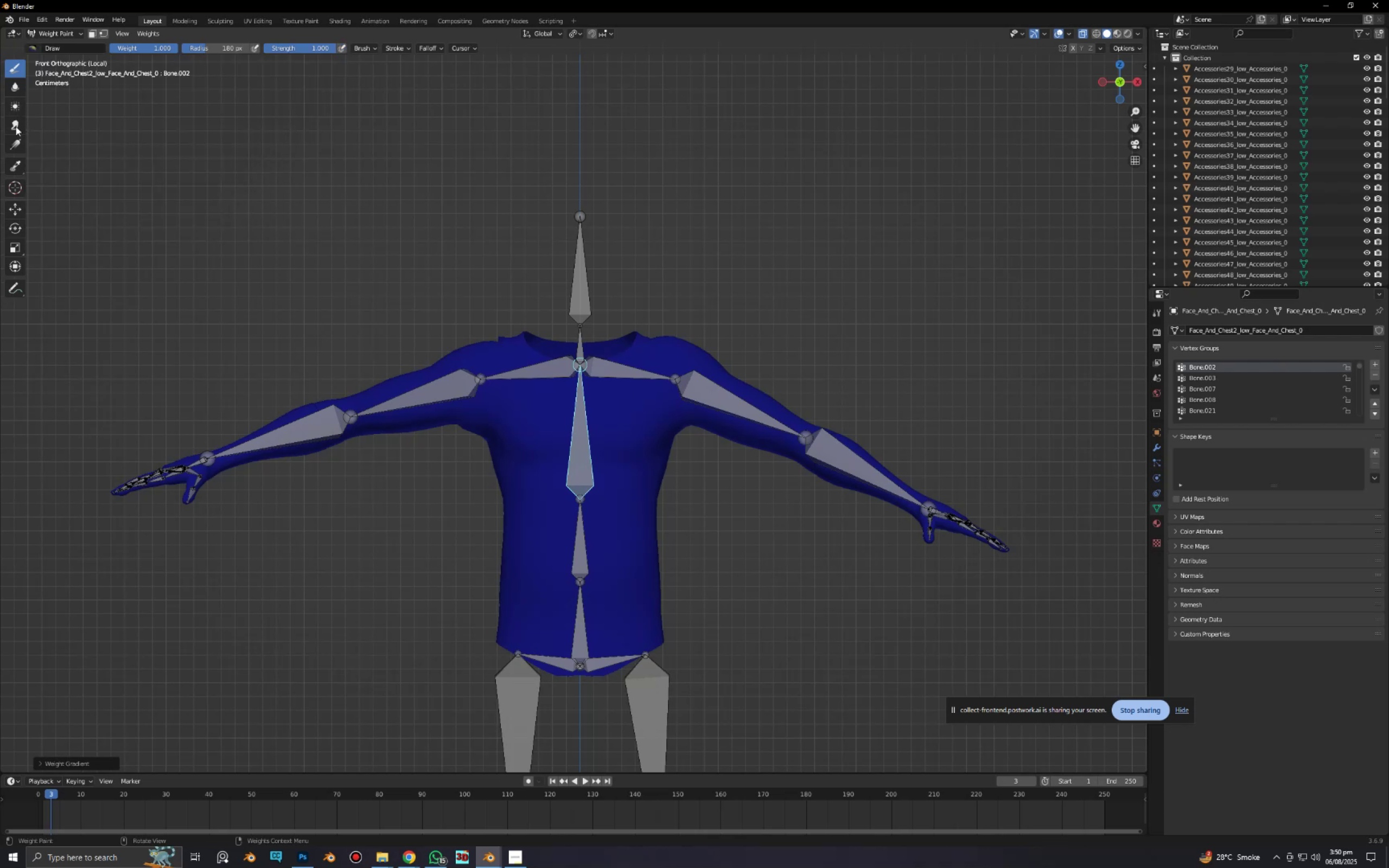 
left_click([17, 146])
 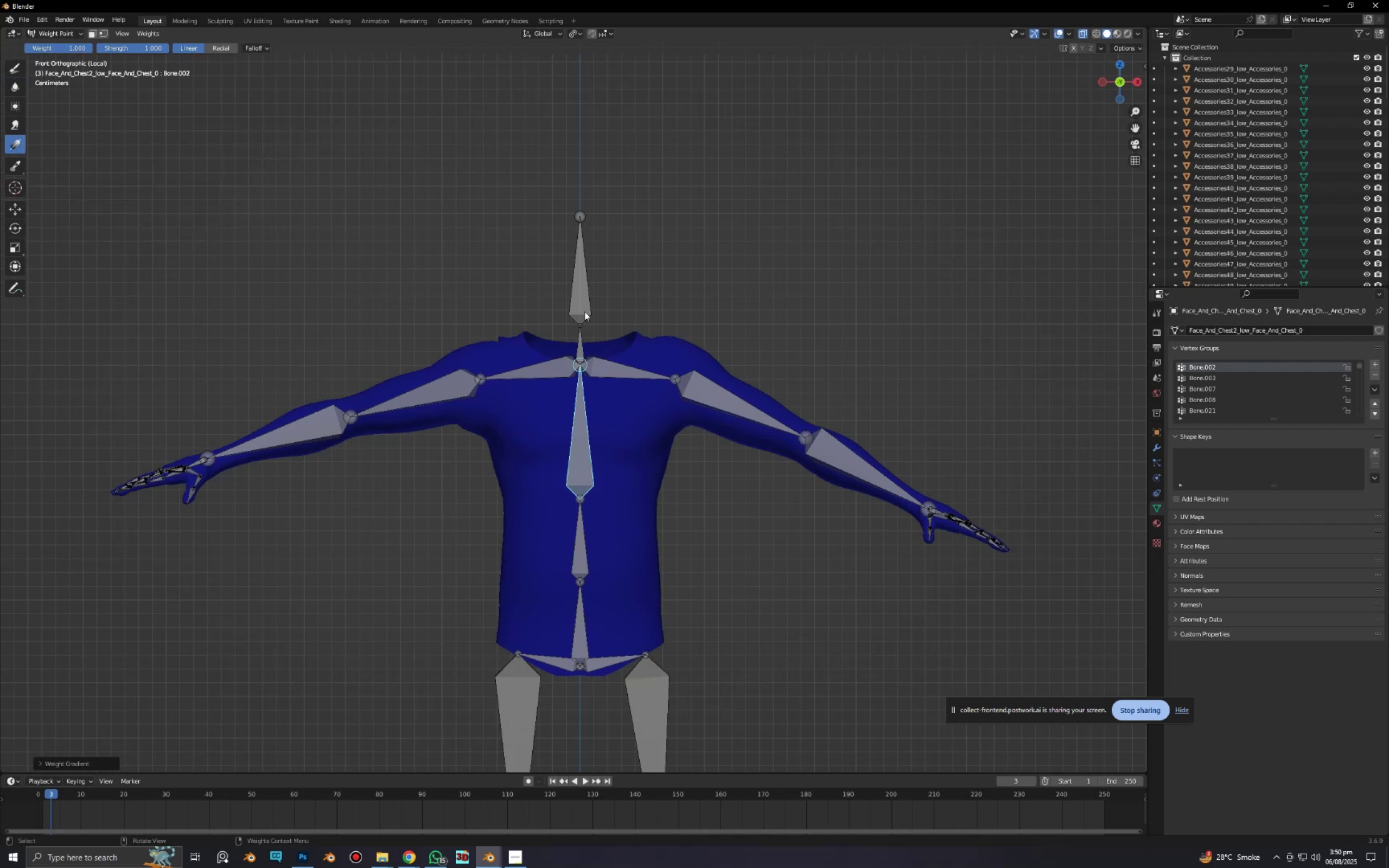 
left_click_drag(start_coordinate=[569, 307], to_coordinate=[560, 565])
 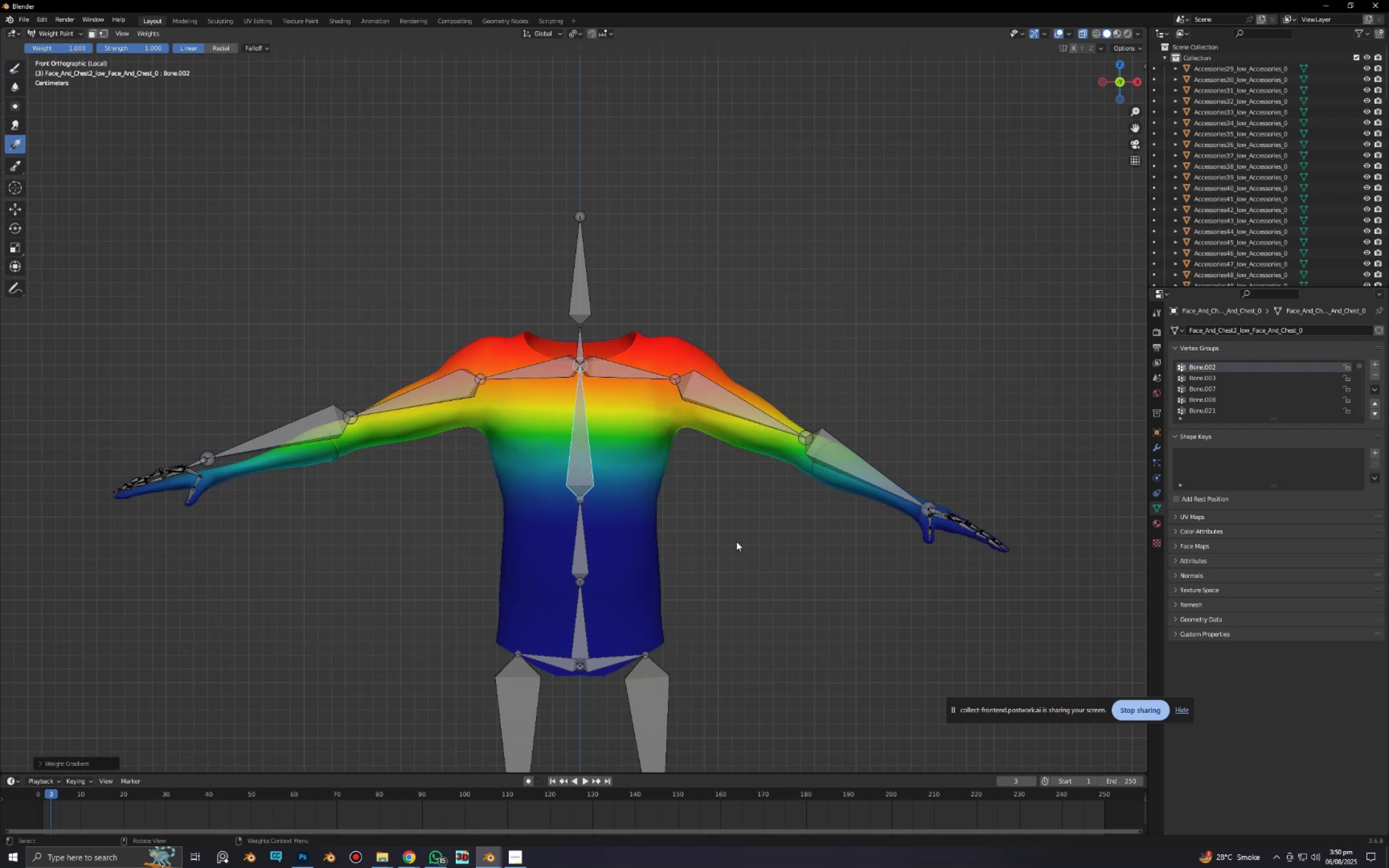 
hold_key(key=ShiftLeft, duration=0.75)
left_click_drag(start_coordinate=[966, 422], to_coordinate=[806, 516])
 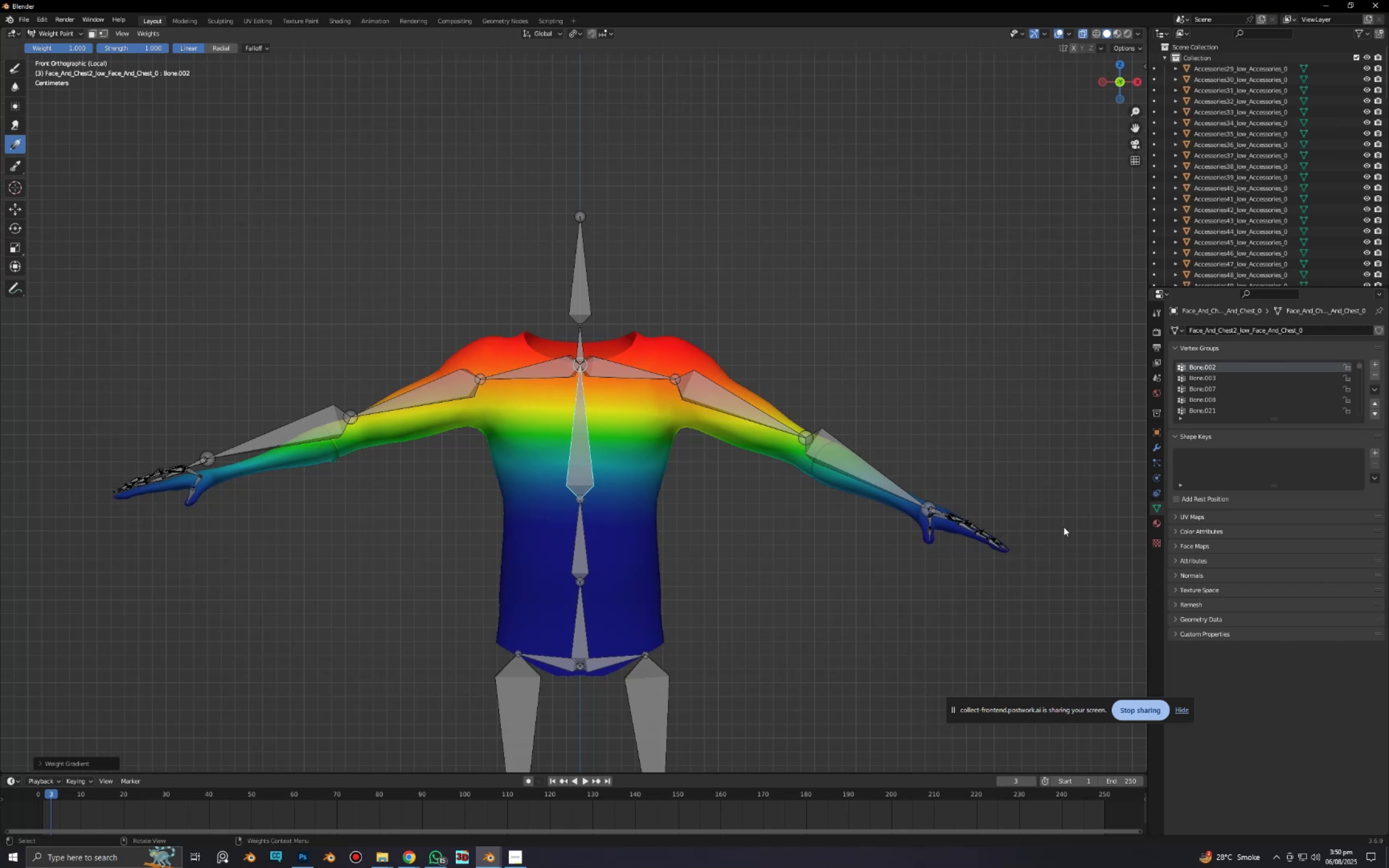 
left_click_drag(start_coordinate=[1062, 528], to_coordinate=[450, 248])
 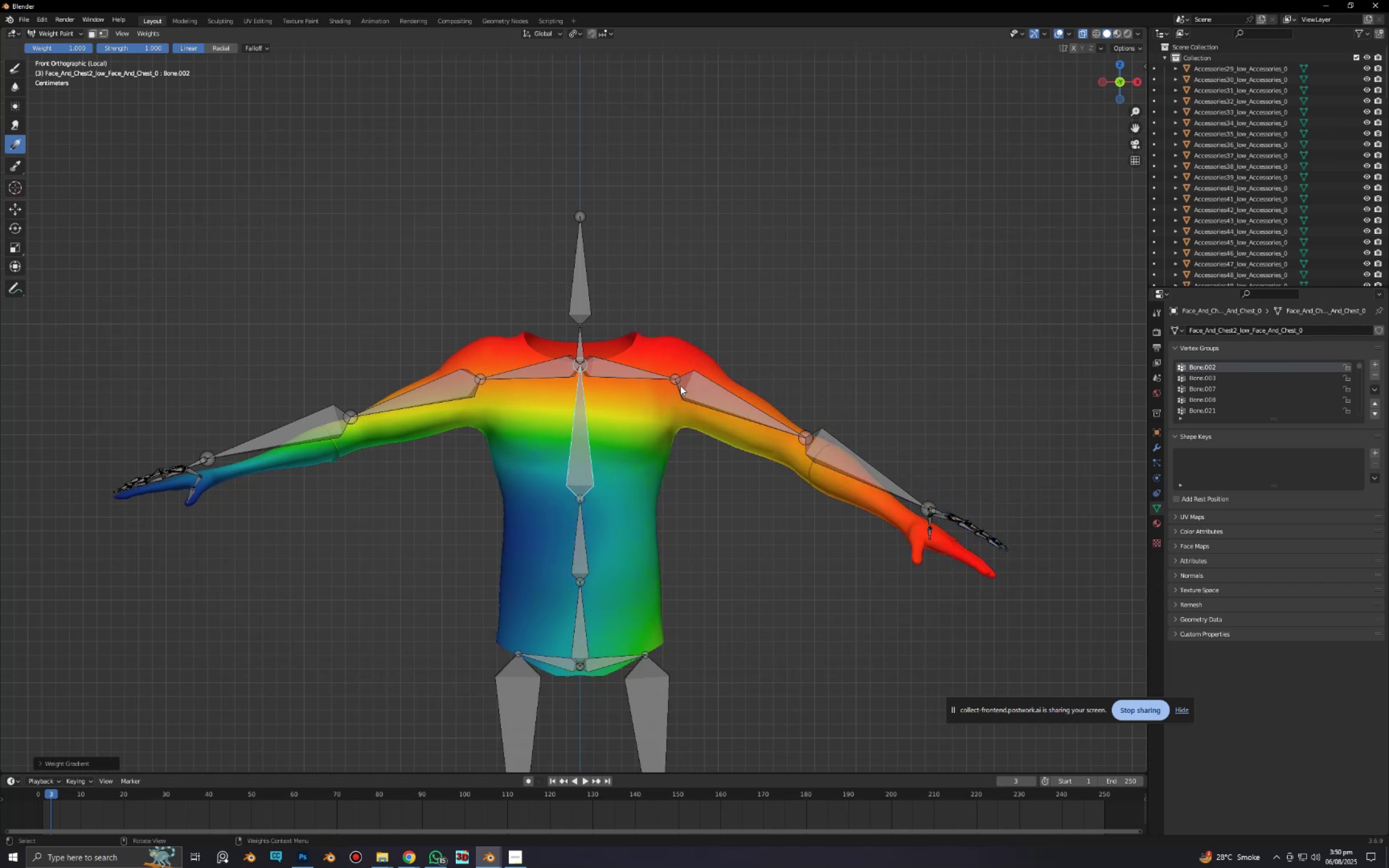 
key(Control+ControlLeft)
 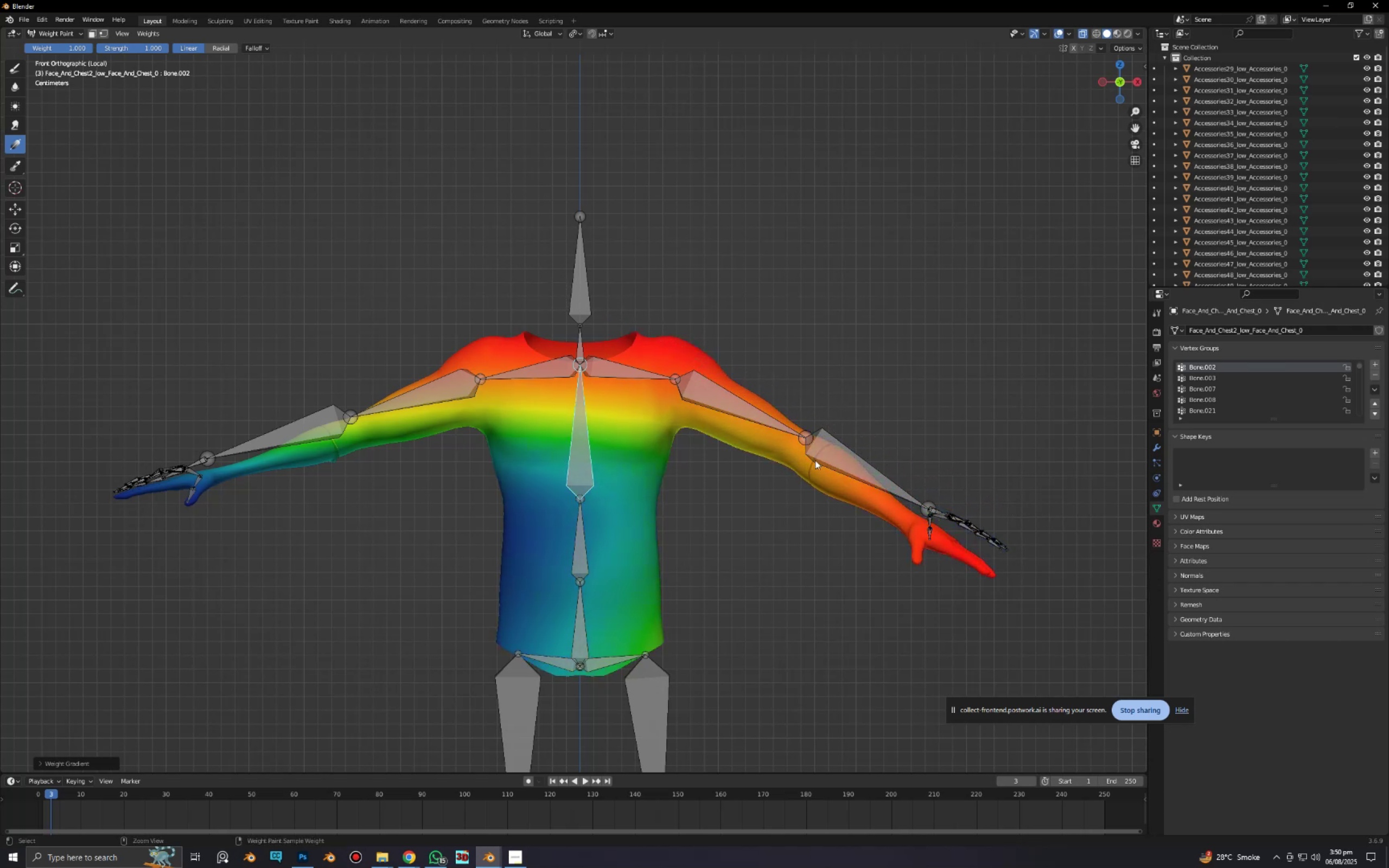 
key(Control+Z)
 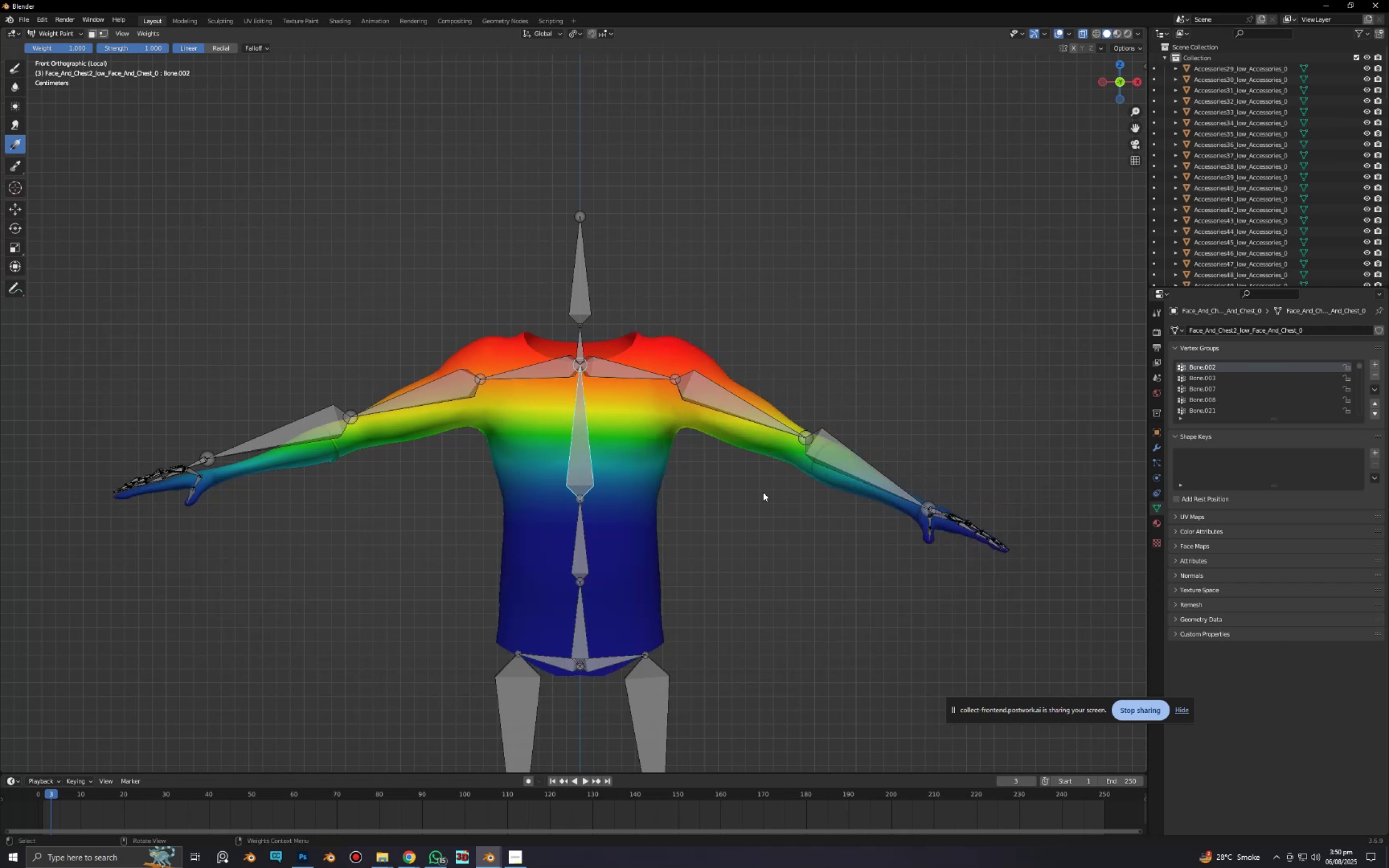 
left_click_drag(start_coordinate=[762, 492], to_coordinate=[749, 429])
 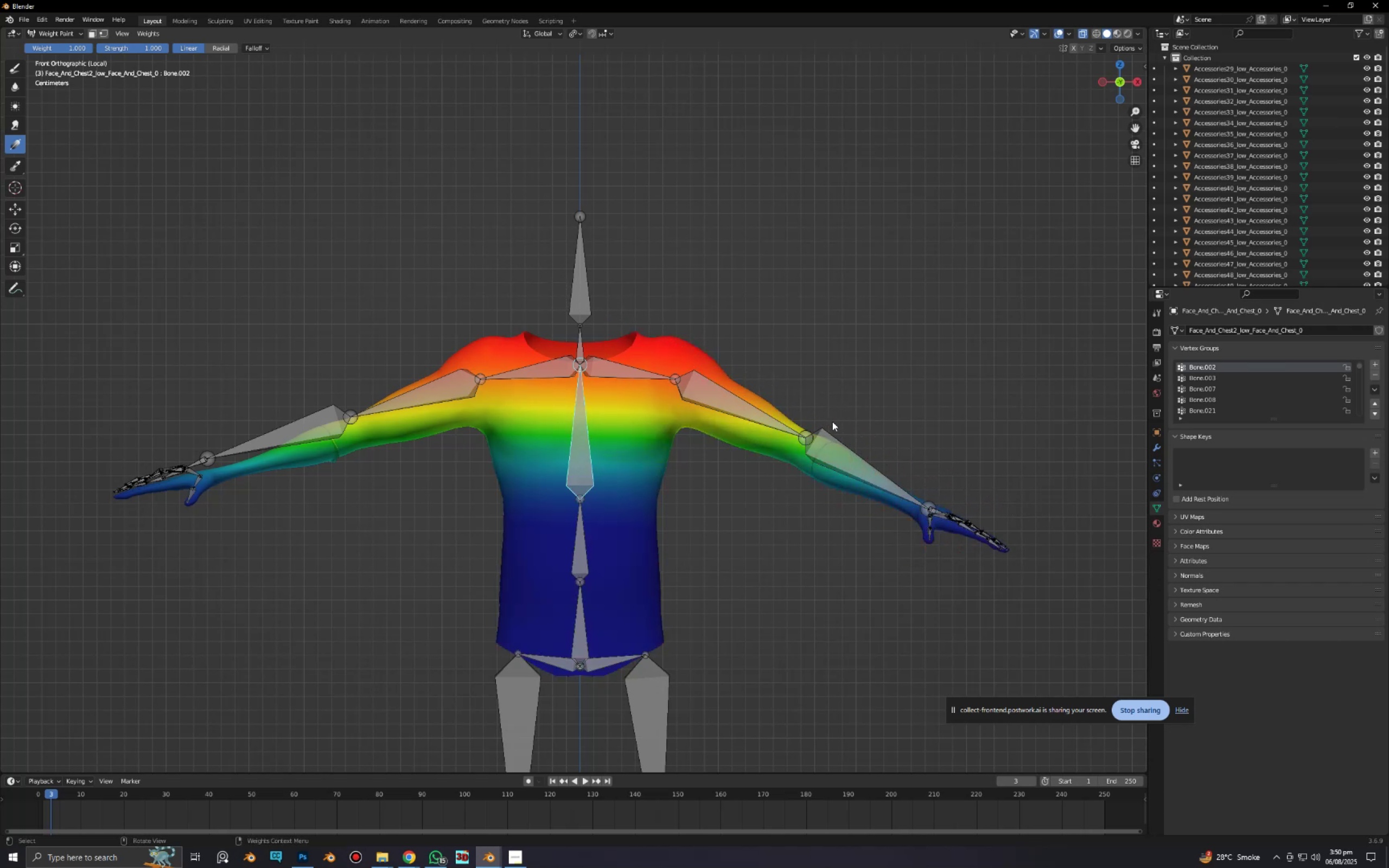 
key(Control+ControlLeft)
 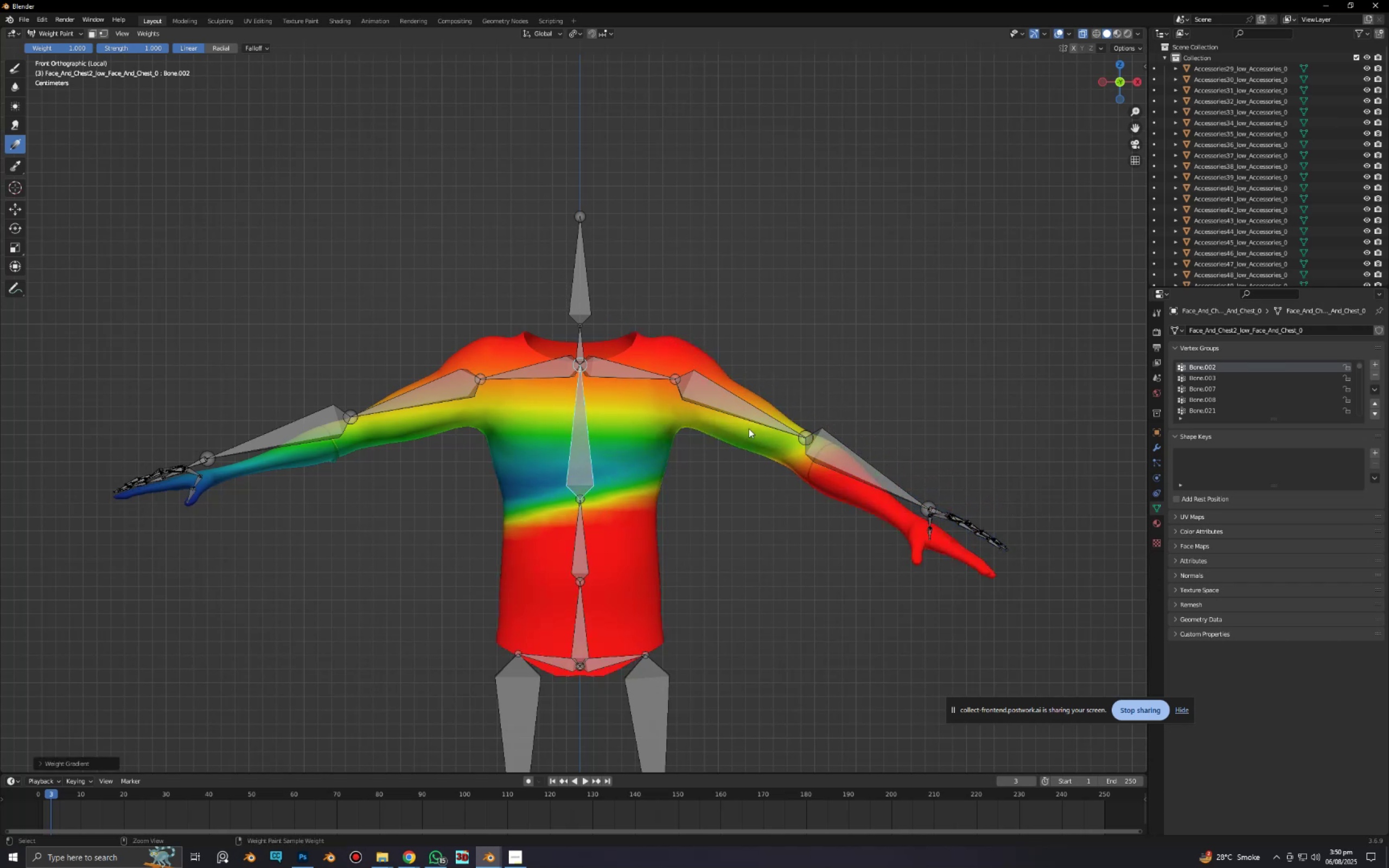 
key(Control+Z)
 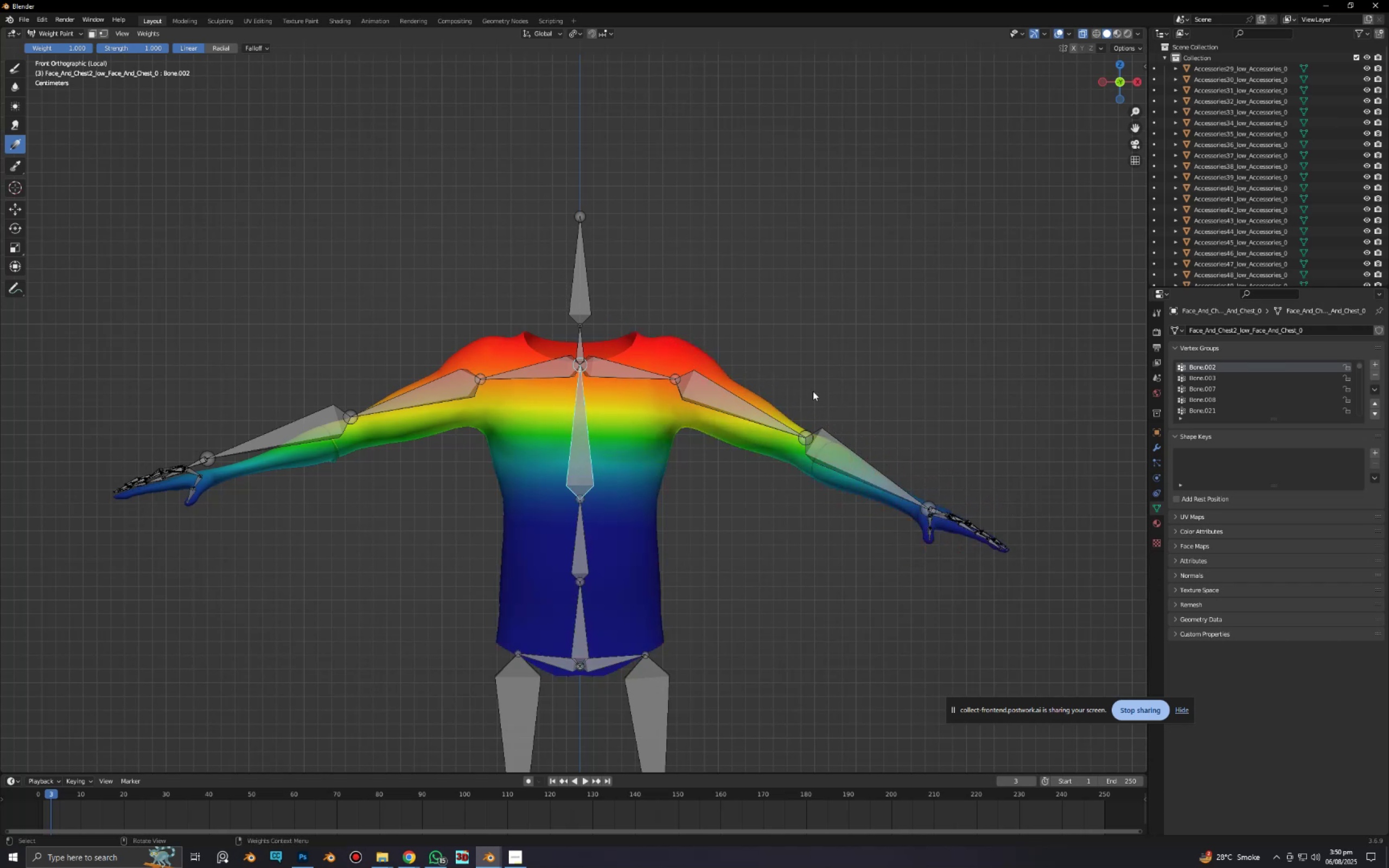 
left_click_drag(start_coordinate=[805, 378], to_coordinate=[653, 341])
 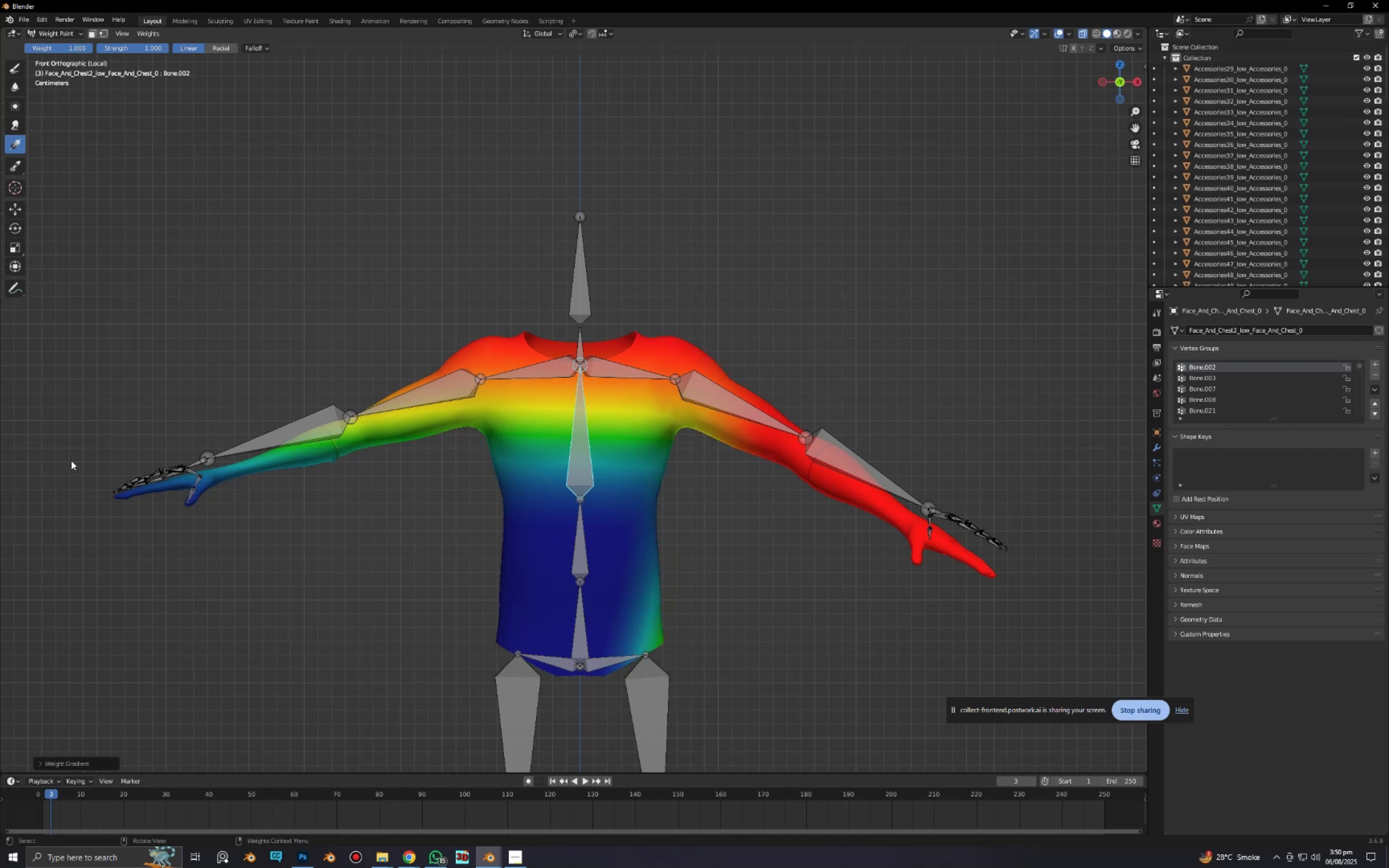 
left_click_drag(start_coordinate=[69, 467], to_coordinate=[520, 181])
 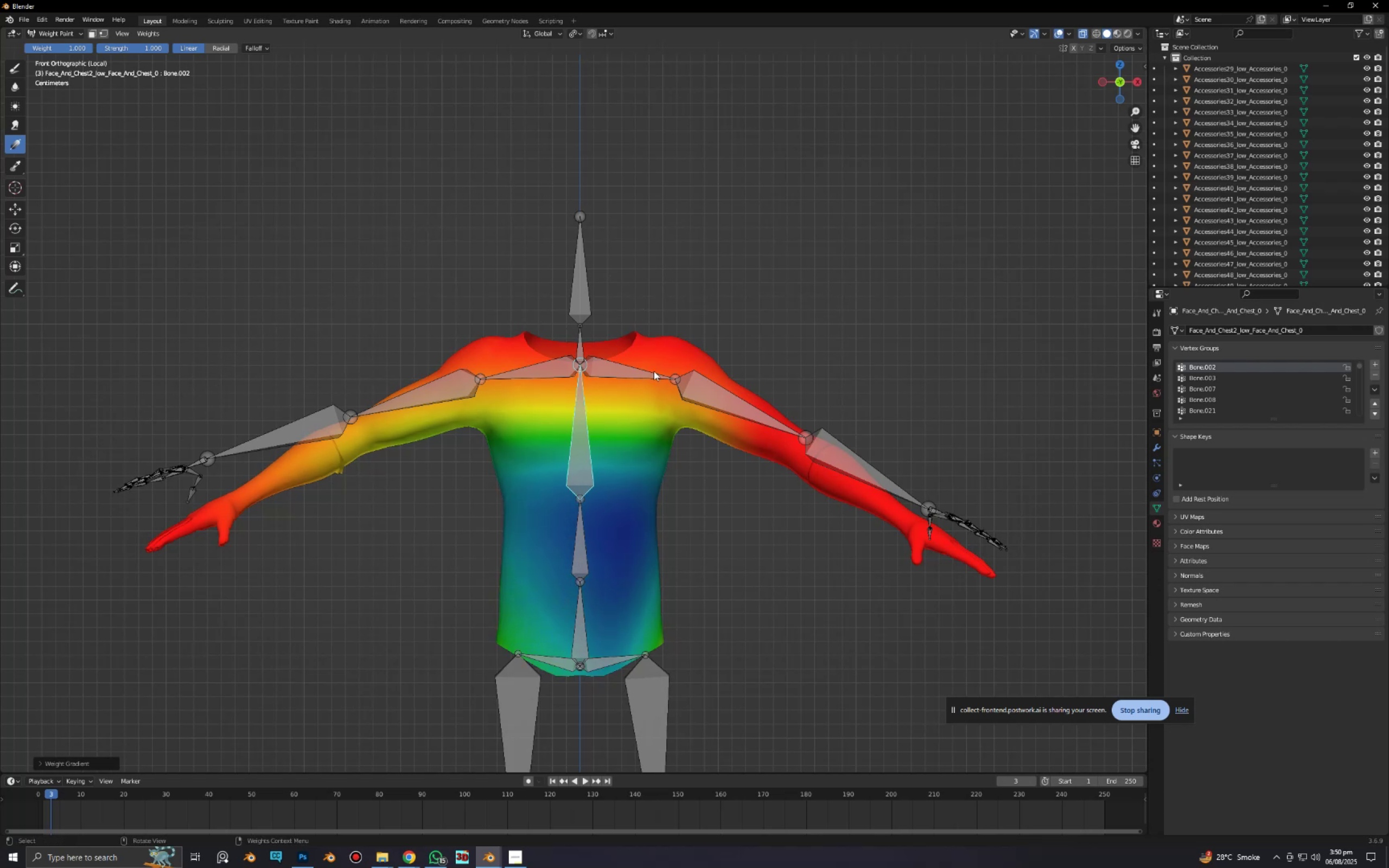 
scroll: coordinate [610, 372], scroll_direction: up, amount: 2.0
 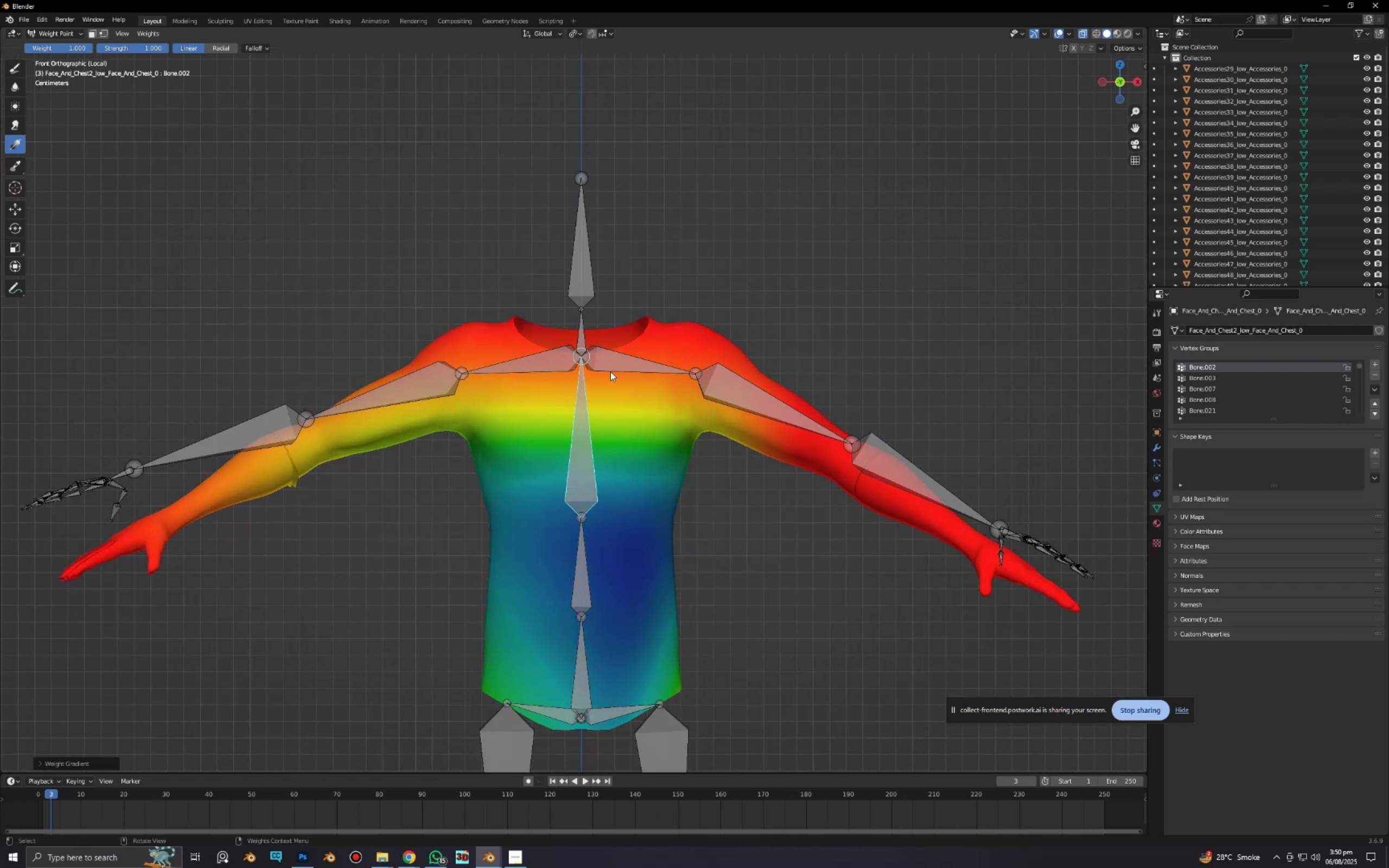 
hold_key(key=ShiftLeft, duration=0.45)
 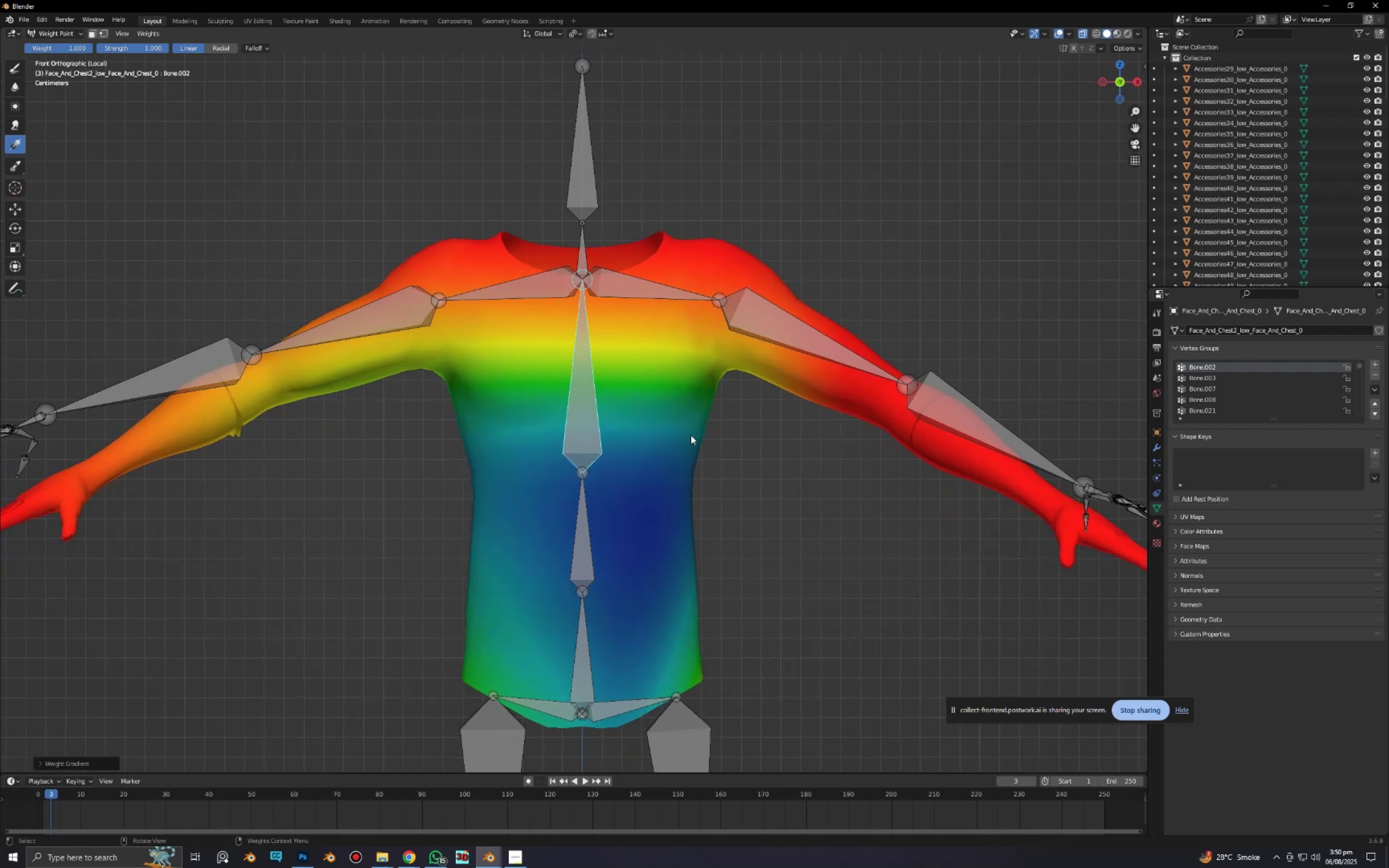 
key(R)
 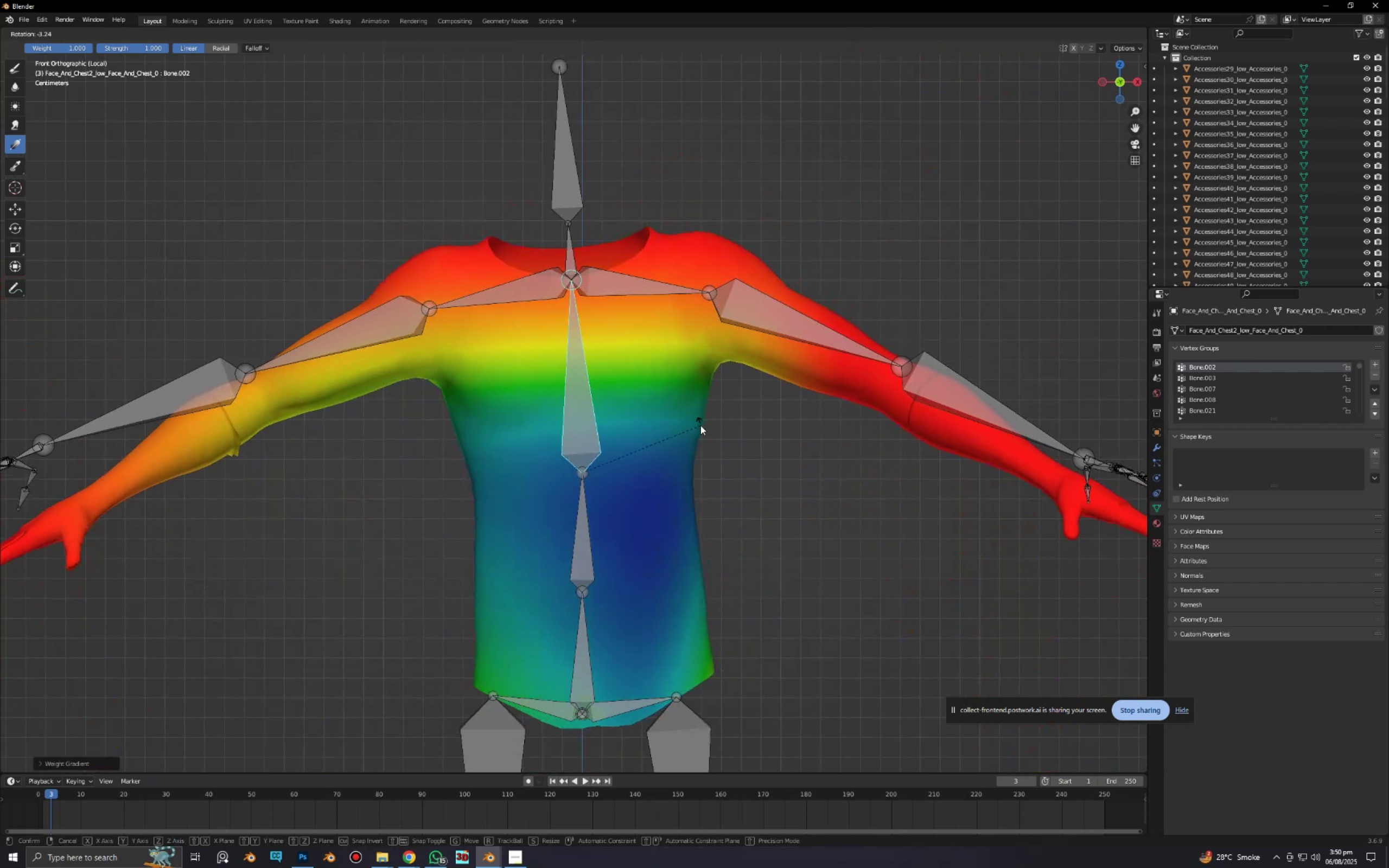 
hold_key(key=ShiftLeft, duration=0.42)
 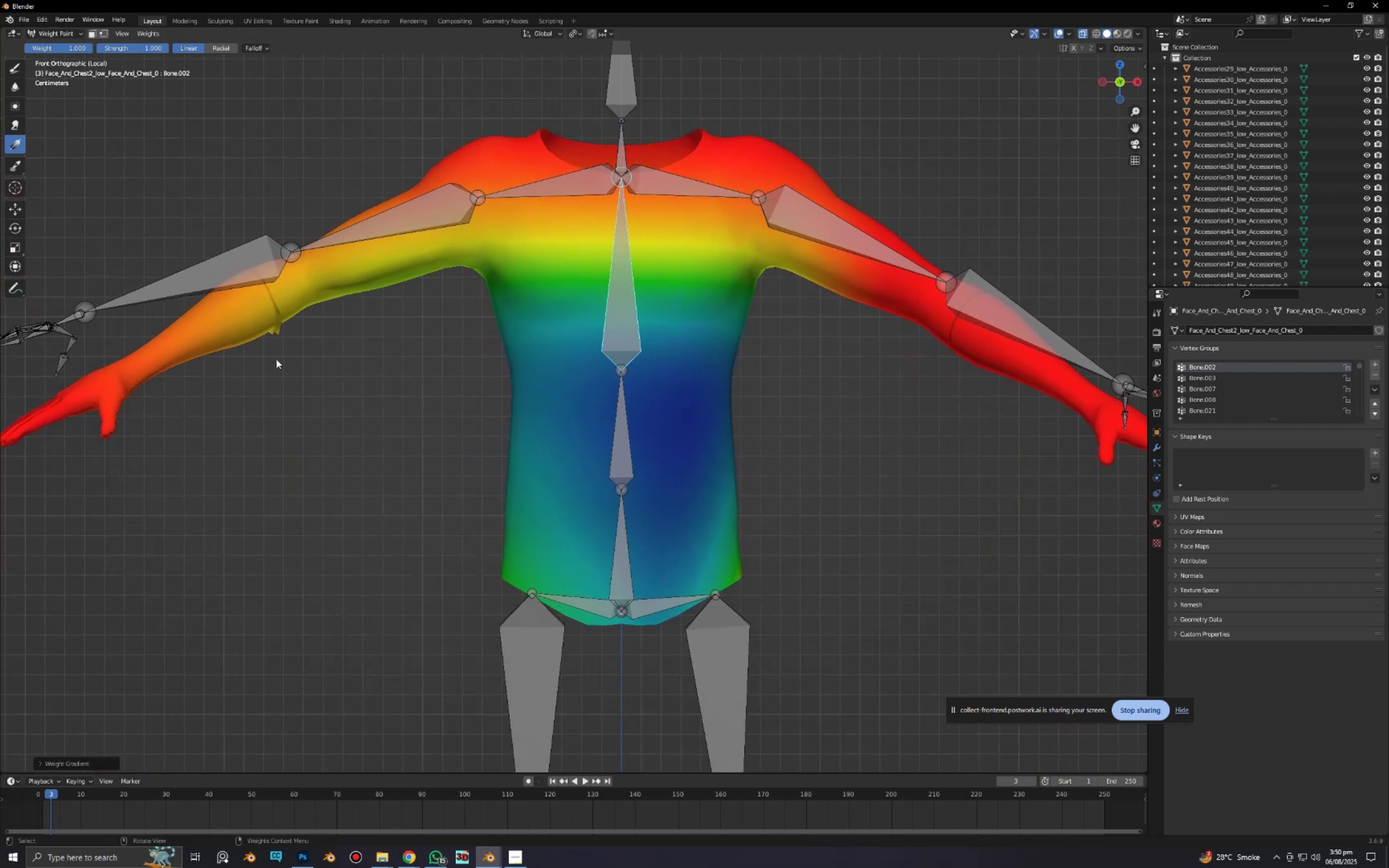 
scroll: coordinate [280, 344], scroll_direction: down, amount: 2.0
 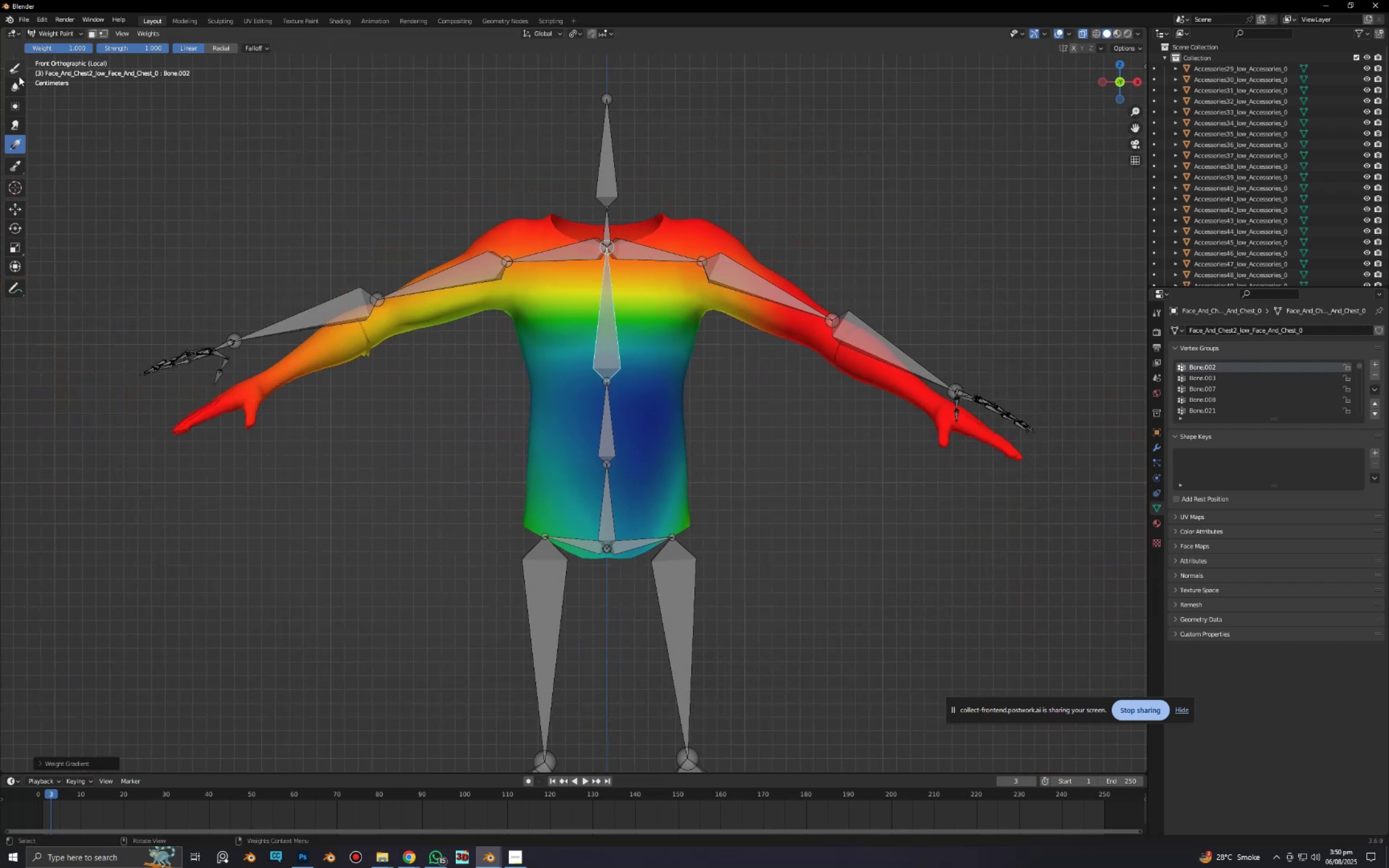 
left_click([18, 67])
 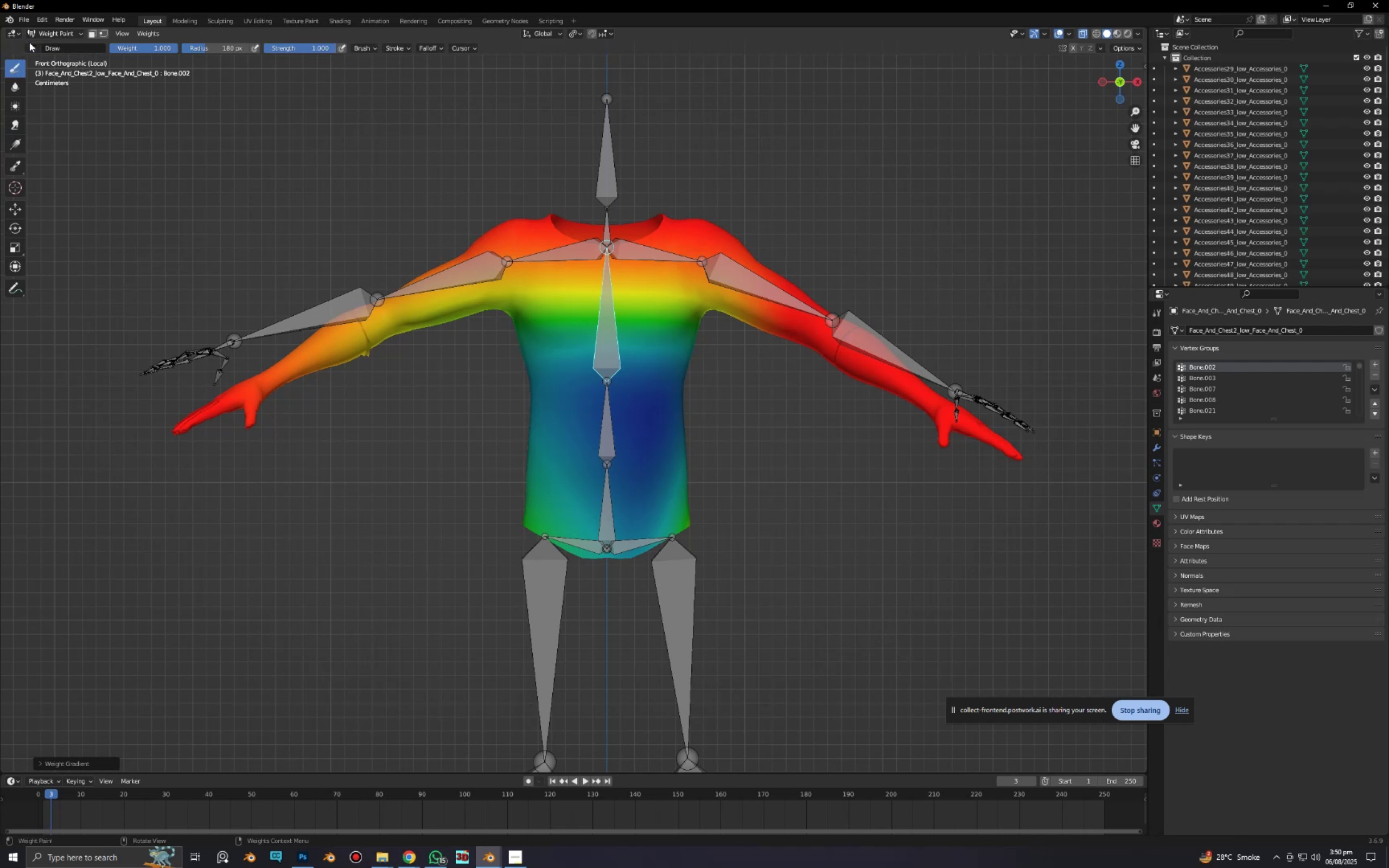 
left_click([30, 44])
 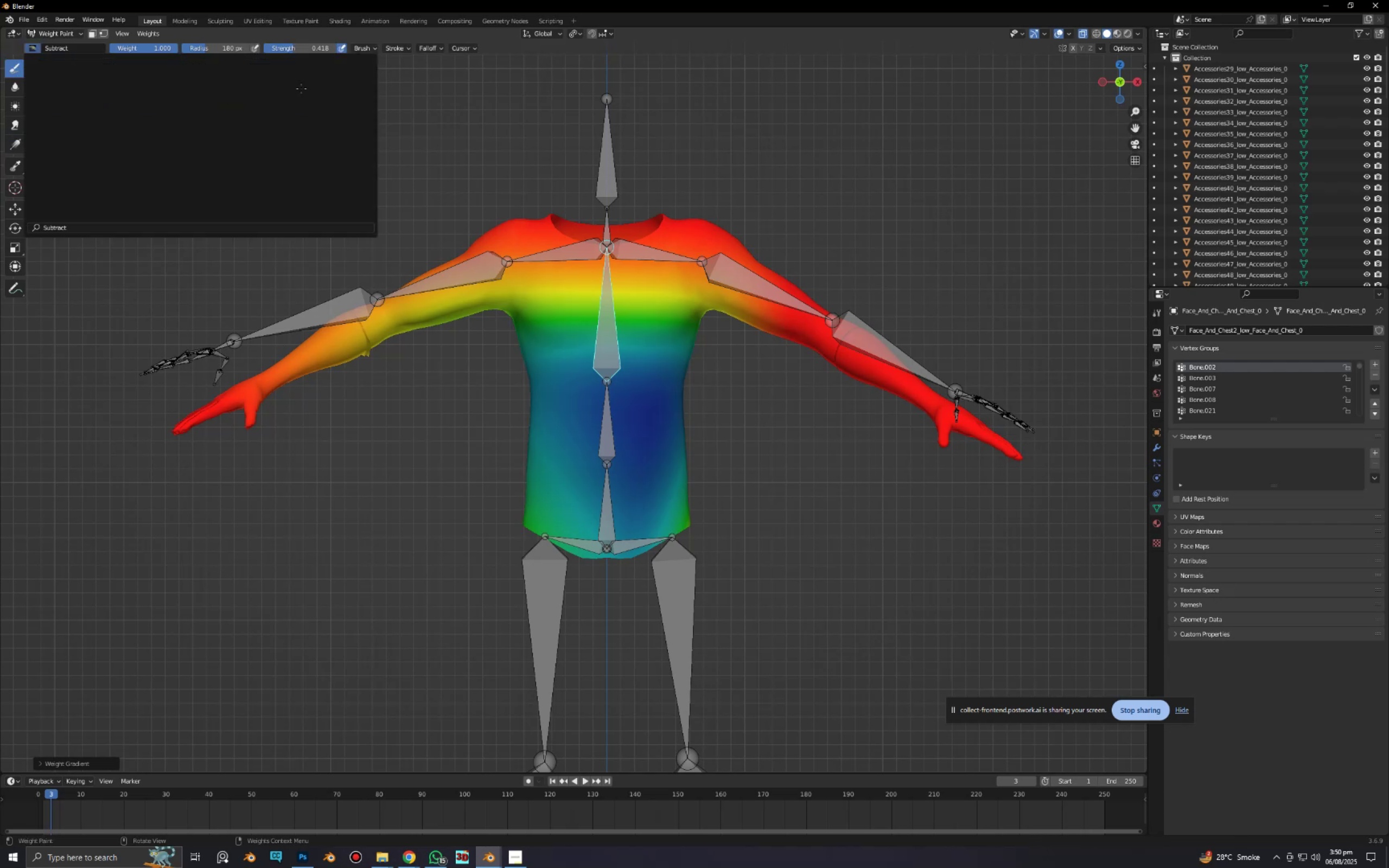 
scroll: coordinate [598, 508], scroll_direction: up, amount: 4.0
 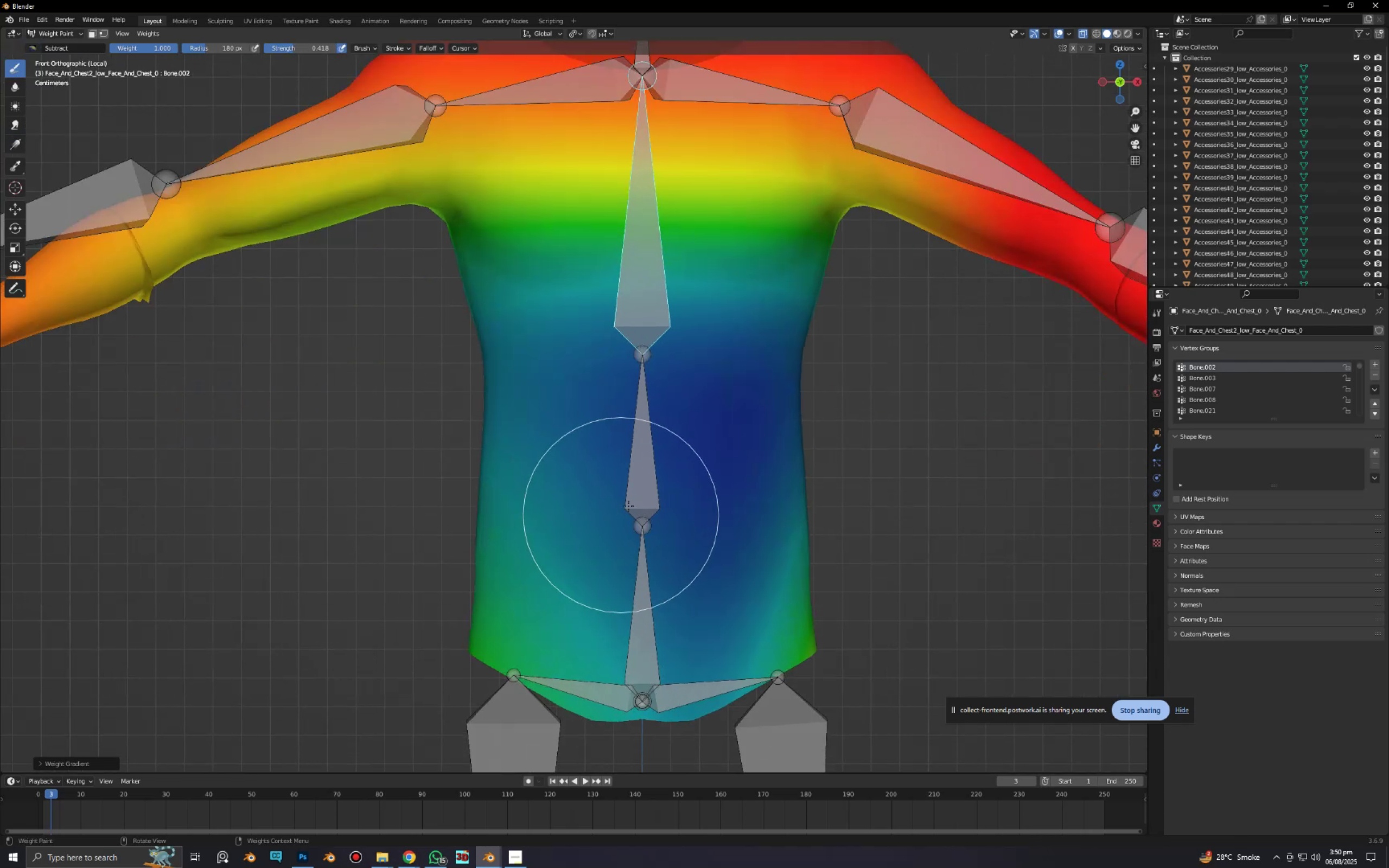 
key(Shift+F)
 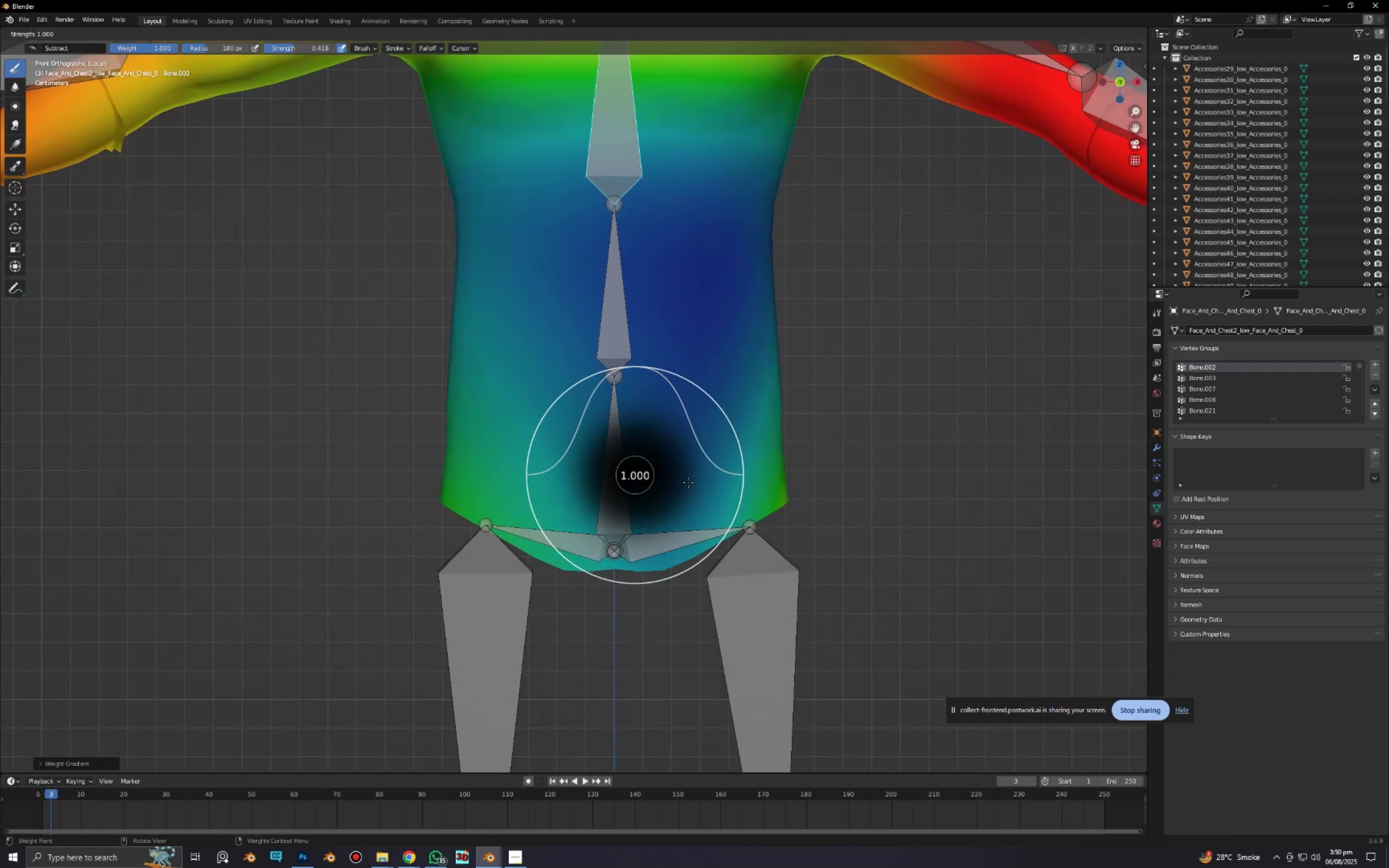 
left_click([688, 482])
 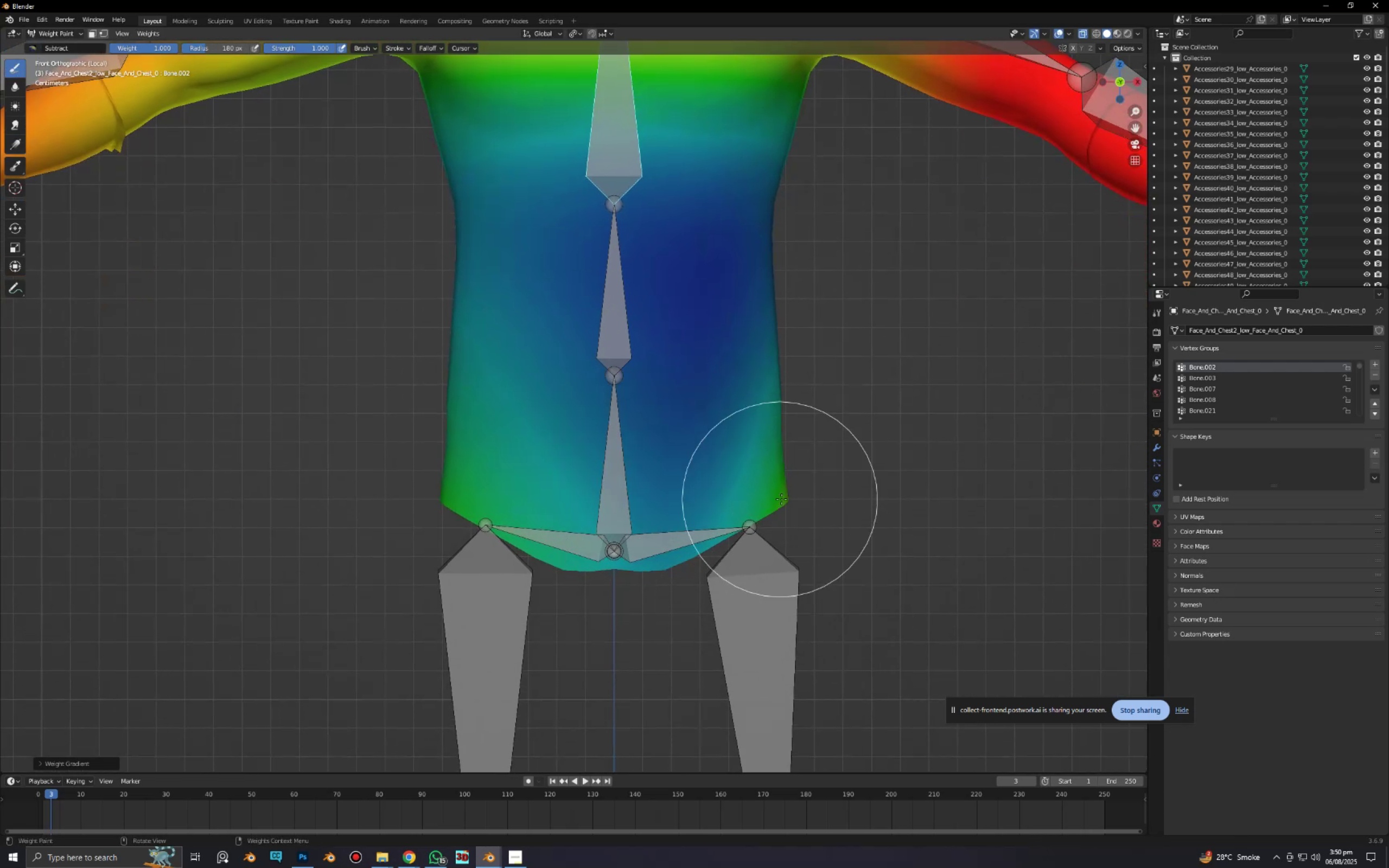 
key(R)
 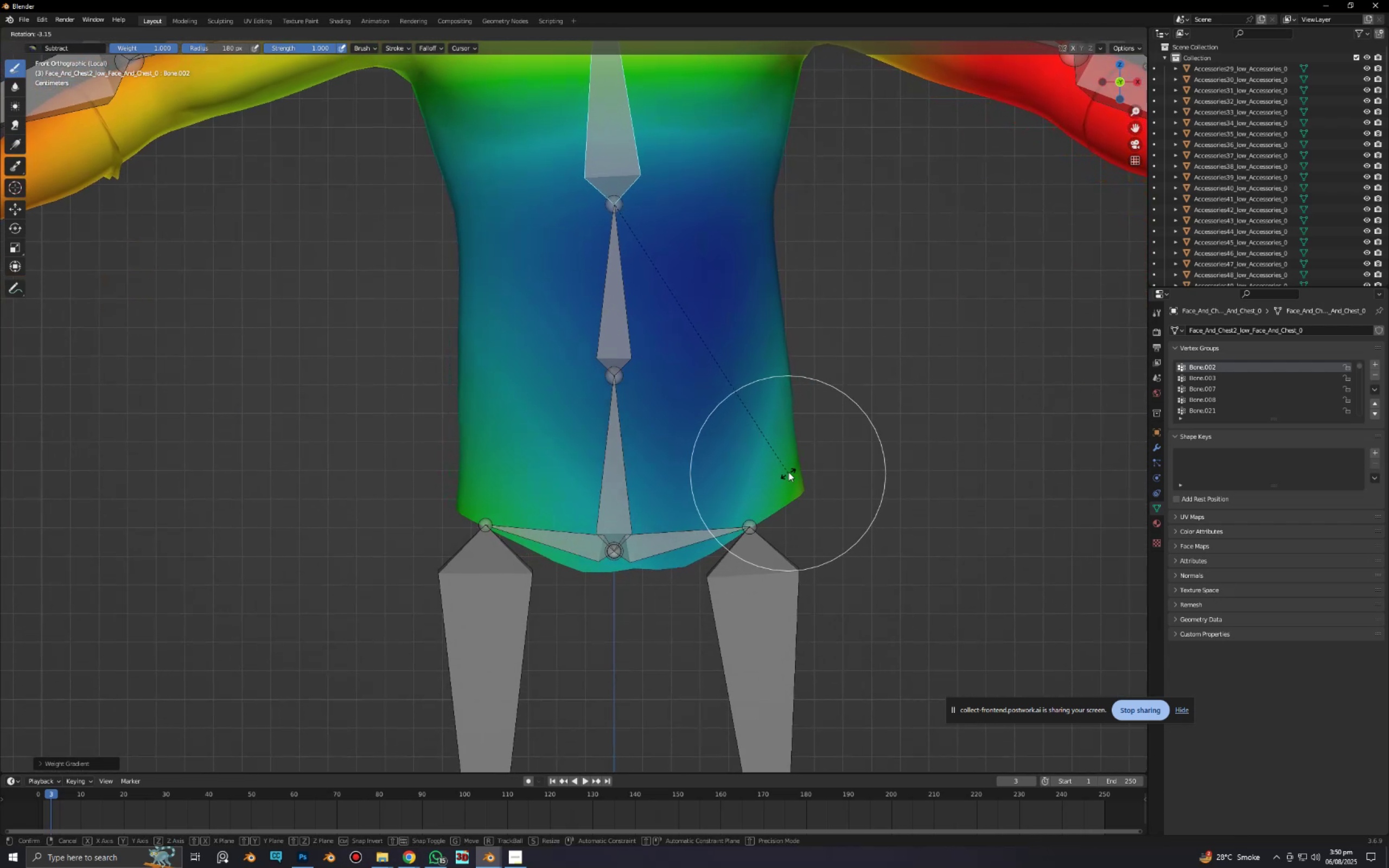 
left_click([792, 466])
 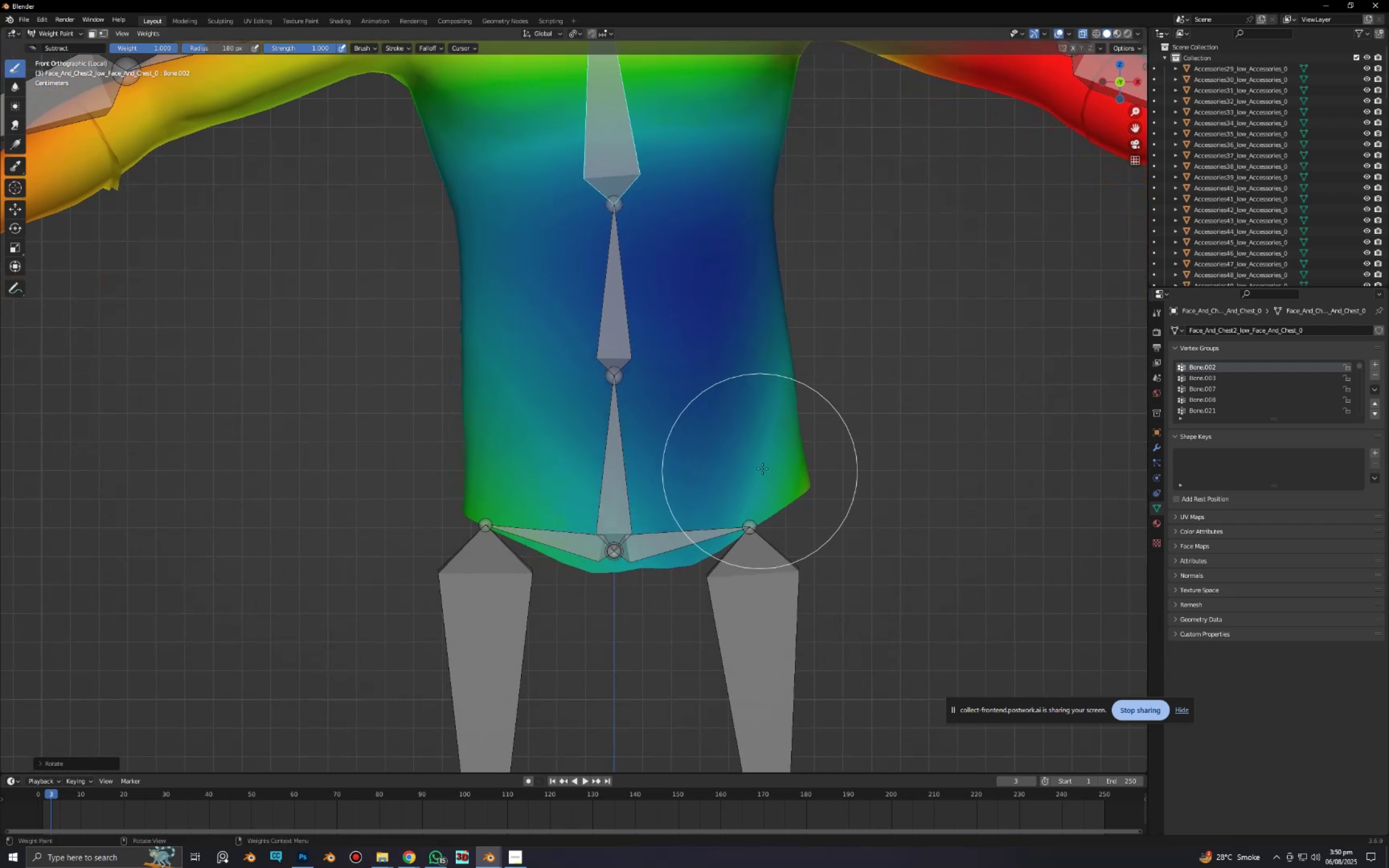 
left_click_drag(start_coordinate=[781, 451], to_coordinate=[824, 395])
 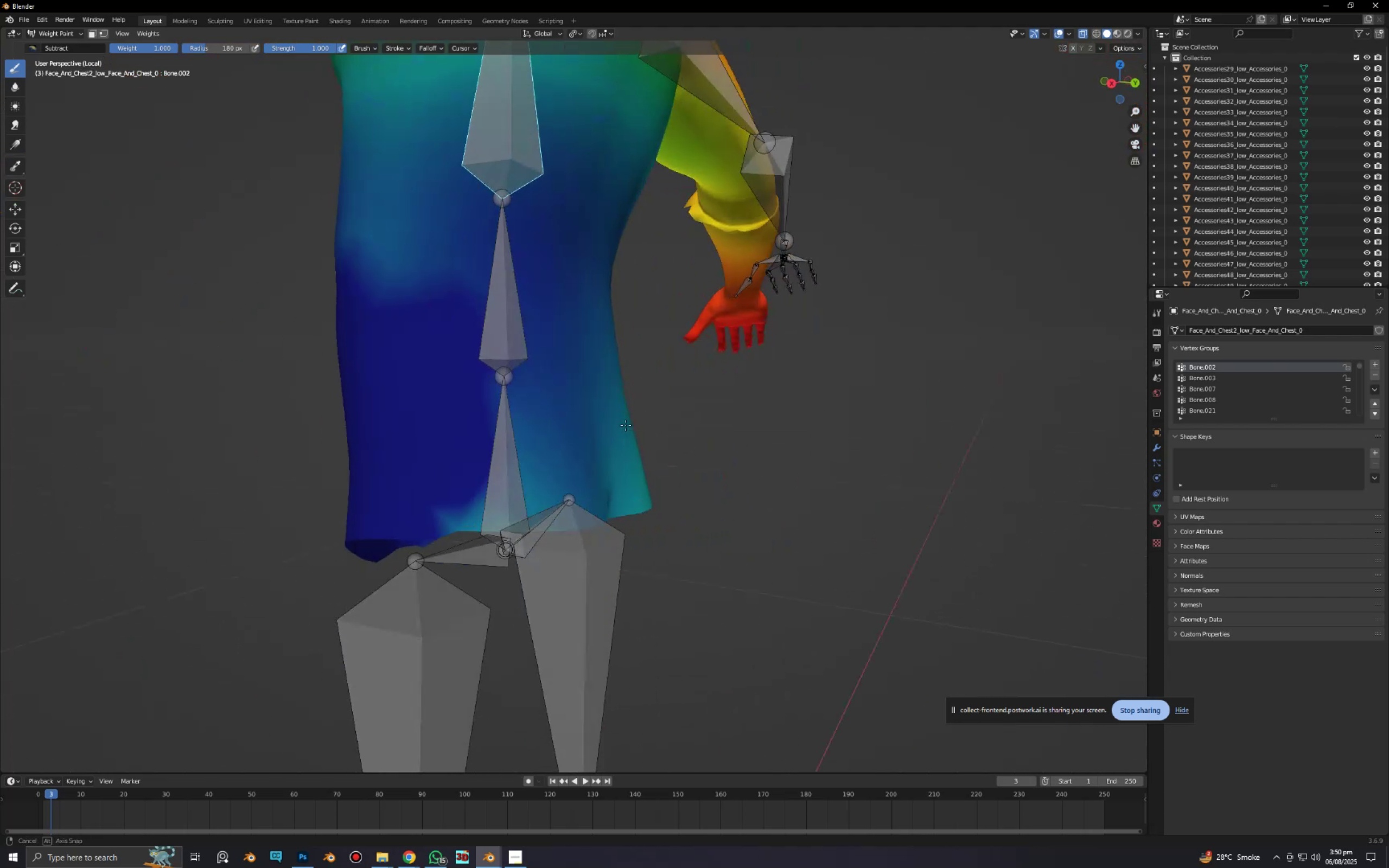 
left_click_drag(start_coordinate=[456, 473], to_coordinate=[596, 422])
 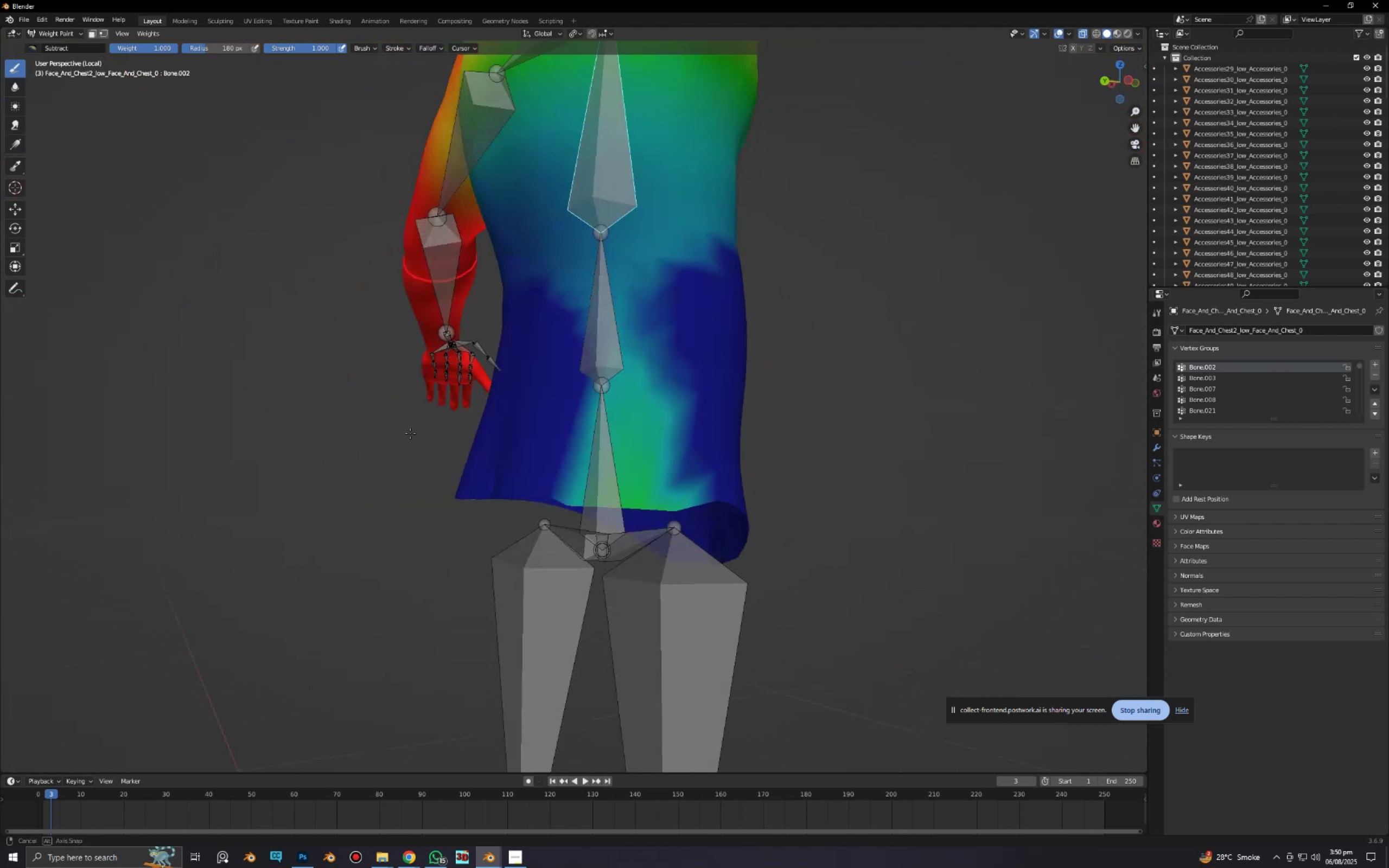 
left_click_drag(start_coordinate=[480, 448], to_coordinate=[485, 346])
 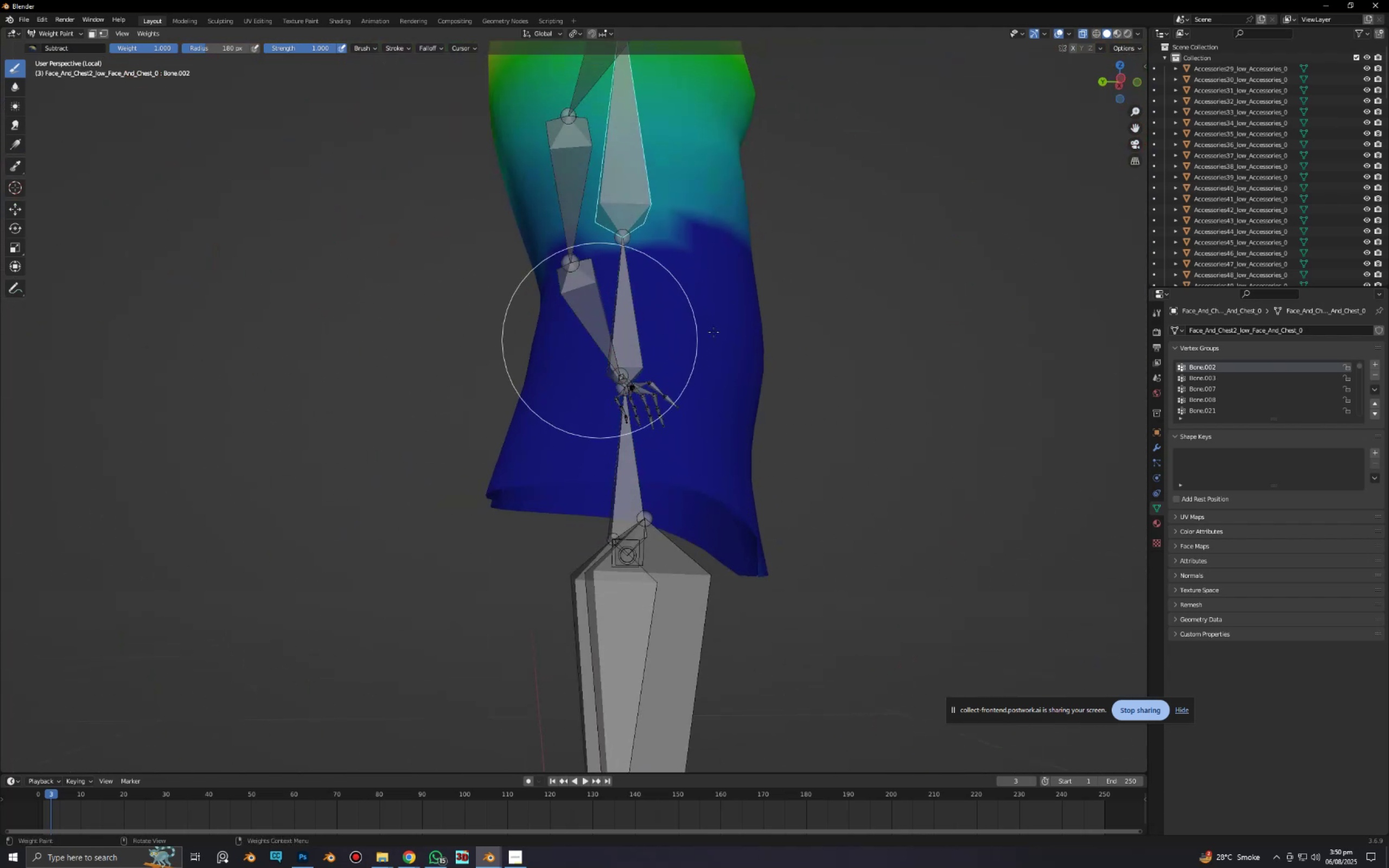 
scroll: coordinate [700, 355], scroll_direction: down, amount: 4.0
 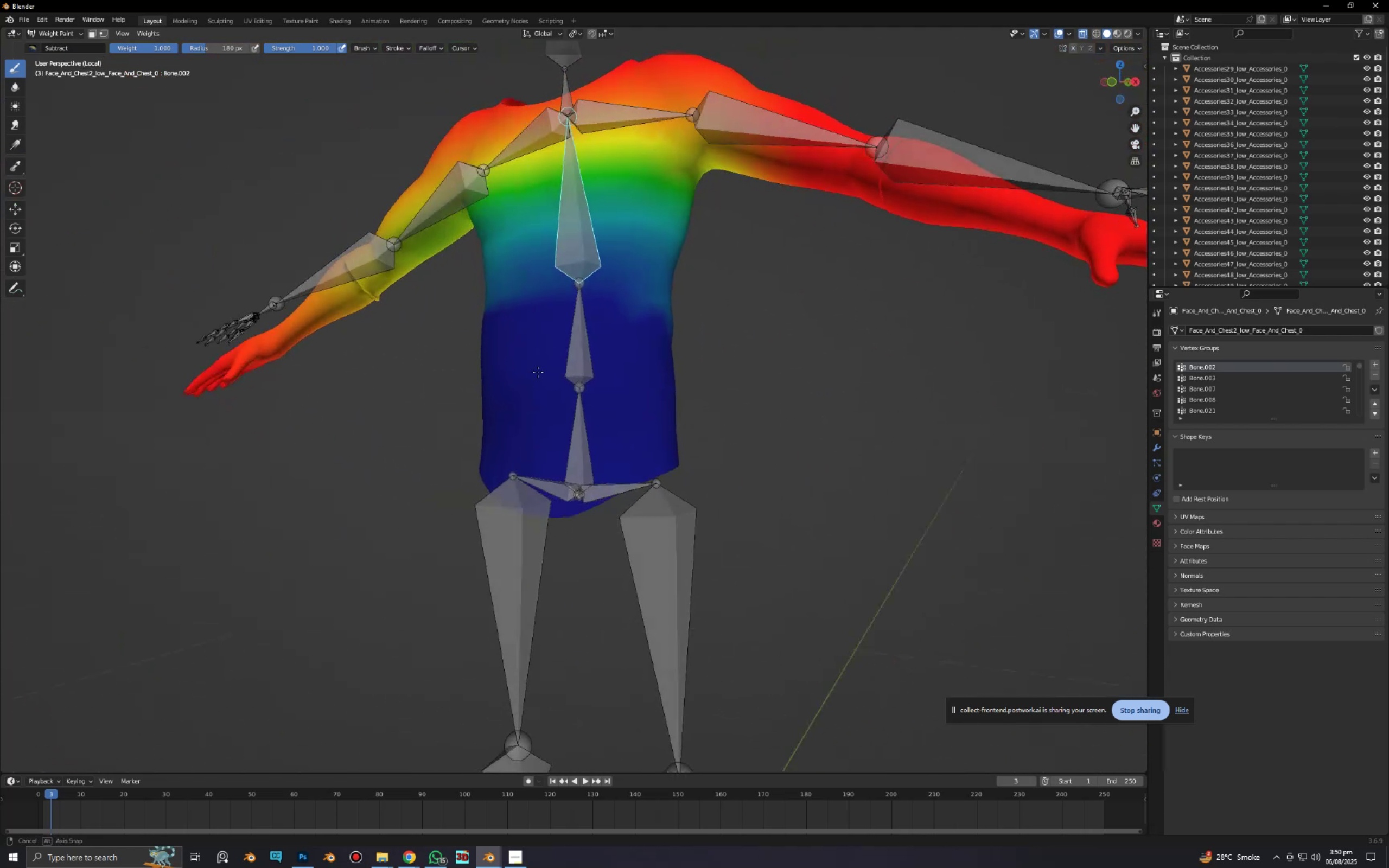 
key(Alt+AltLeft)
 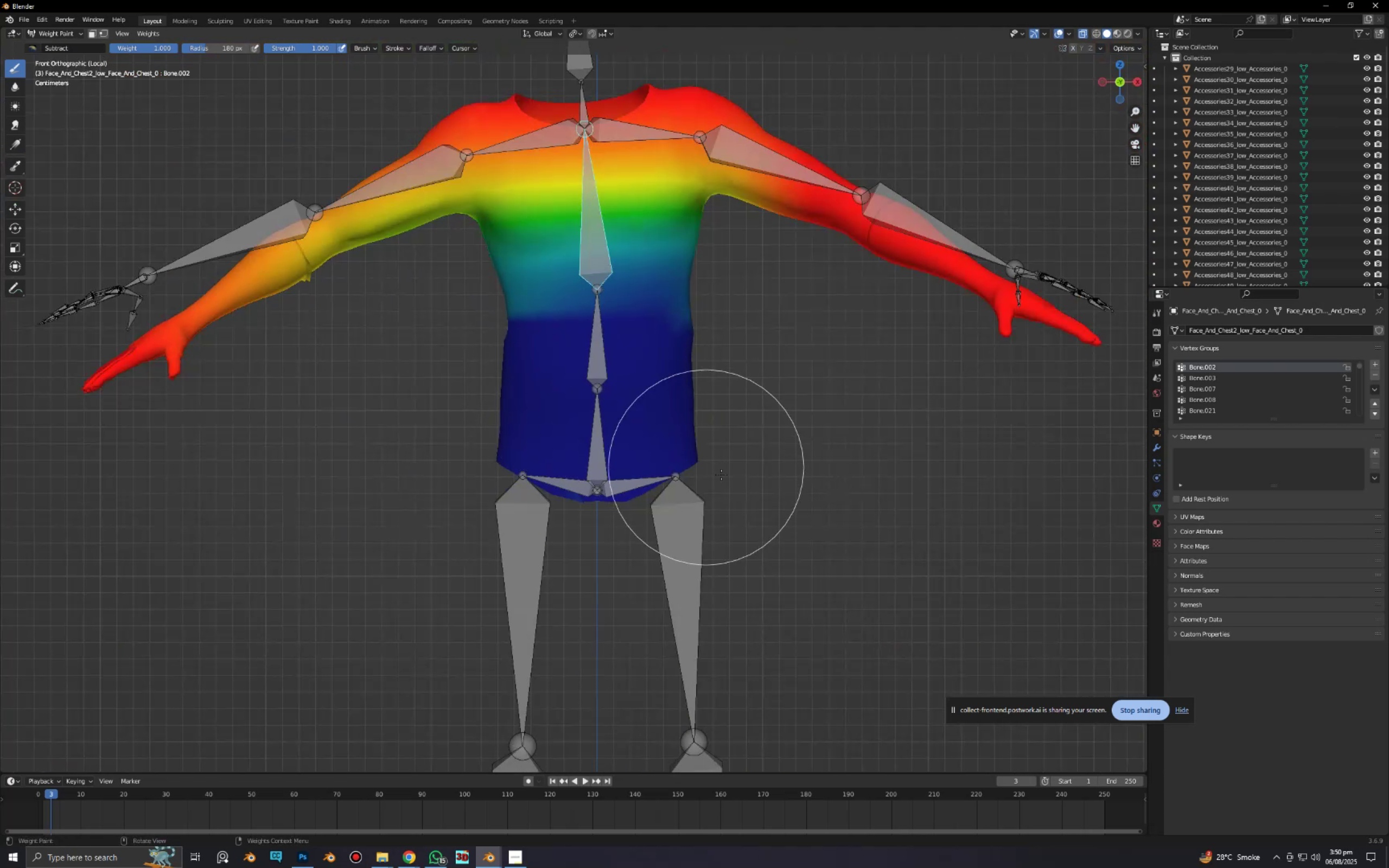 
key(R)
 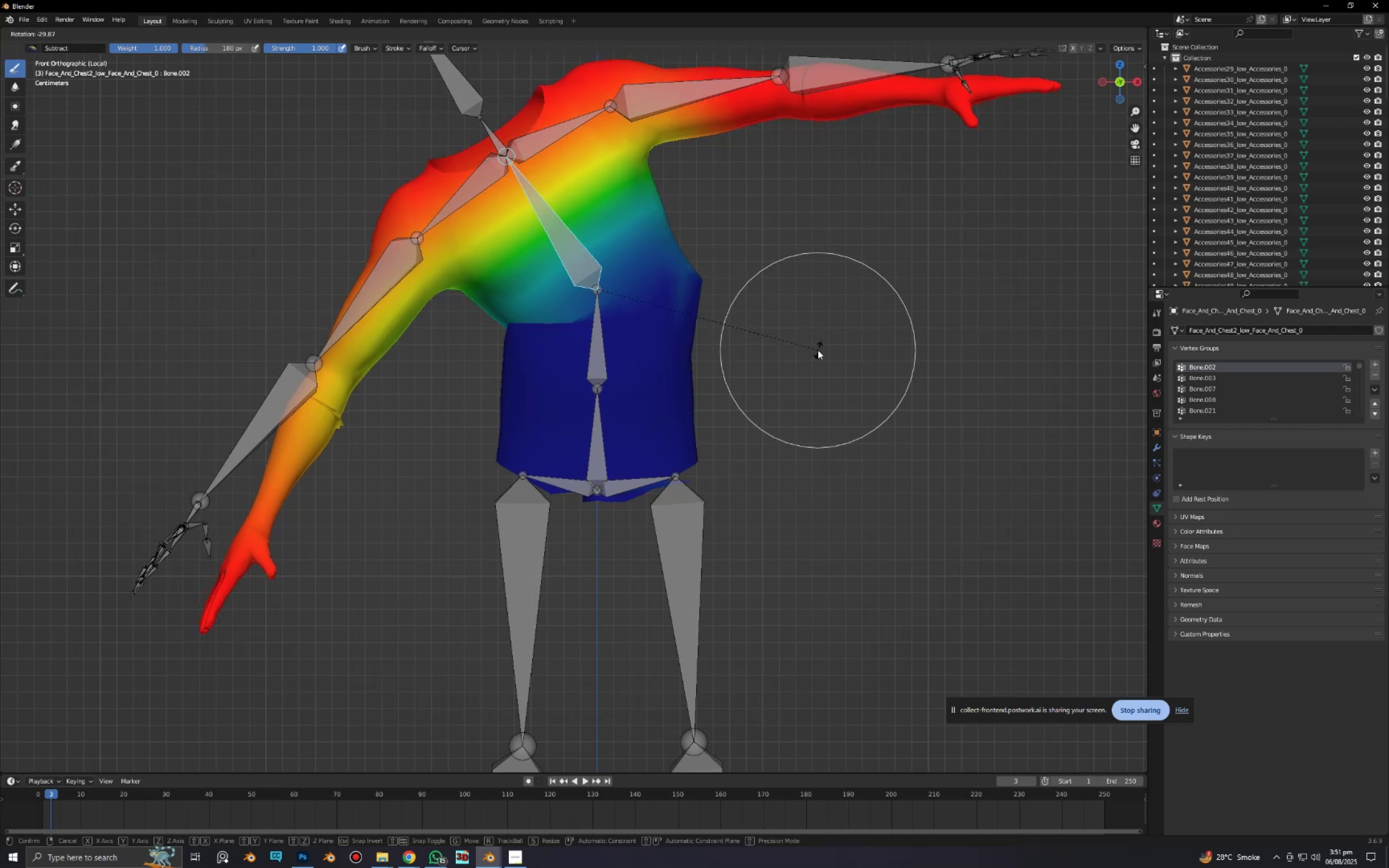 
wait(5.36)
 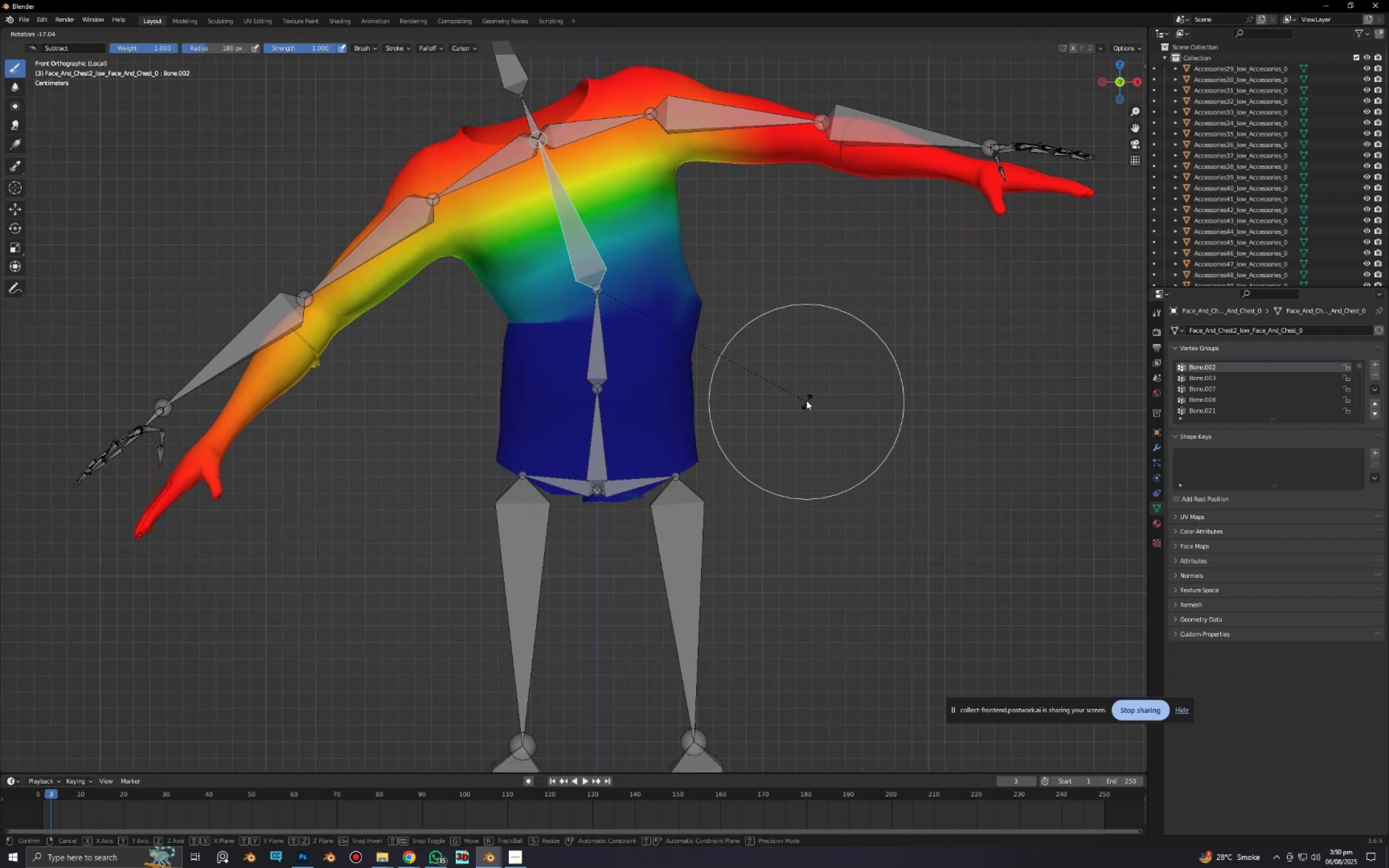 
right_click([818, 350])
 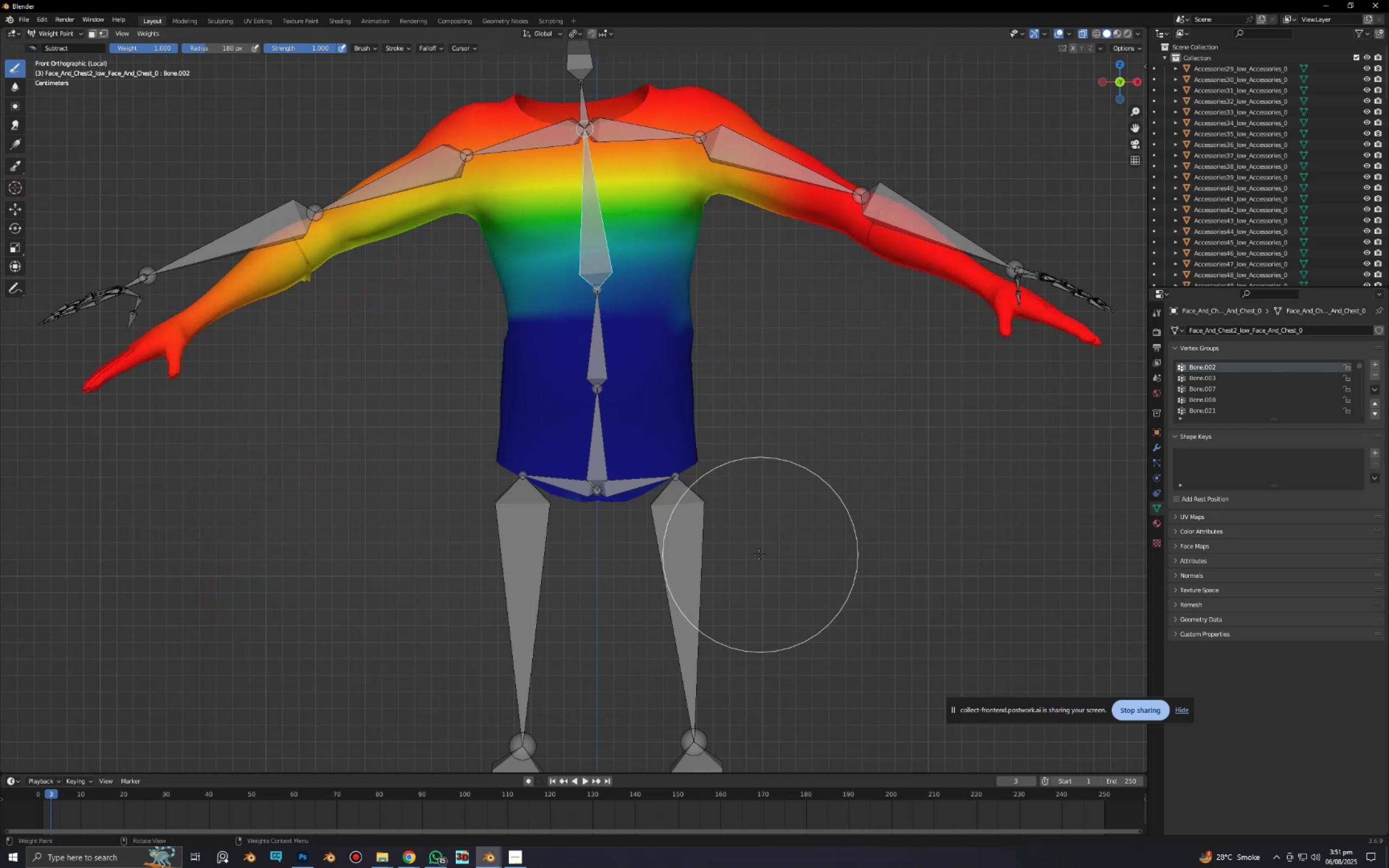 
scroll: coordinate [743, 501], scroll_direction: up, amount: 5.0
 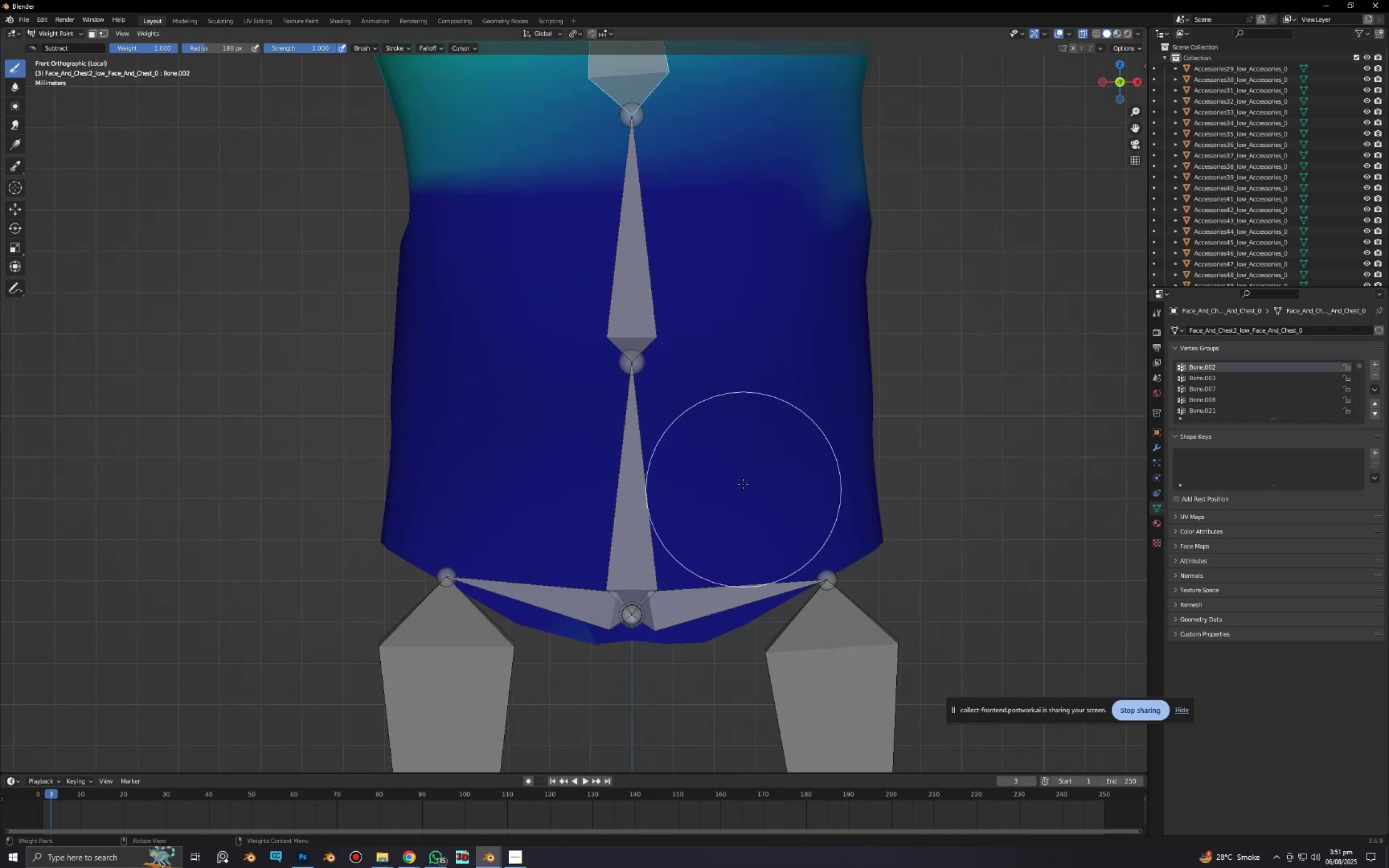 
hold_key(key=ShiftLeft, duration=0.46)
 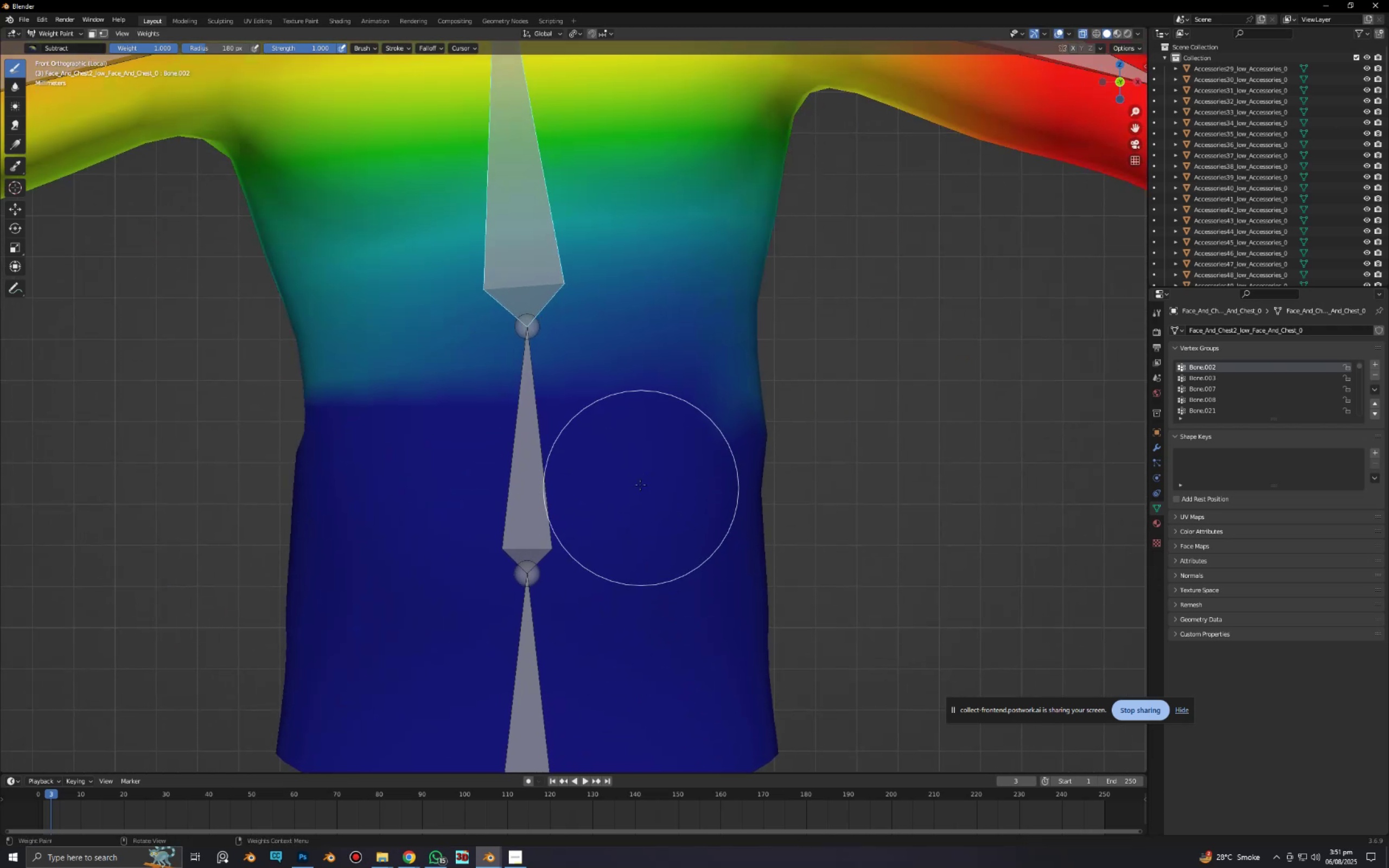 
left_click_drag(start_coordinate=[642, 482], to_coordinate=[473, 353])
 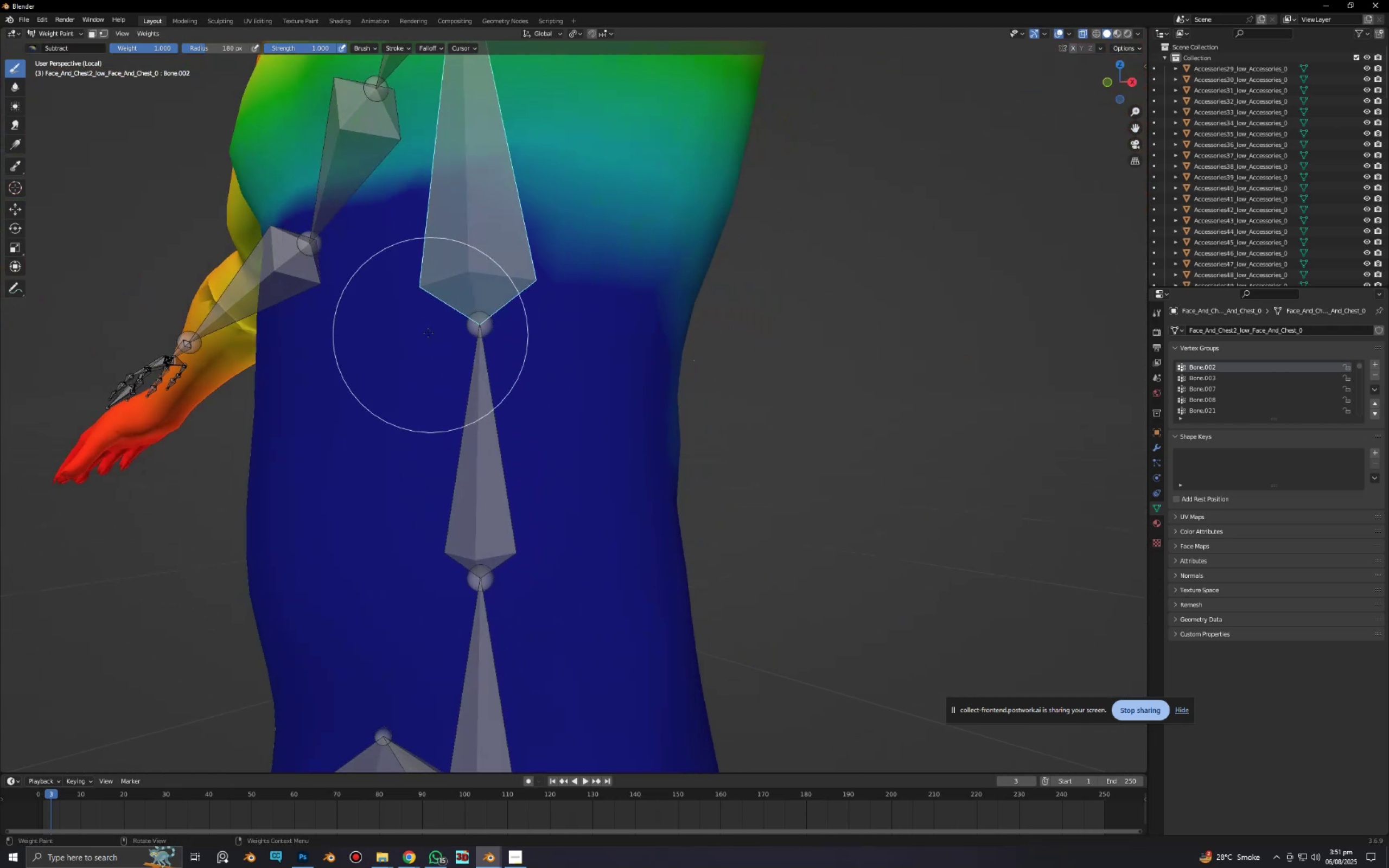 
left_click_drag(start_coordinate=[459, 288], to_coordinate=[478, 257])
 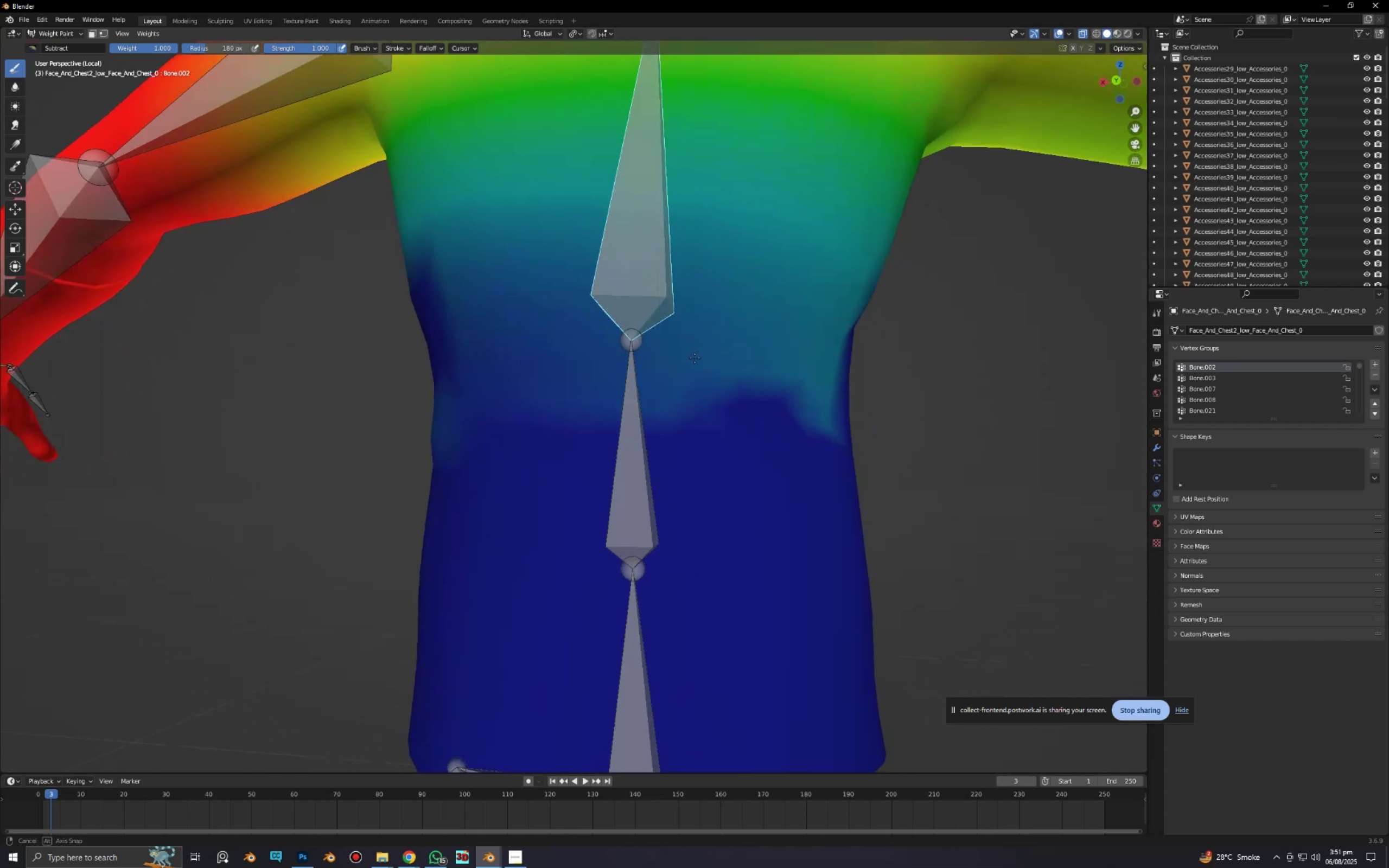 
left_click_drag(start_coordinate=[824, 388], to_coordinate=[514, 328])
 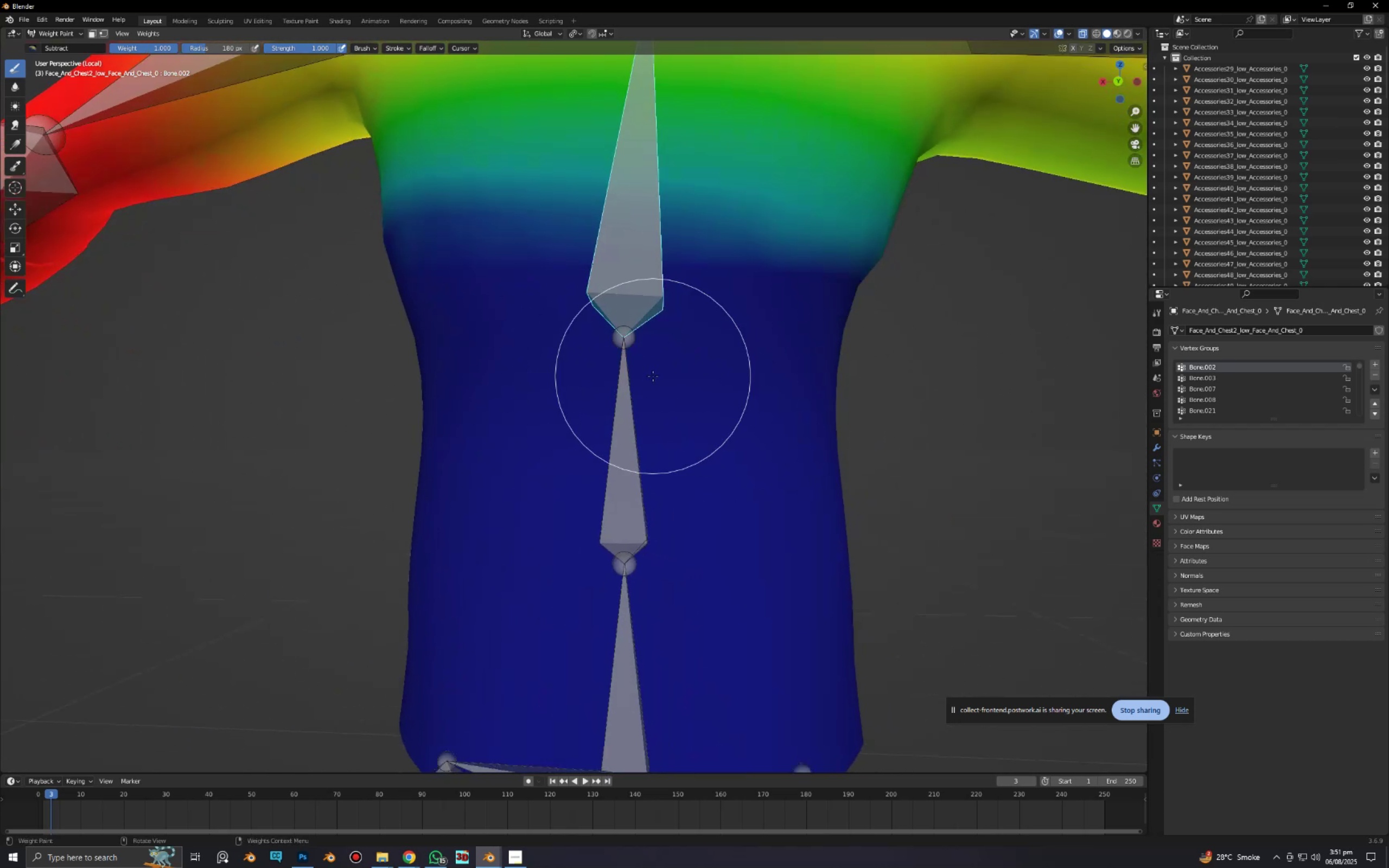 
key(Tab)
 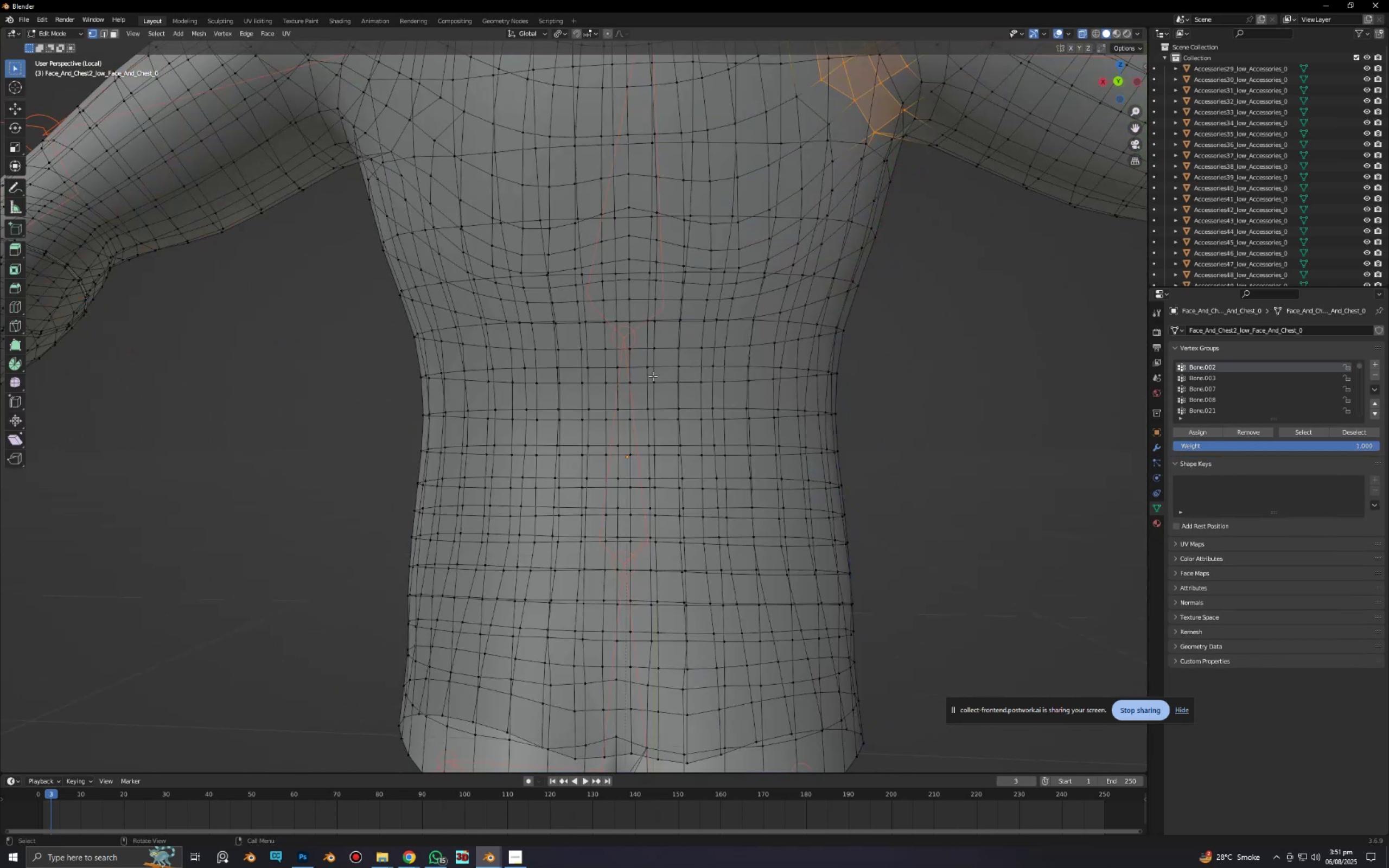 
scroll: coordinate [653, 378], scroll_direction: down, amount: 4.0
 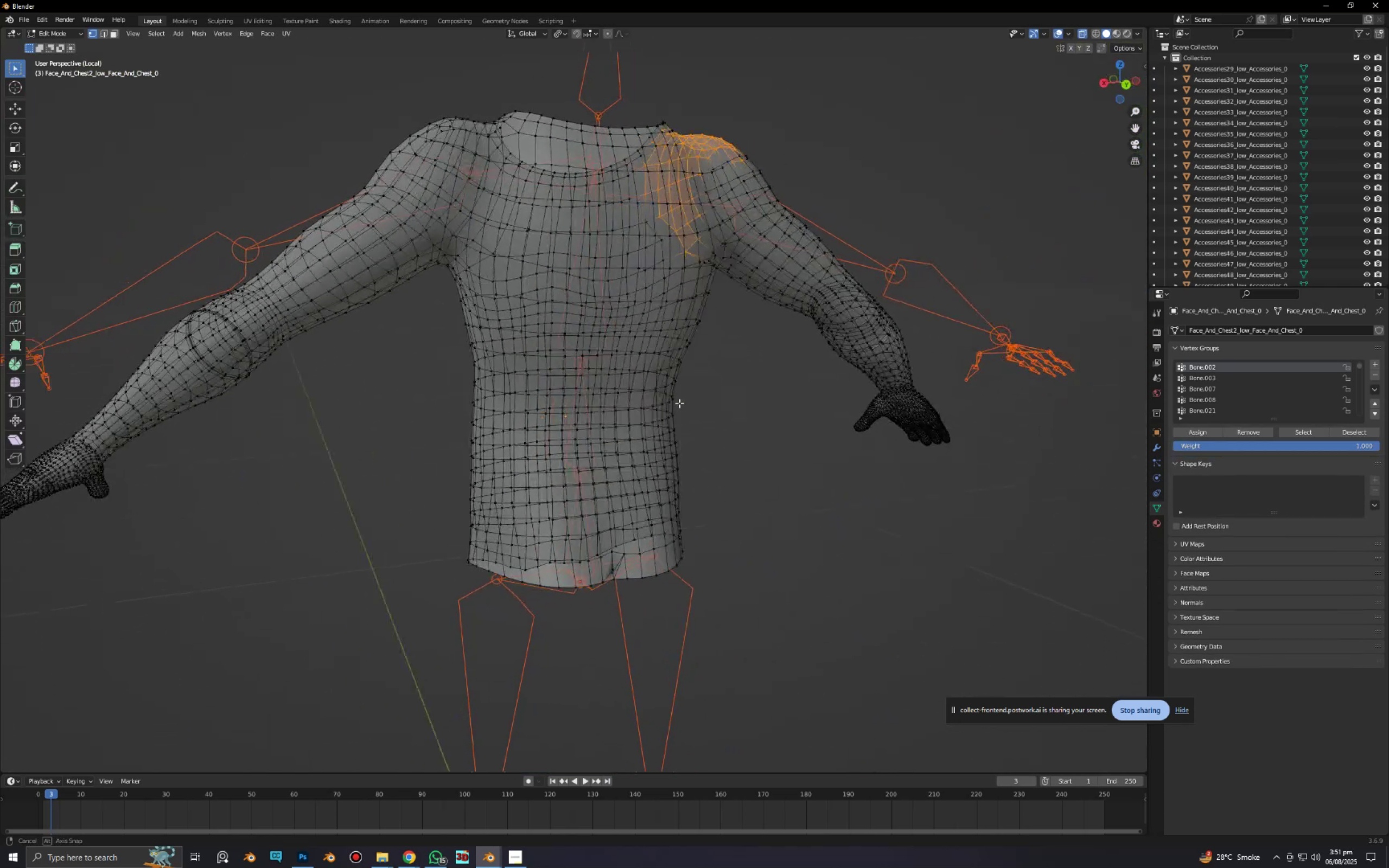 
key(Tab)
 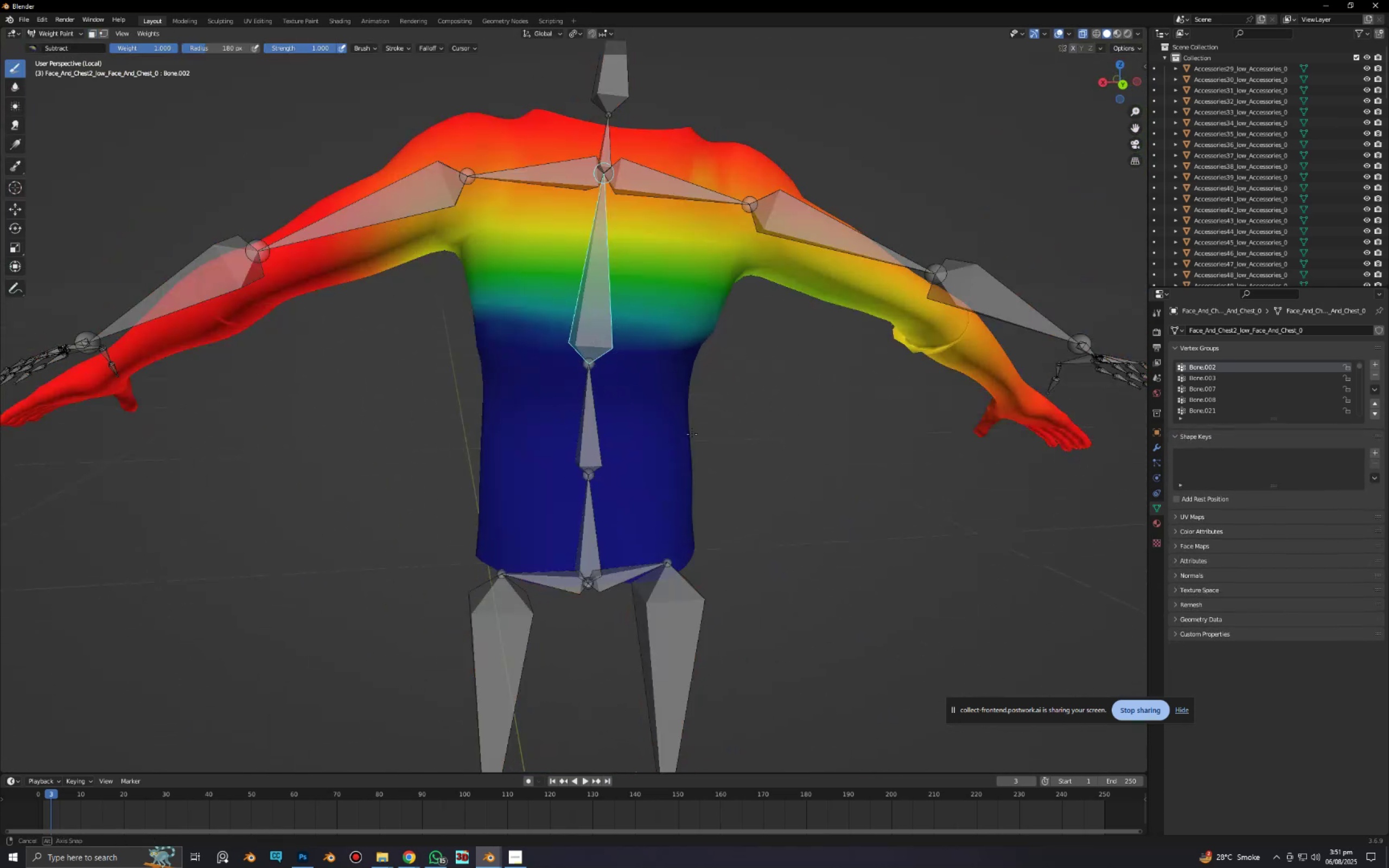 
key(Alt+AltLeft)
 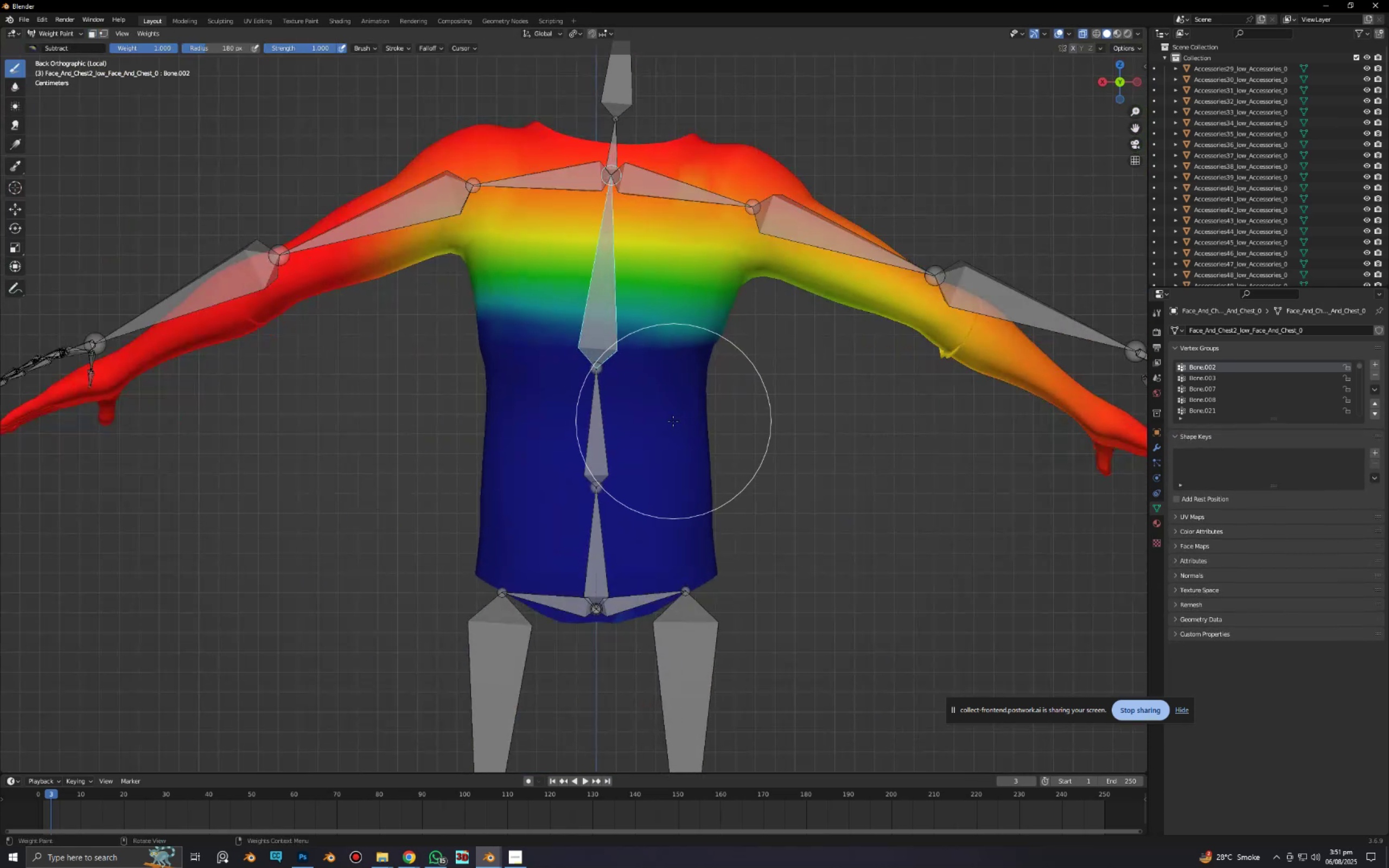 
scroll: coordinate [678, 415], scroll_direction: up, amount: 4.0
 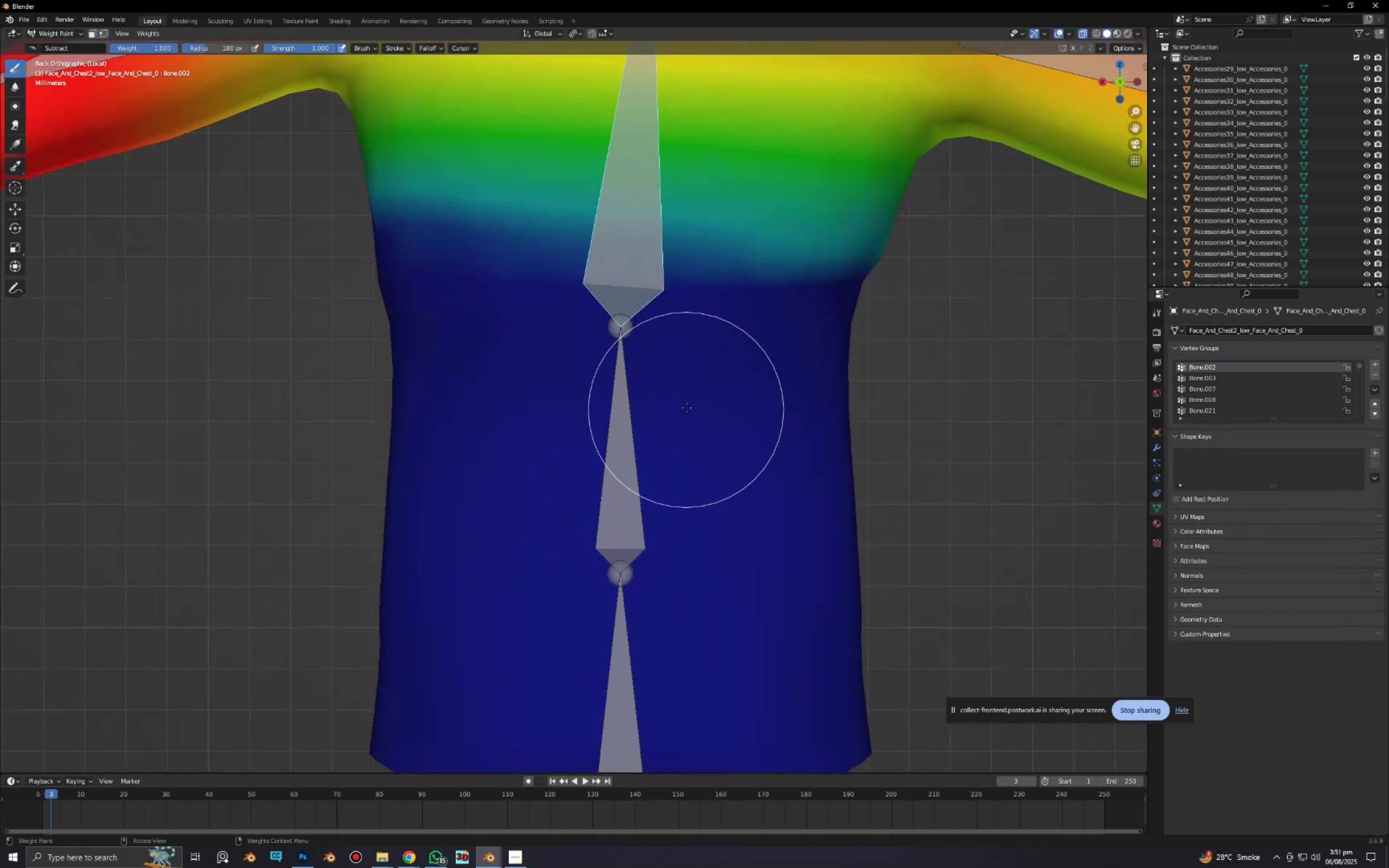 
hold_key(key=ShiftLeft, duration=0.38)
 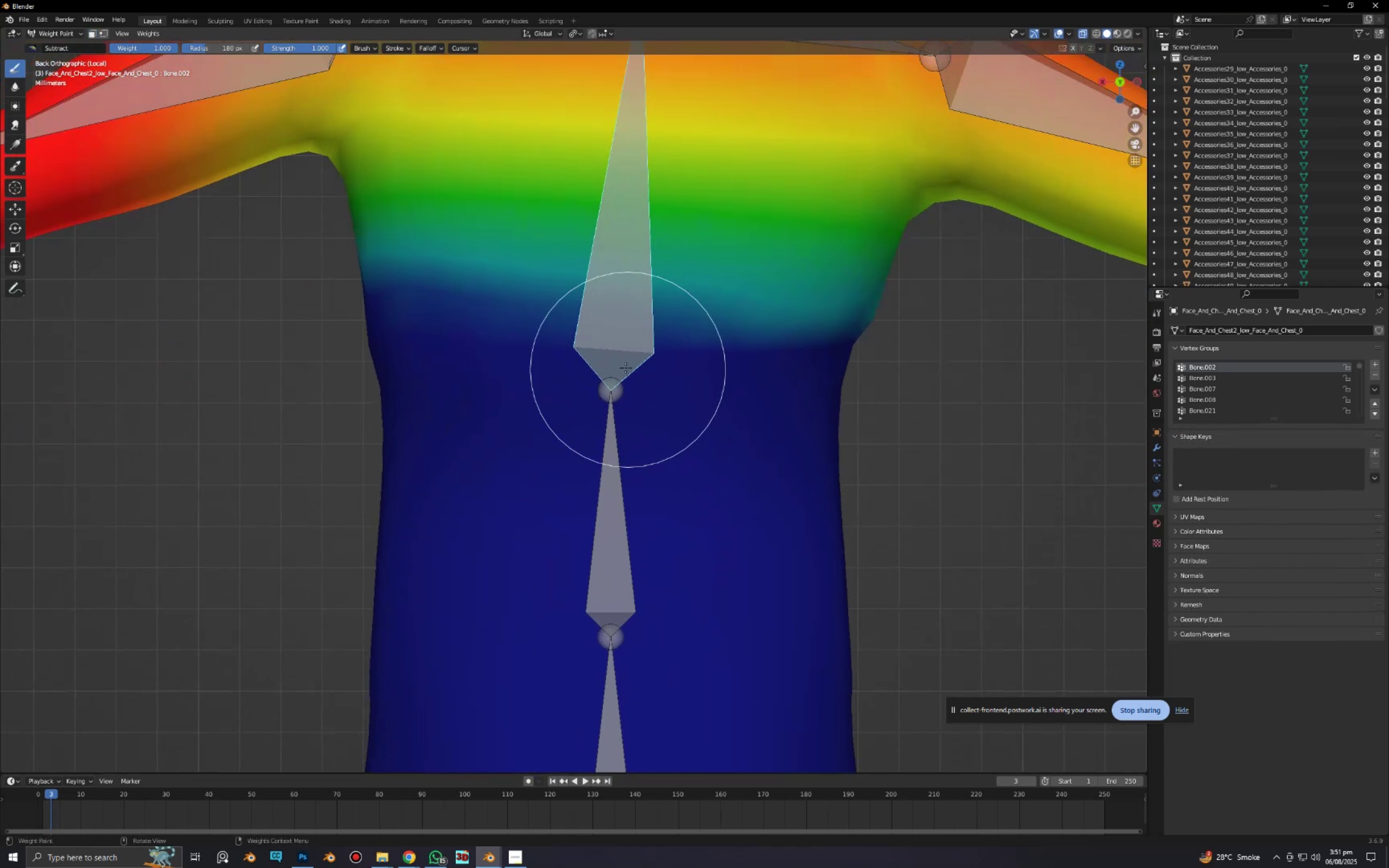 
left_click_drag(start_coordinate=[647, 365], to_coordinate=[919, 380])
 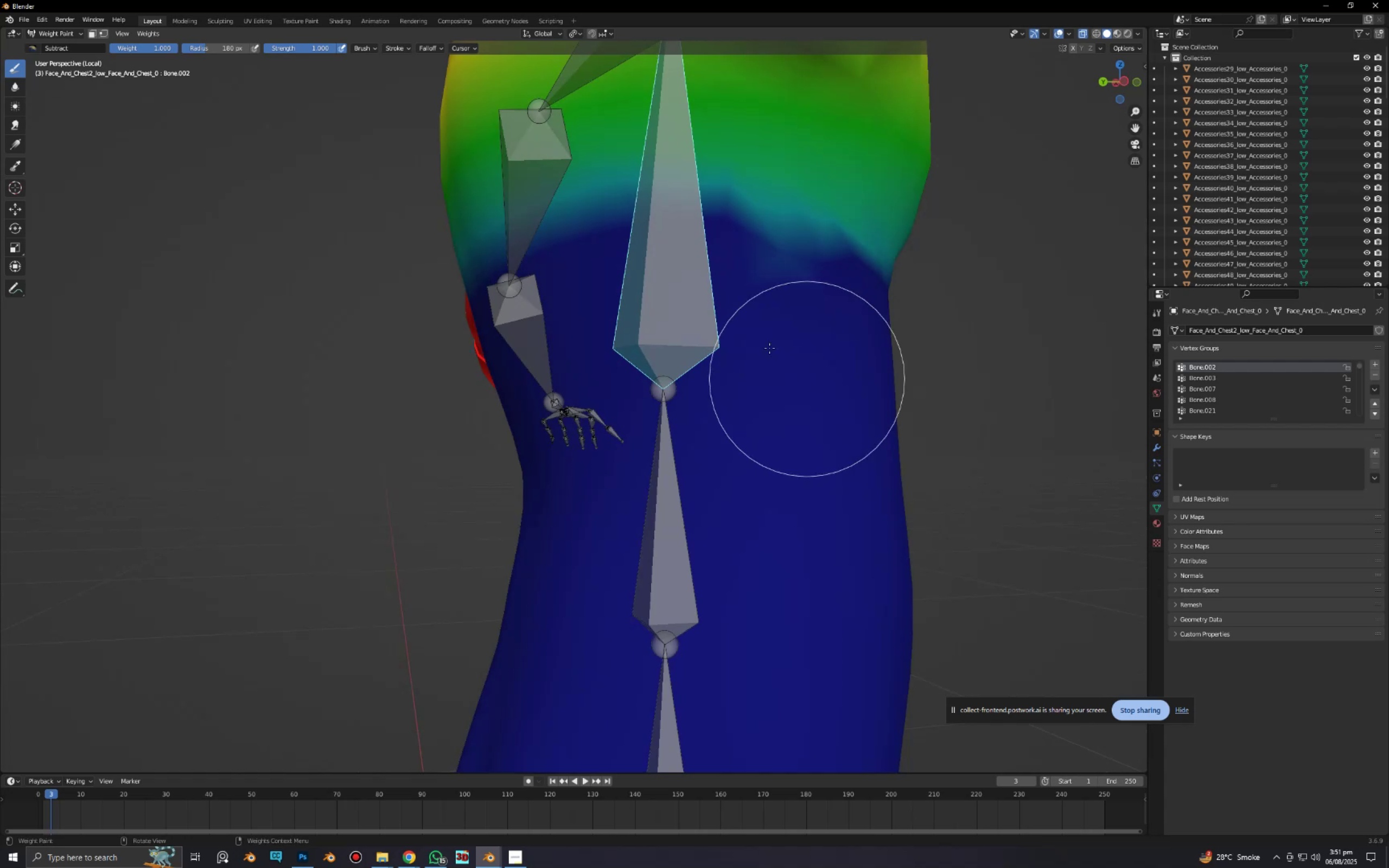 
left_click_drag(start_coordinate=[684, 254], to_coordinate=[881, 308])
 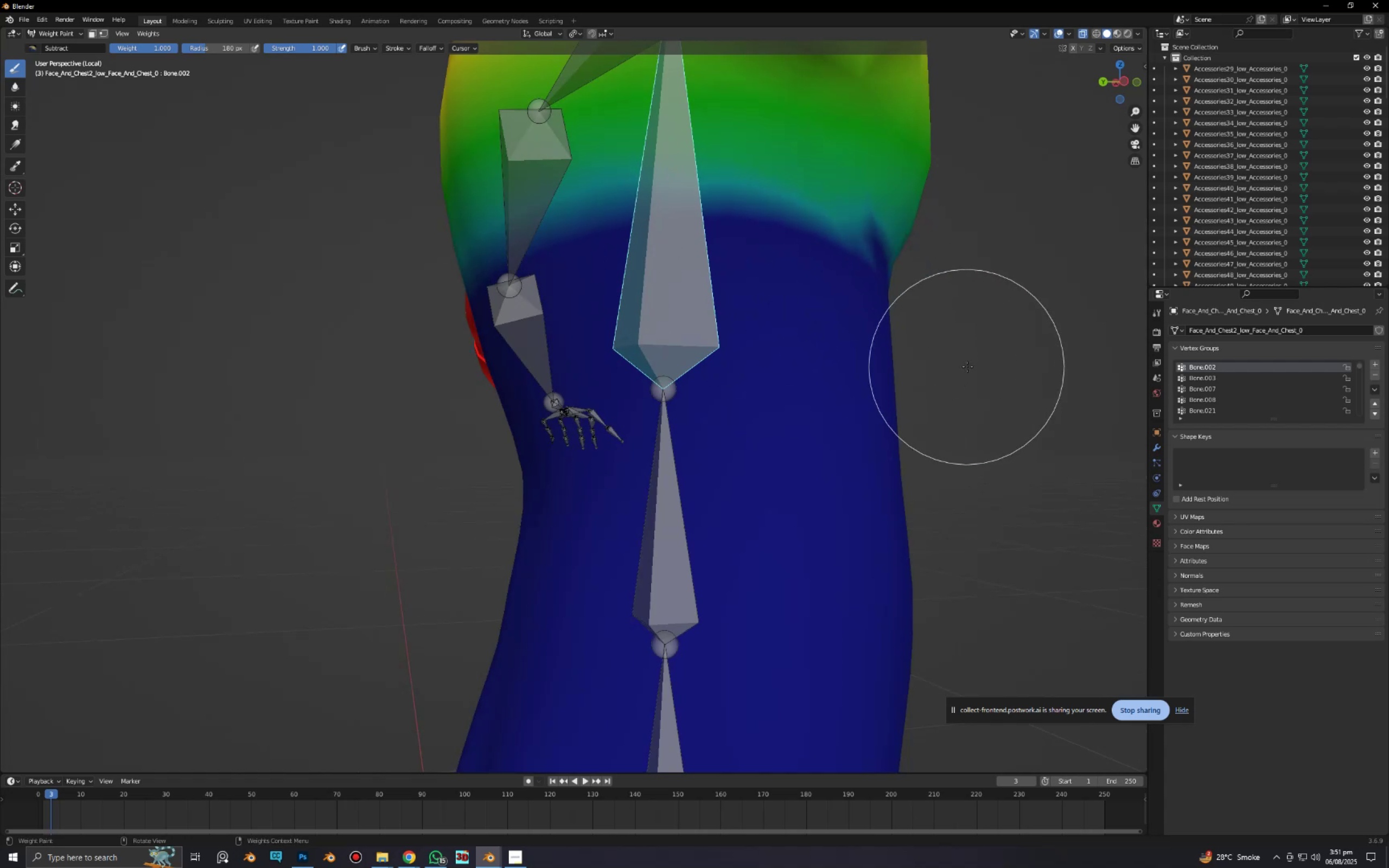 
scroll: coordinate [939, 375], scroll_direction: down, amount: 2.0
 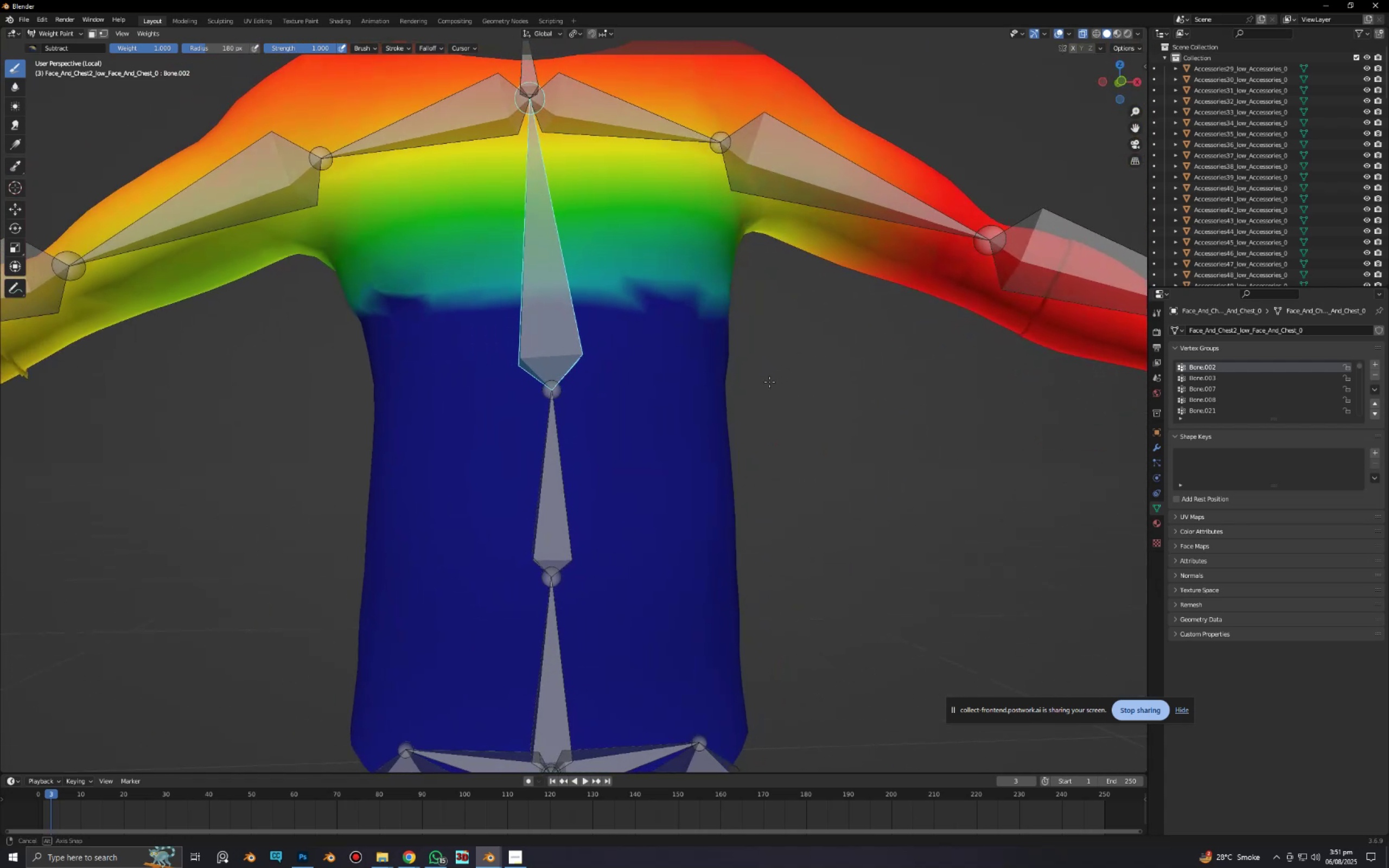 
key(Alt+AltLeft)
 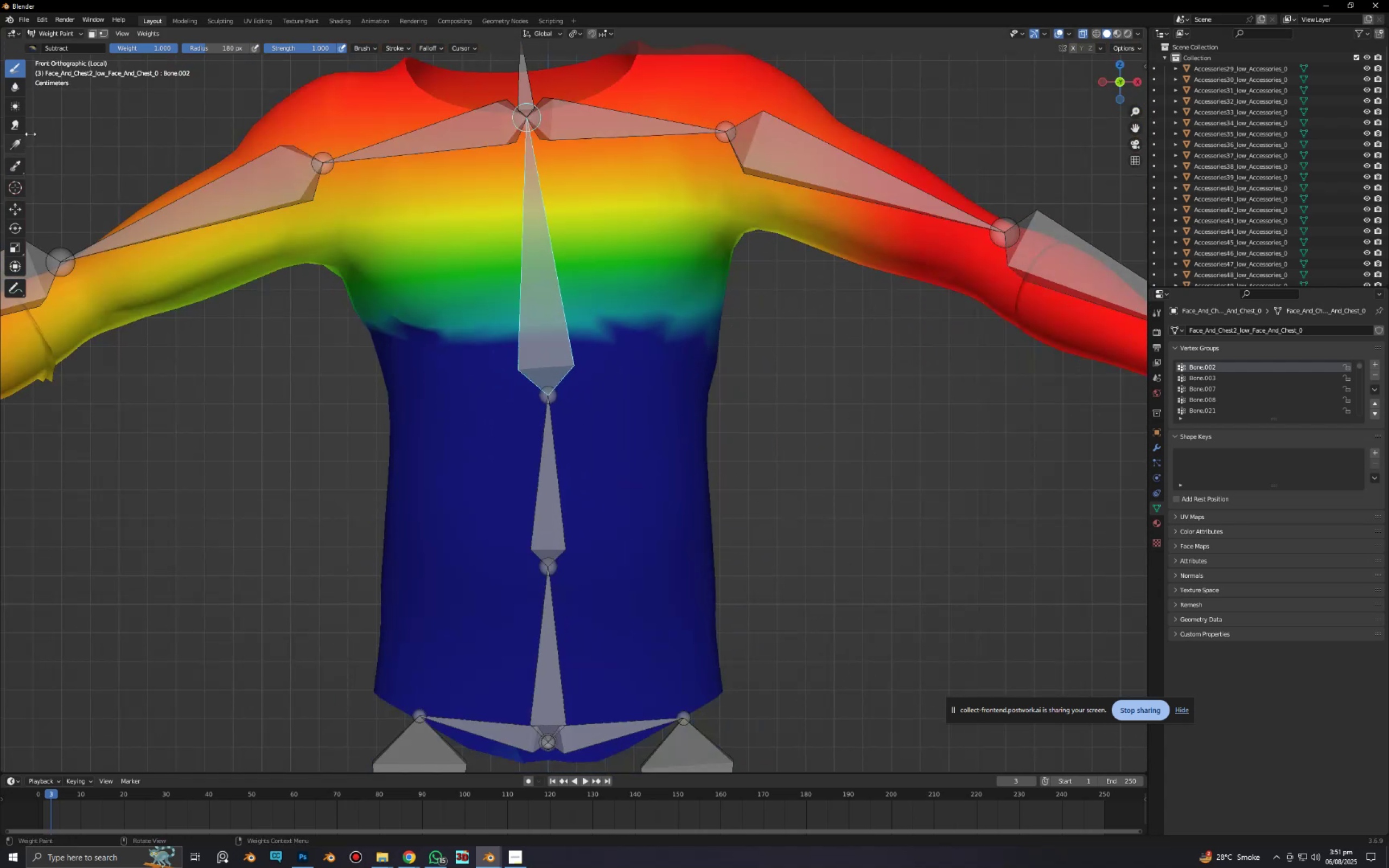 
left_click_drag(start_coordinate=[434, 335], to_coordinate=[556, 354])
 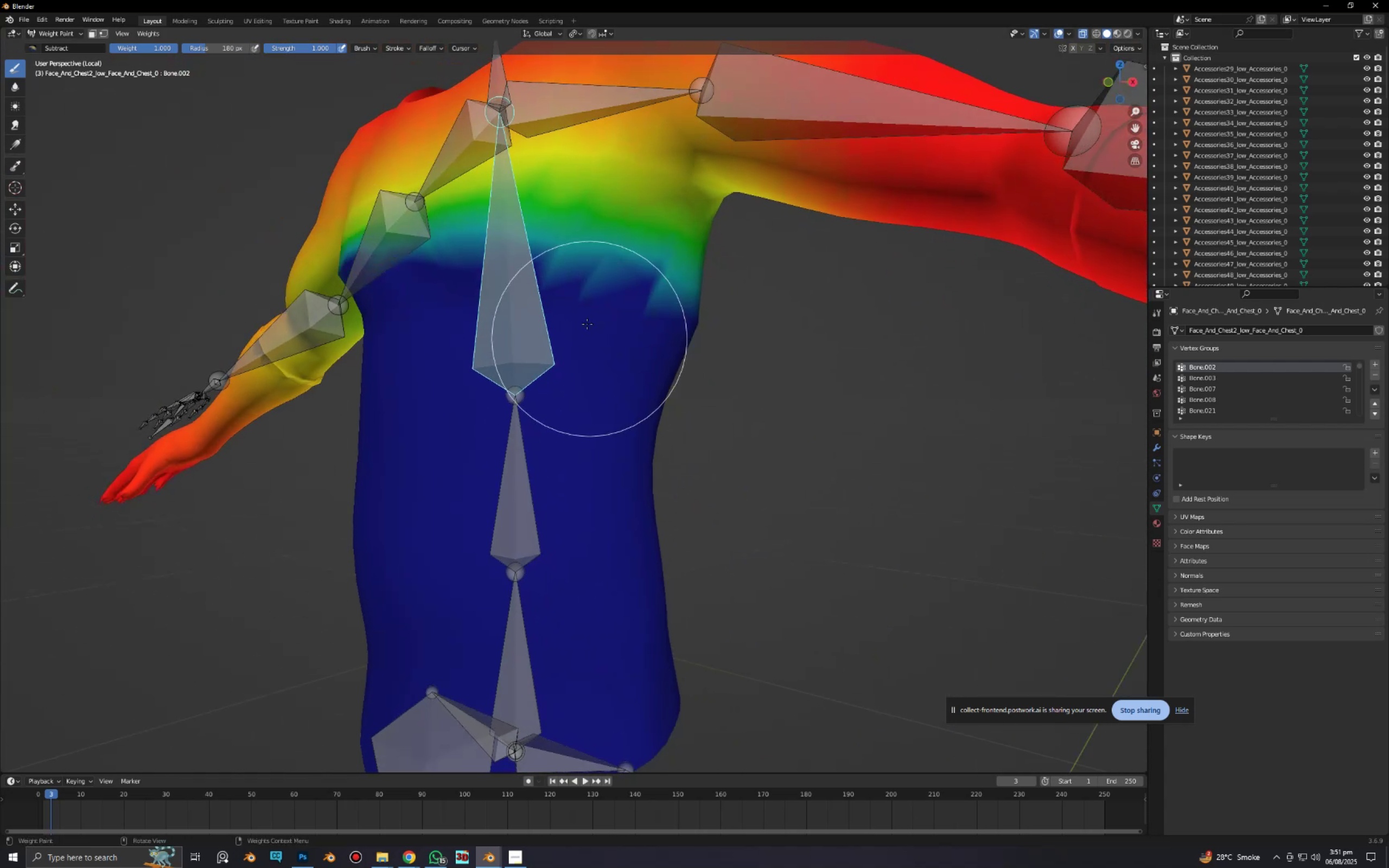 
left_click_drag(start_coordinate=[568, 305], to_coordinate=[692, 322])
 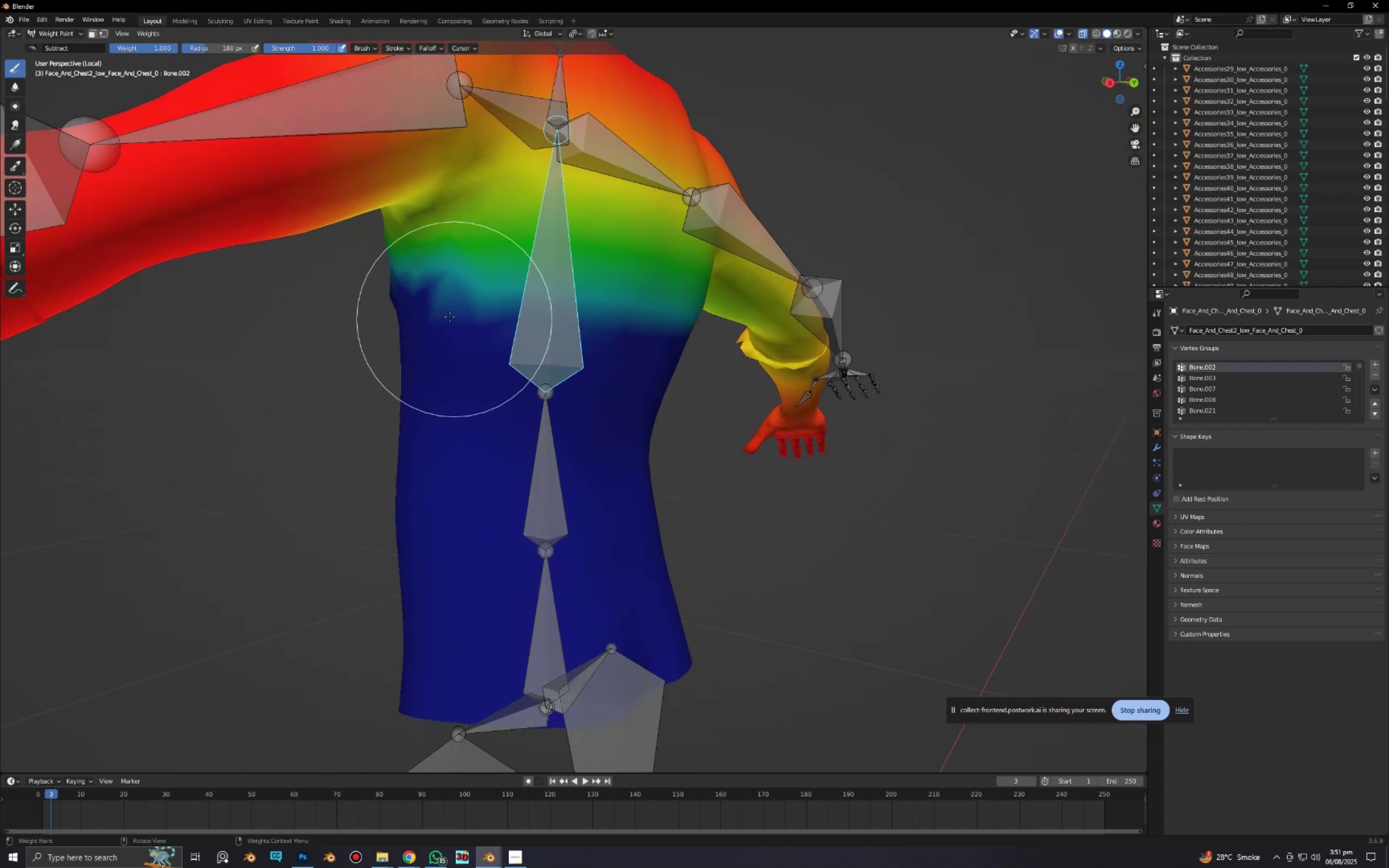 
left_click_drag(start_coordinate=[404, 310], to_coordinate=[670, 341])
 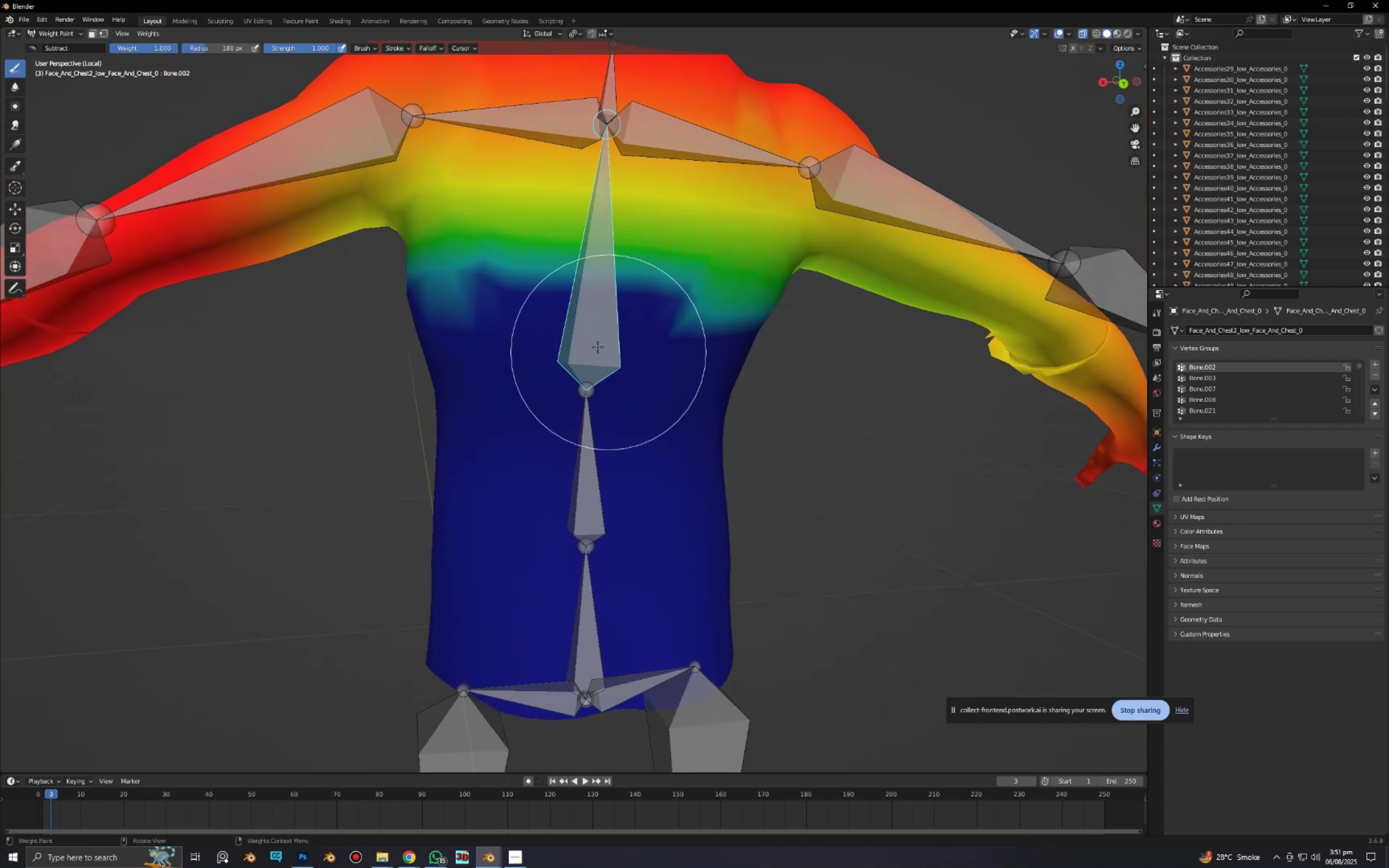 
left_click_drag(start_coordinate=[538, 341], to_coordinate=[862, 361])
 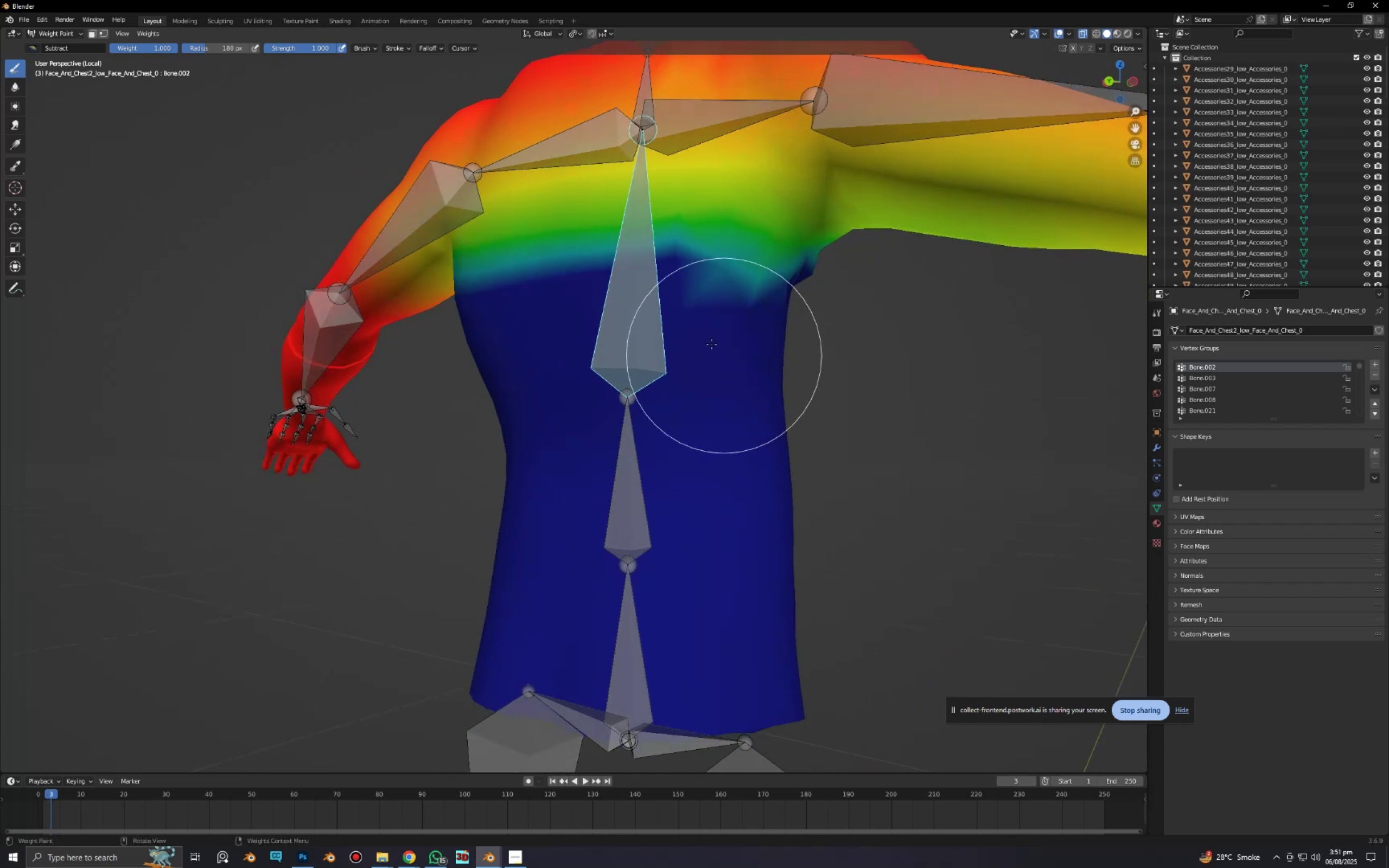 
left_click_drag(start_coordinate=[683, 315], to_coordinate=[800, 329])
 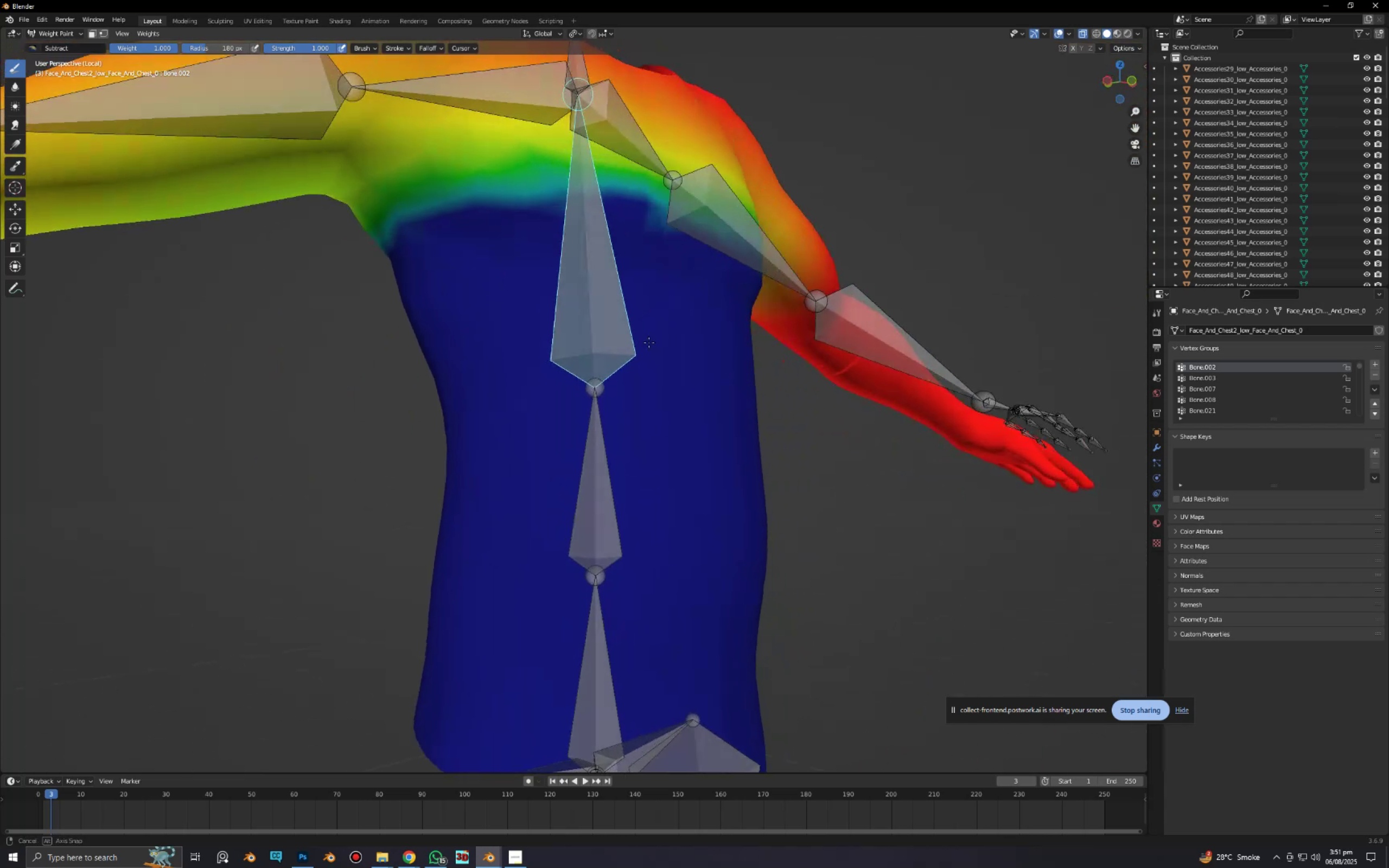 
key(Alt+AltLeft)
 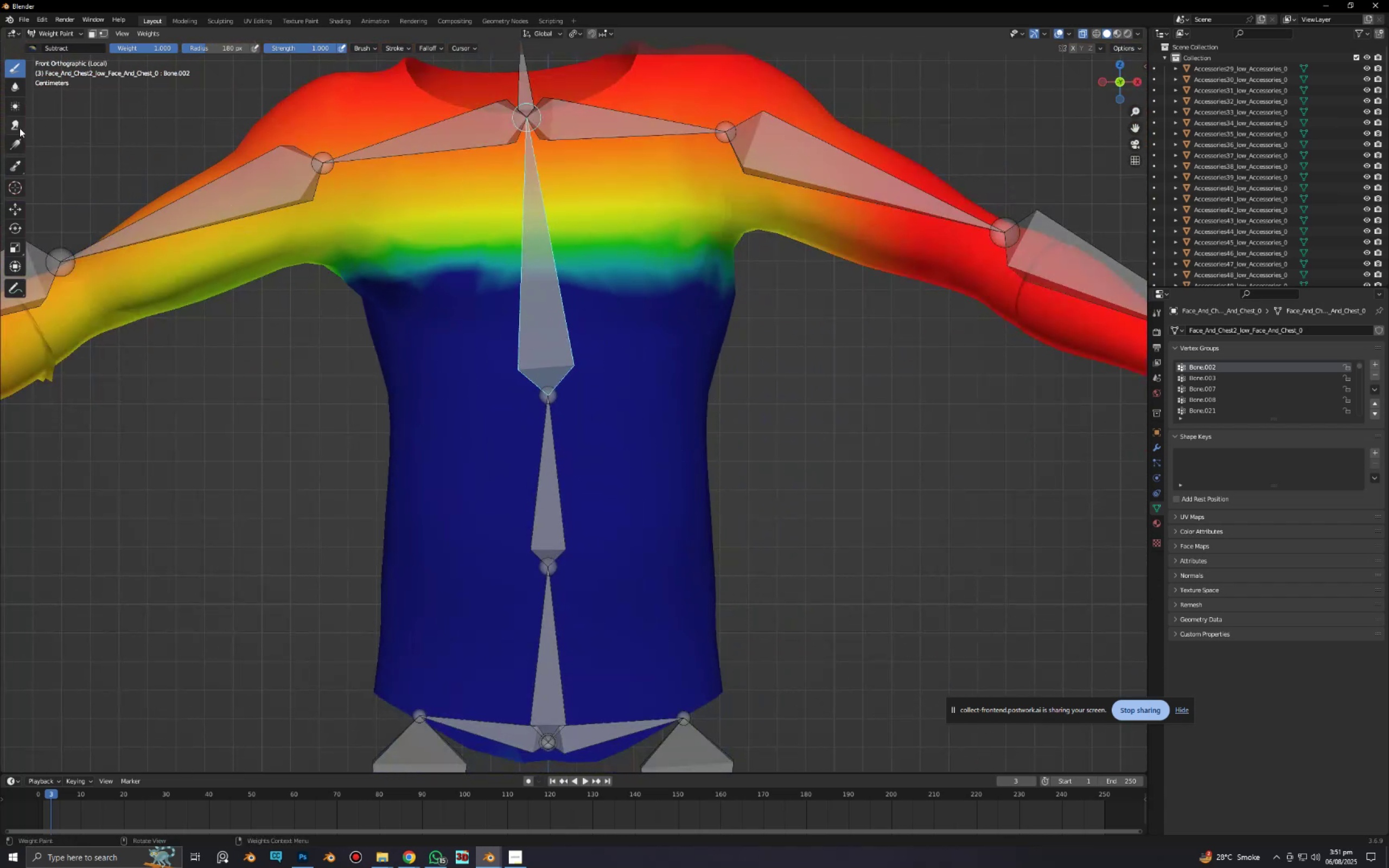 
left_click([17, 139])
 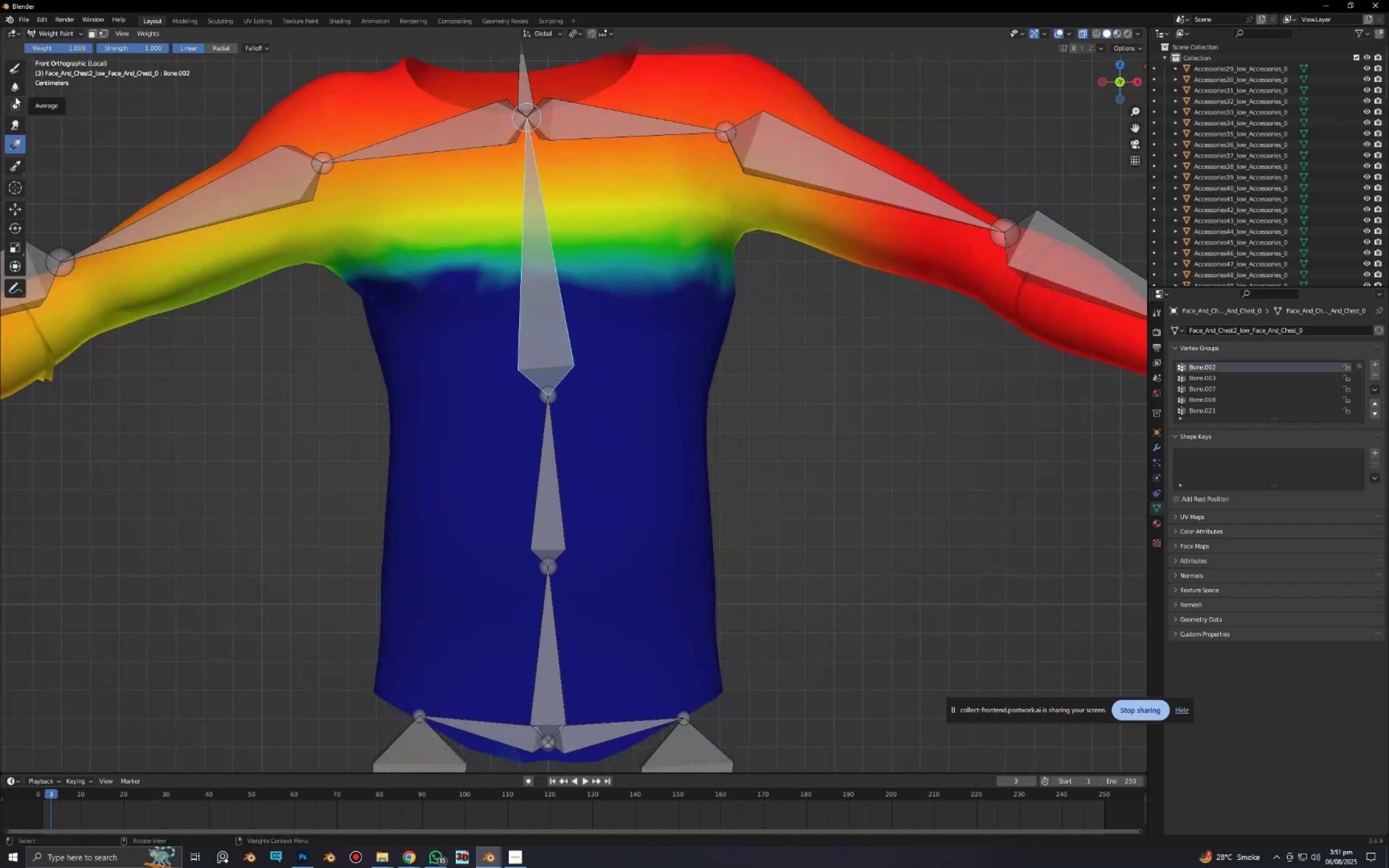 
left_click([16, 91])
 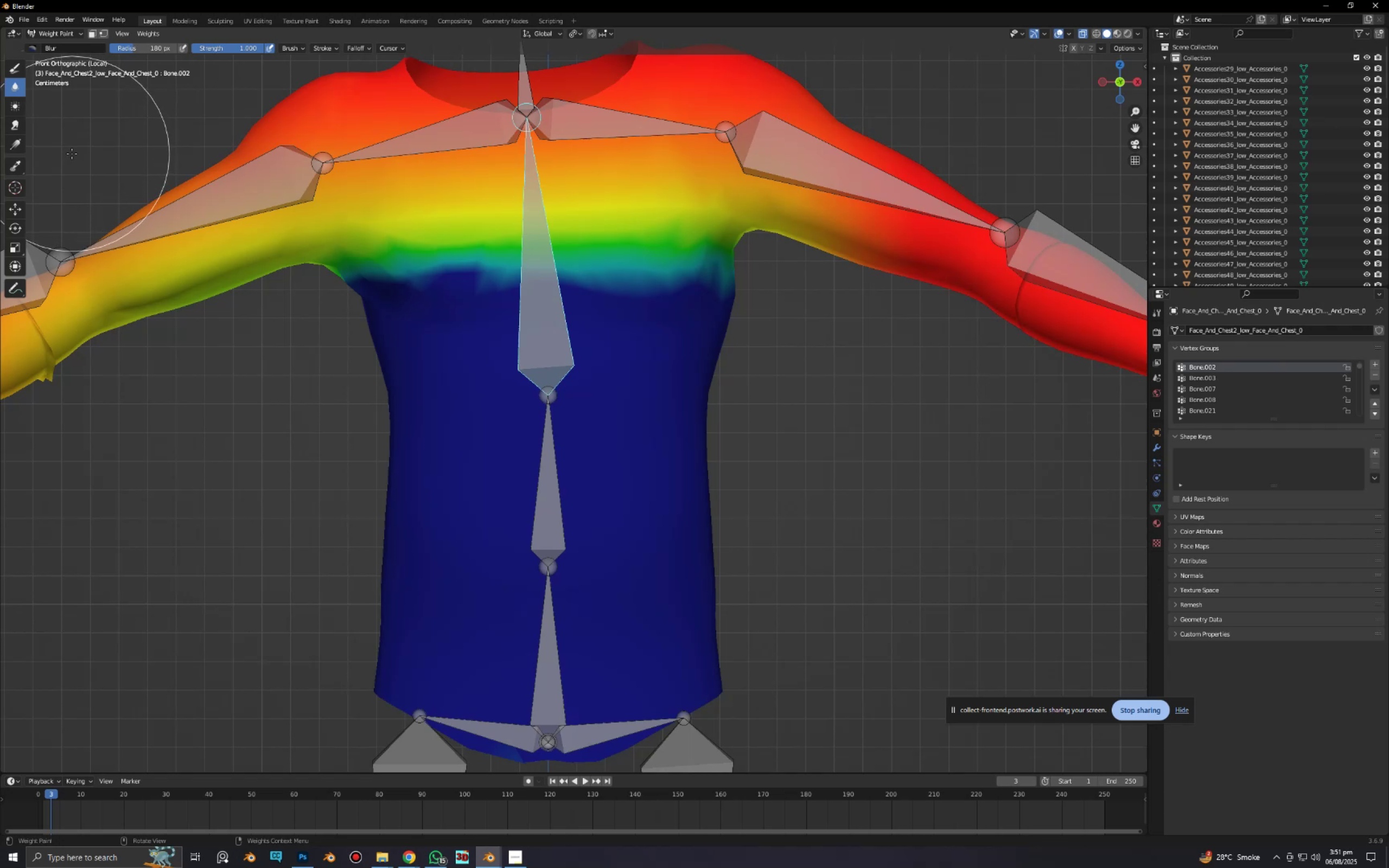 
wait(7.07)
 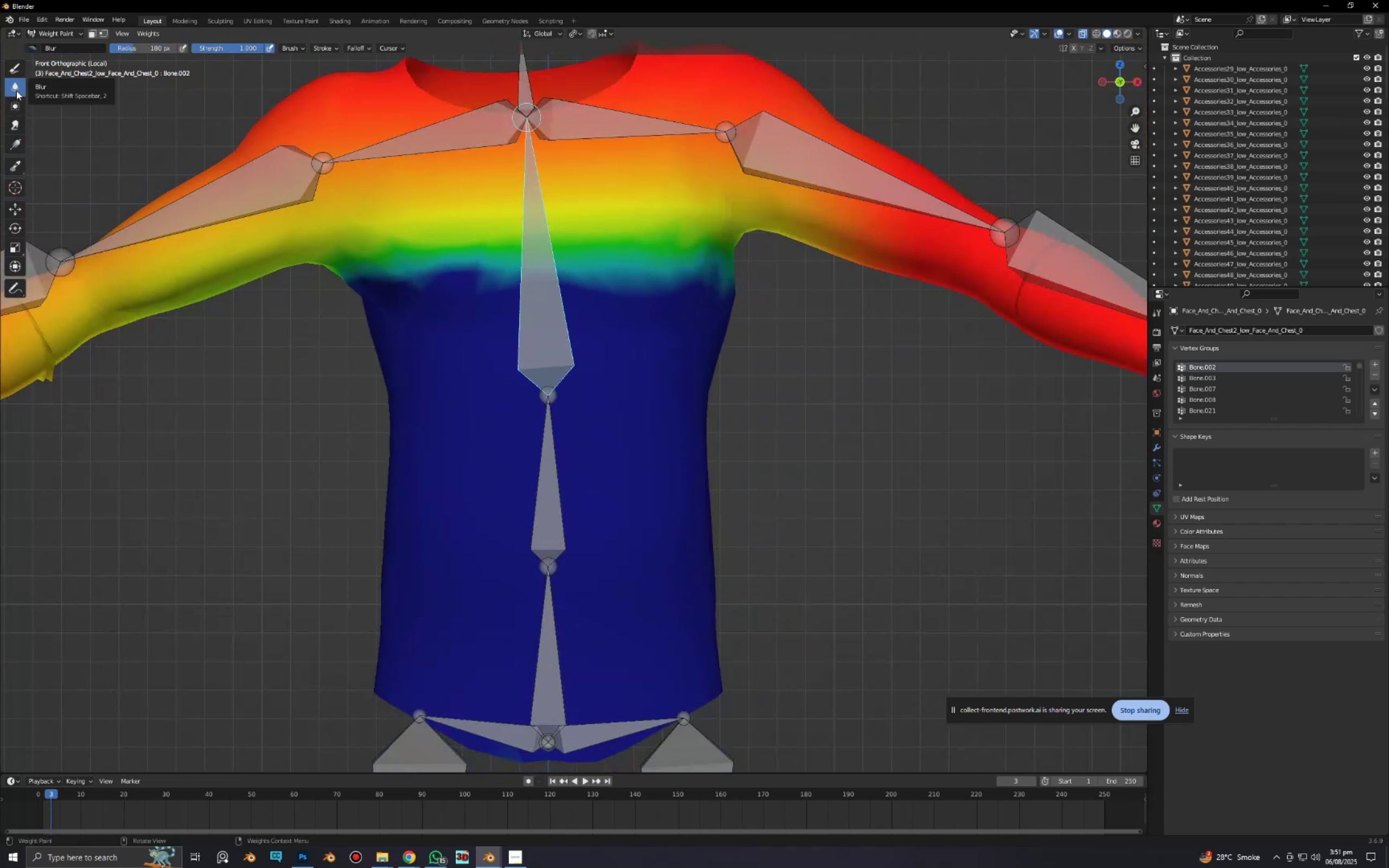 
double_click([481, 276])
 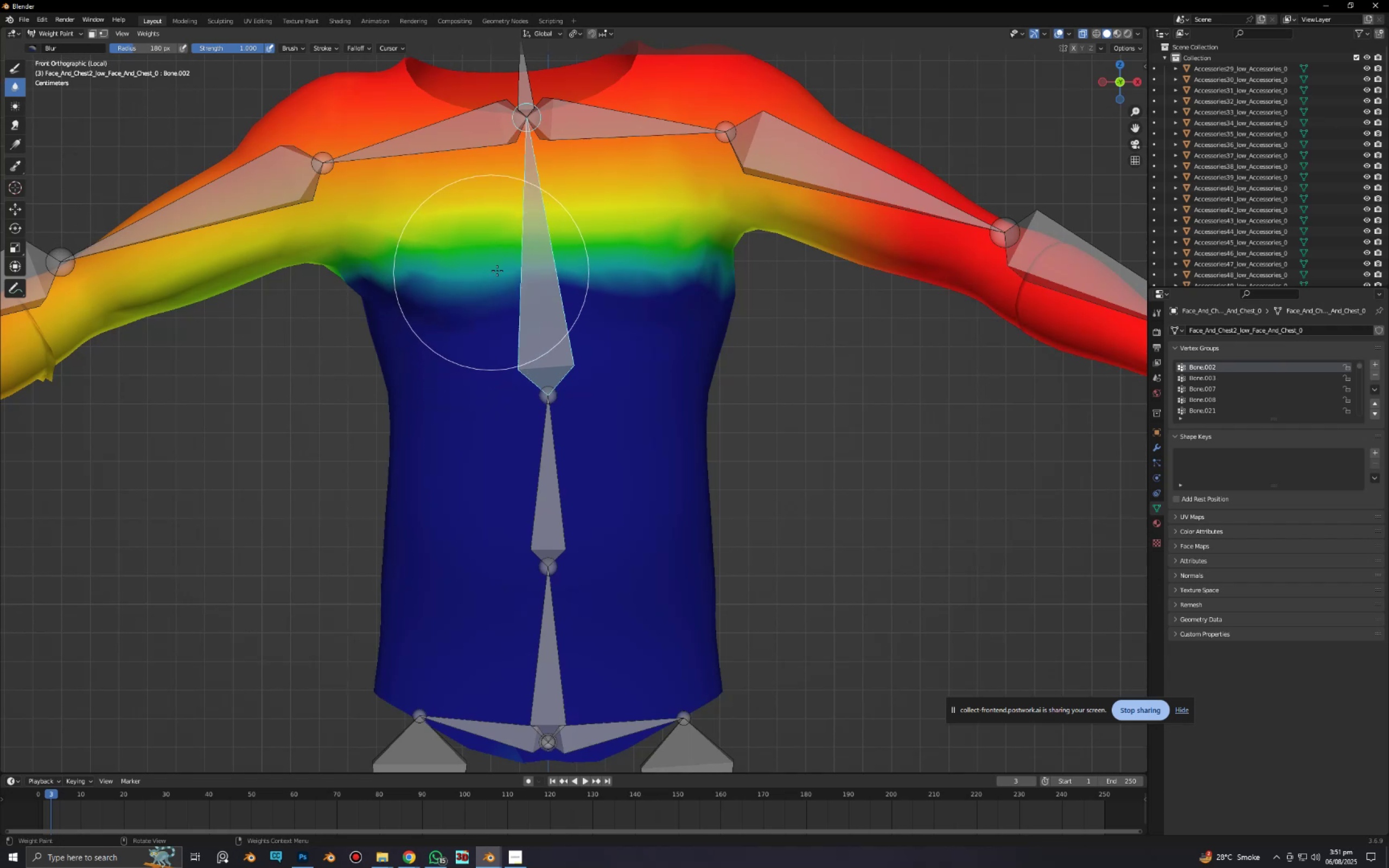 
left_click_drag(start_coordinate=[509, 269], to_coordinate=[545, 269])
 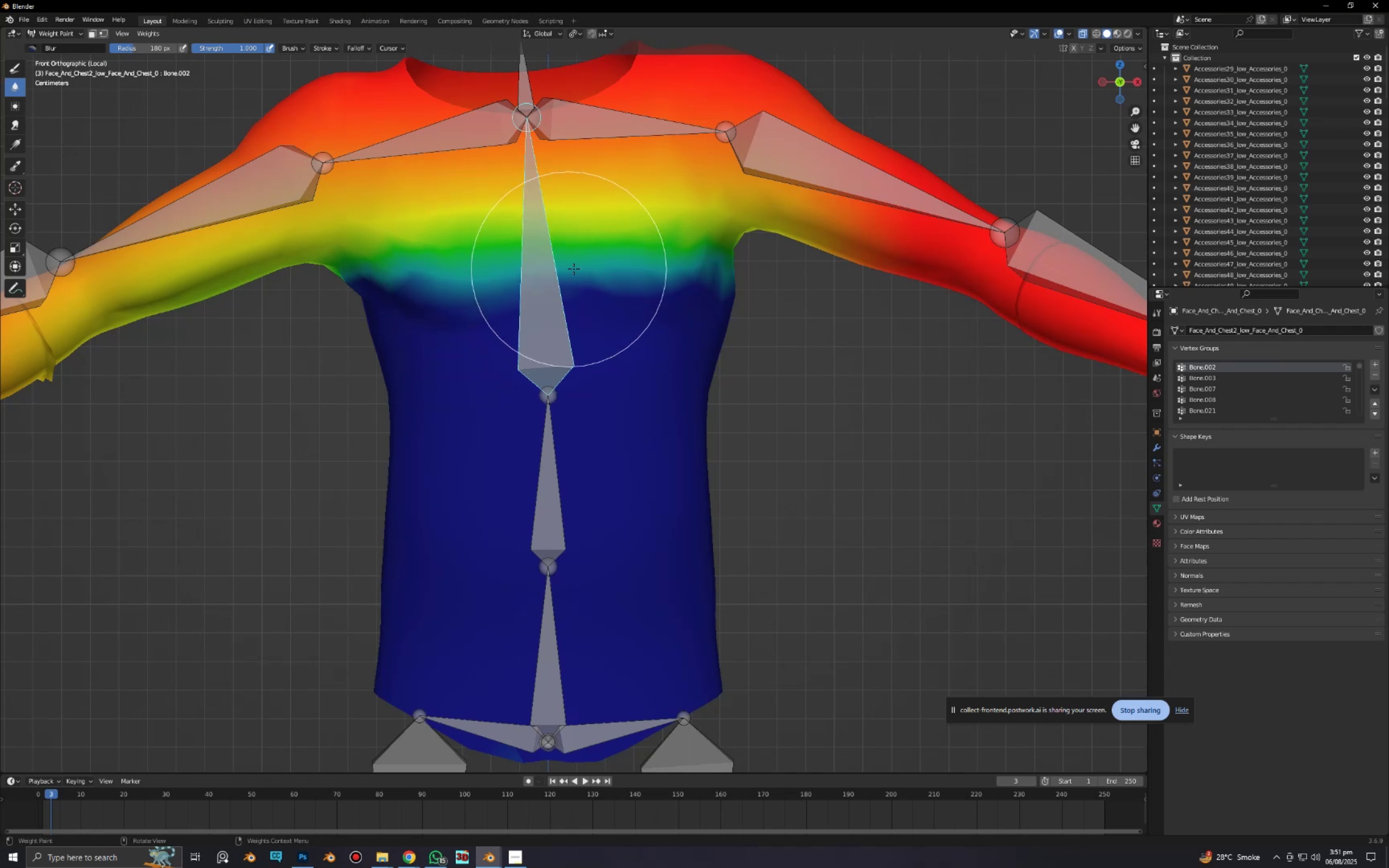 
left_click_drag(start_coordinate=[576, 270], to_coordinate=[687, 281])
 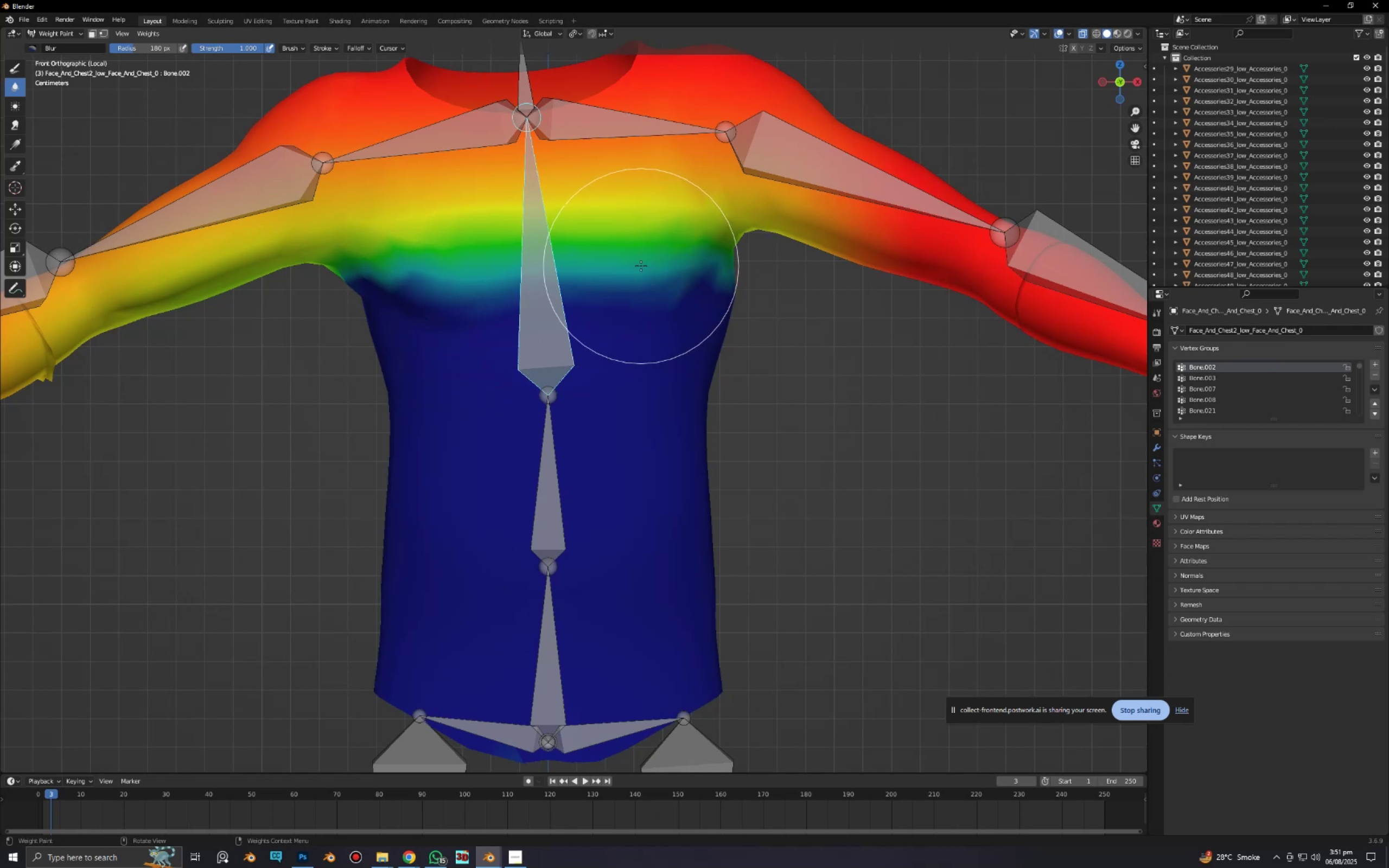 
left_click_drag(start_coordinate=[642, 266], to_coordinate=[707, 291])
 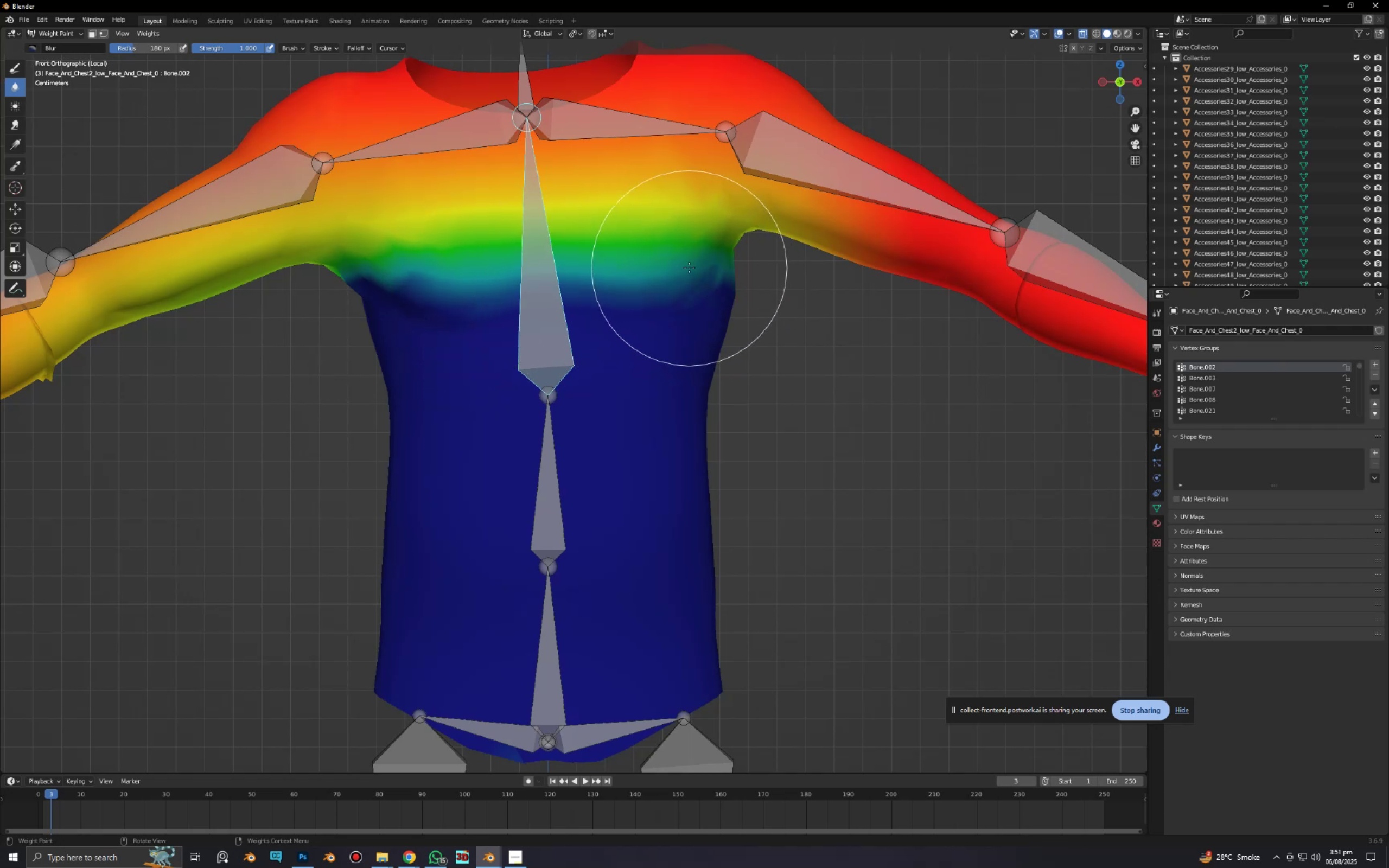 
left_click_drag(start_coordinate=[689, 267], to_coordinate=[721, 294])
 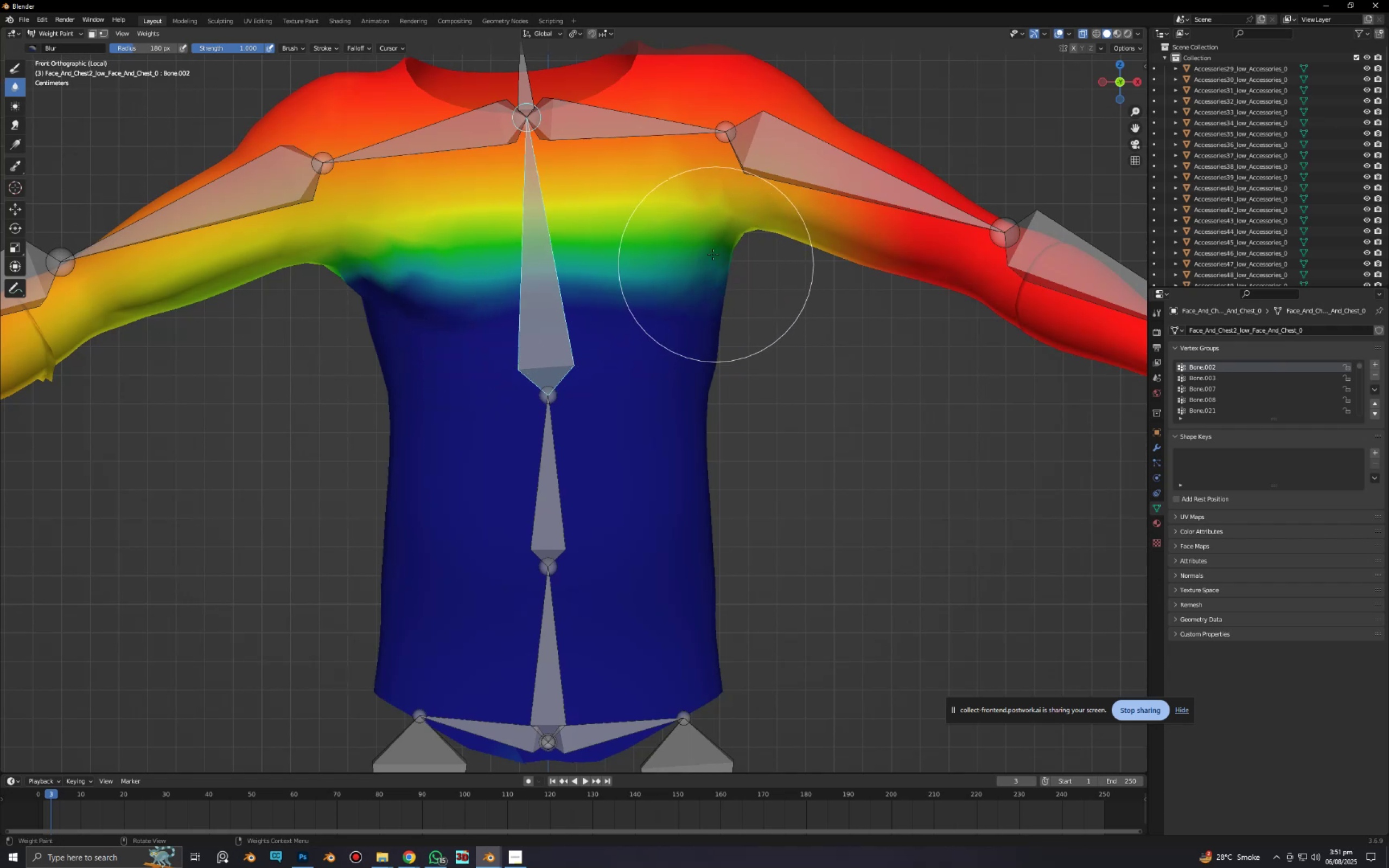 
left_click_drag(start_coordinate=[712, 253], to_coordinate=[723, 289])
 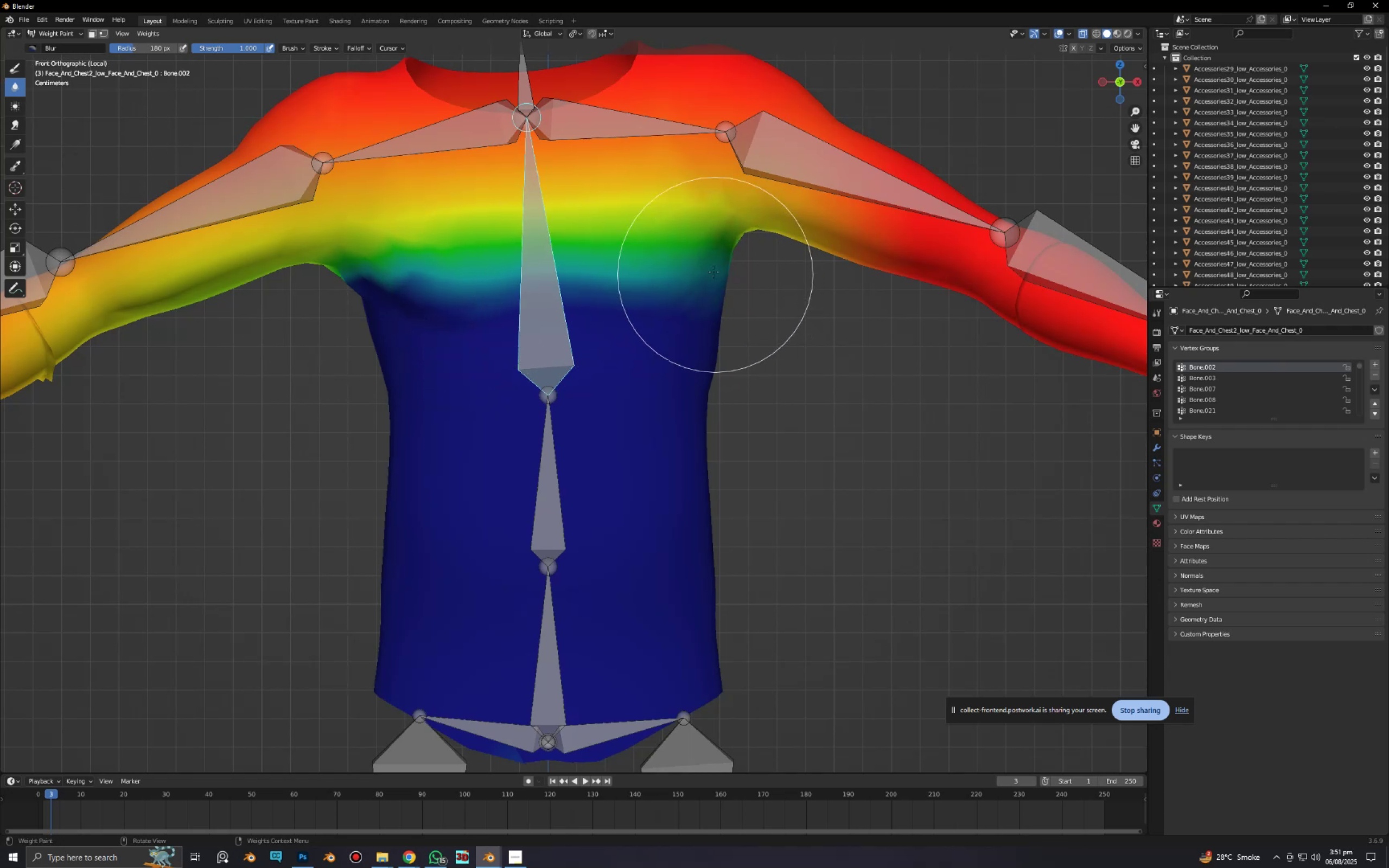 
left_click_drag(start_coordinate=[711, 271], to_coordinate=[706, 334])
 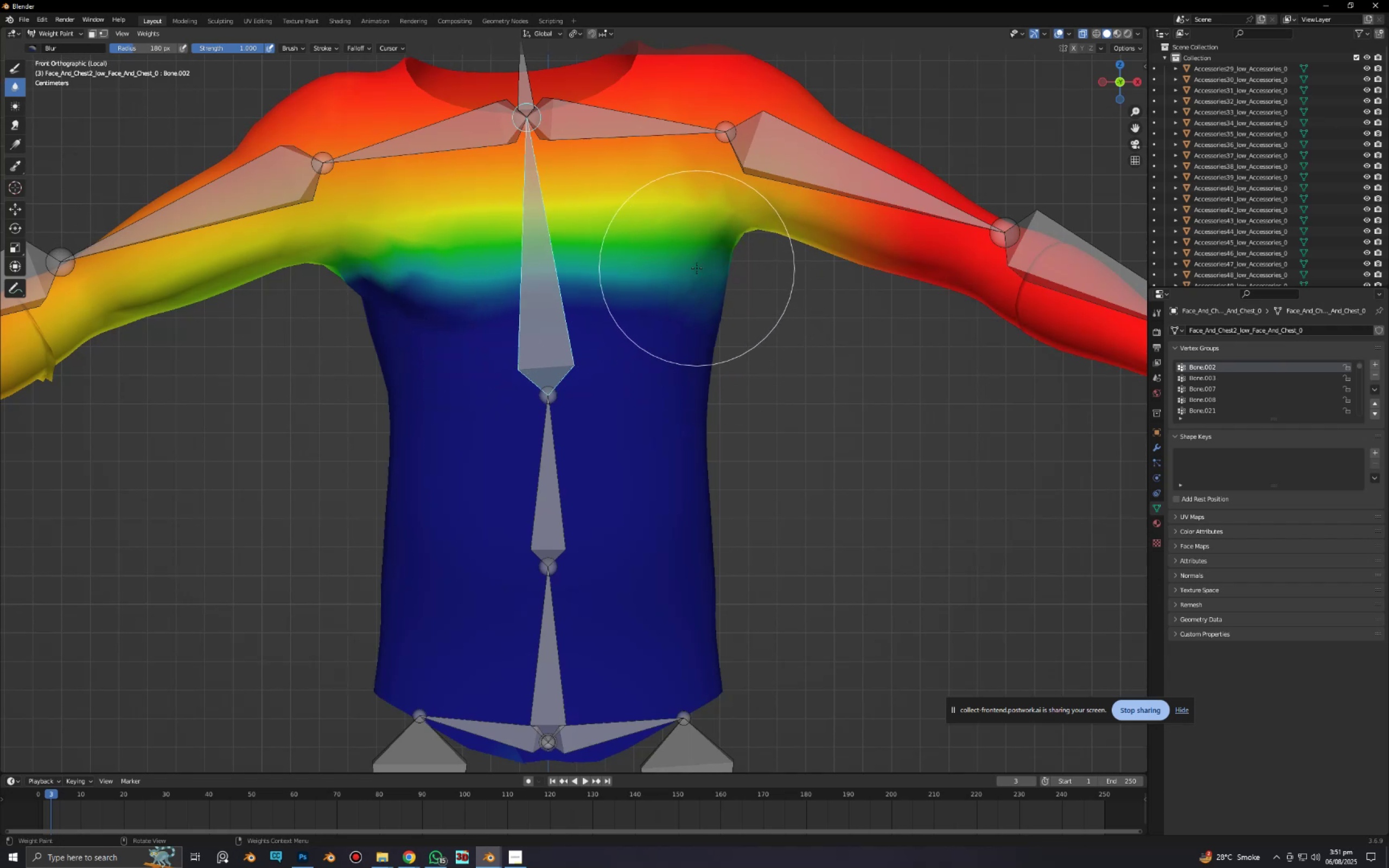 
left_click_drag(start_coordinate=[683, 264], to_coordinate=[610, 297])
 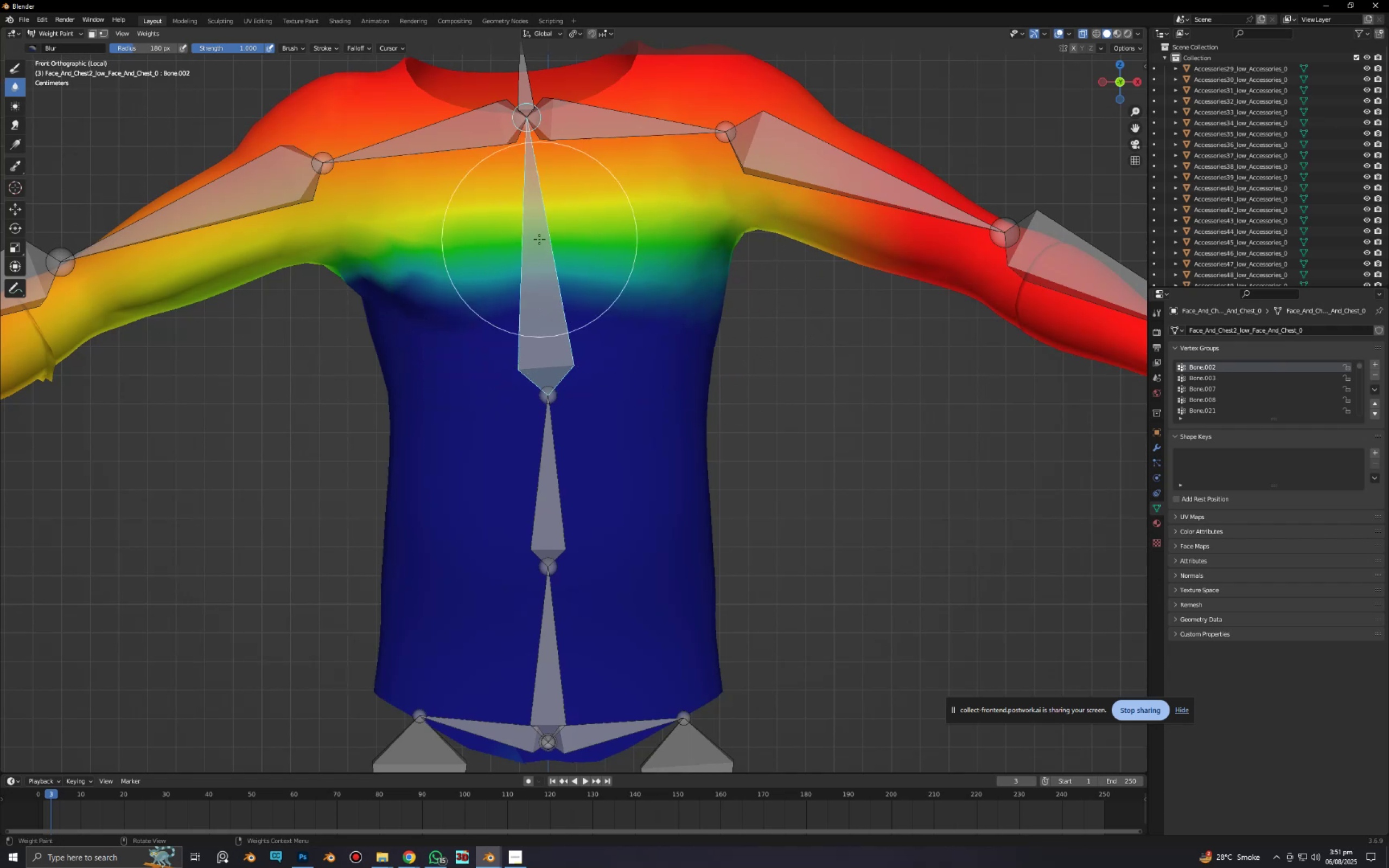 
left_click_drag(start_coordinate=[519, 244], to_coordinate=[405, 297])
 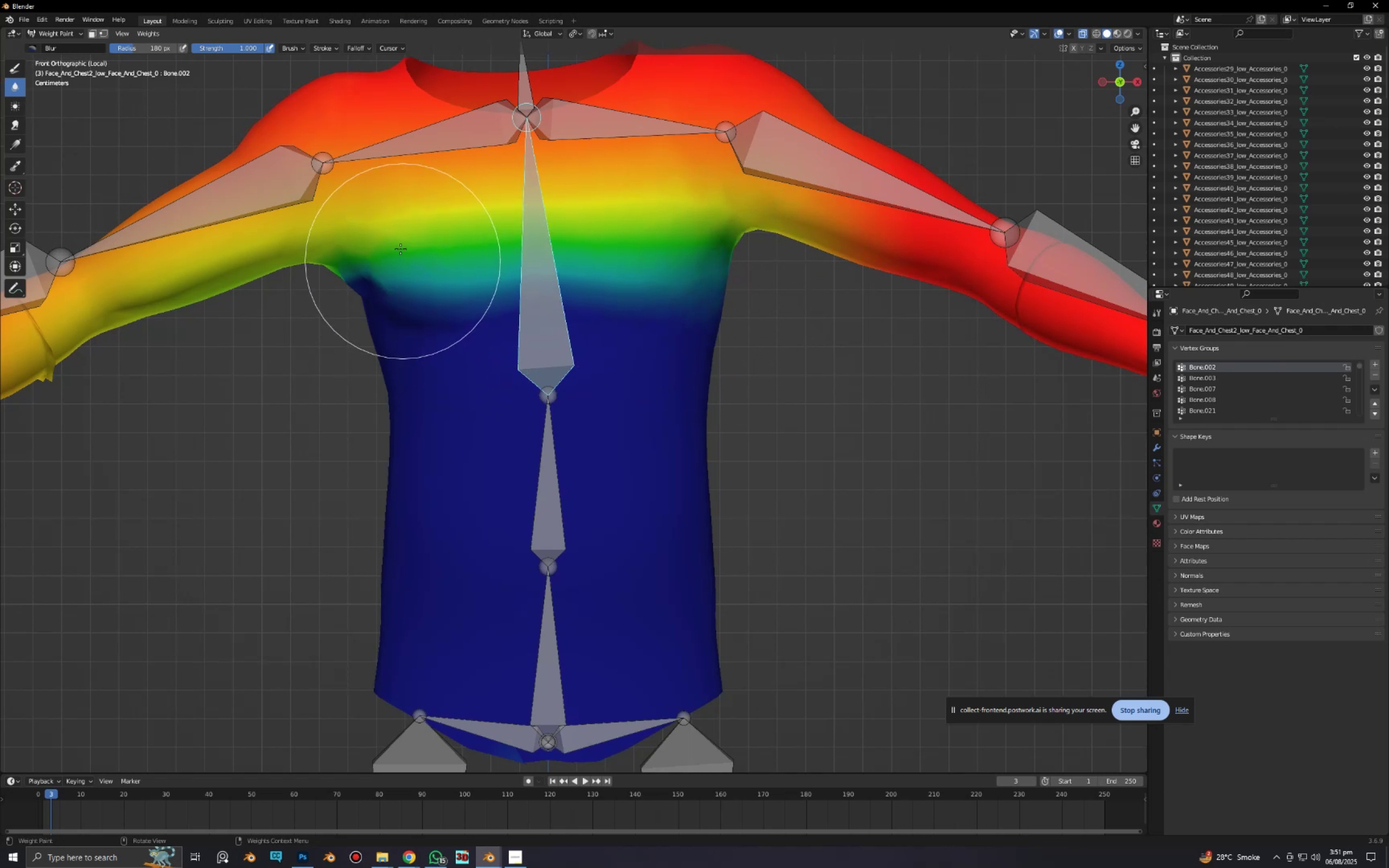 
left_click_drag(start_coordinate=[388, 242], to_coordinate=[347, 285])
 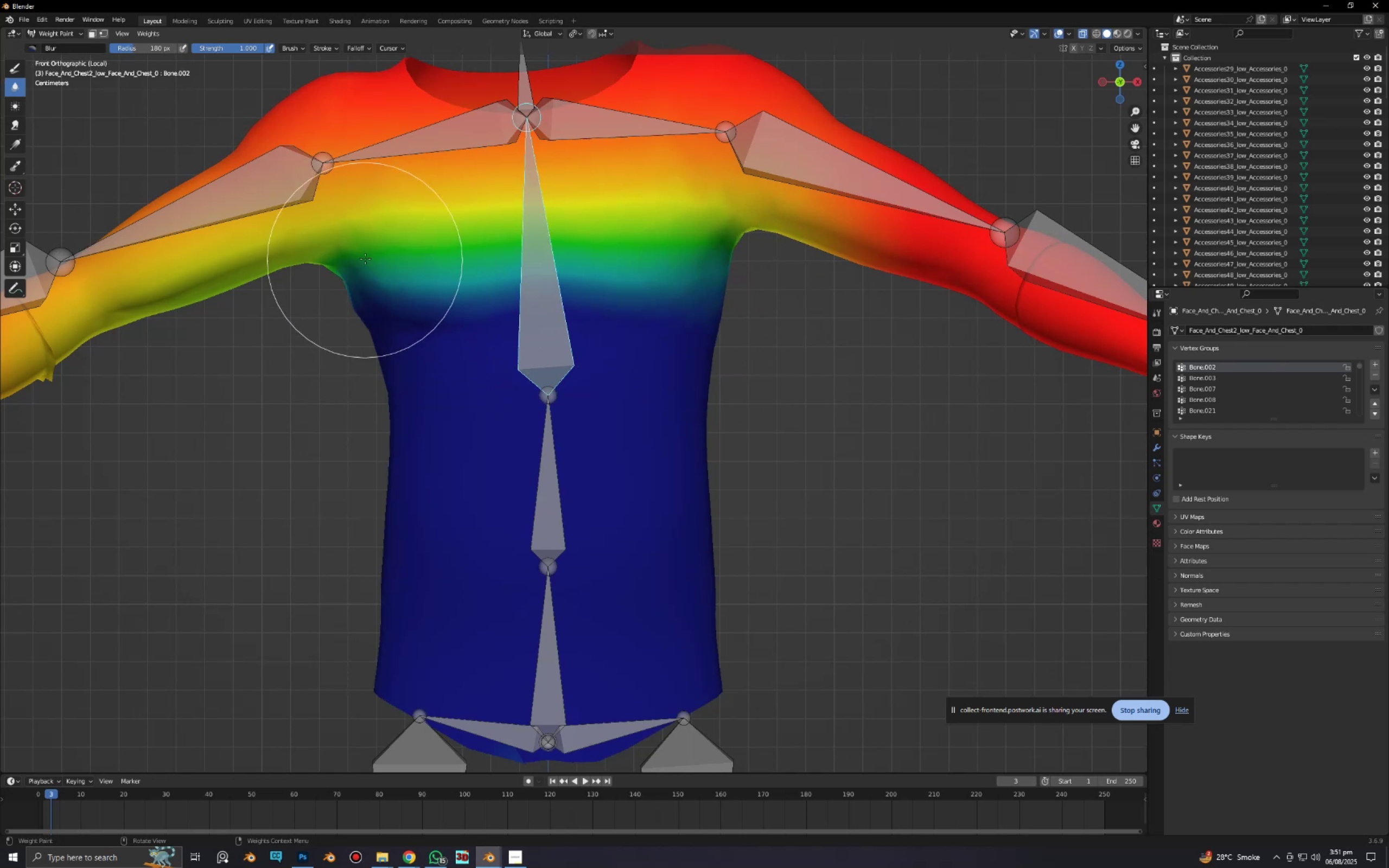 
left_click_drag(start_coordinate=[365, 258], to_coordinate=[335, 301])
 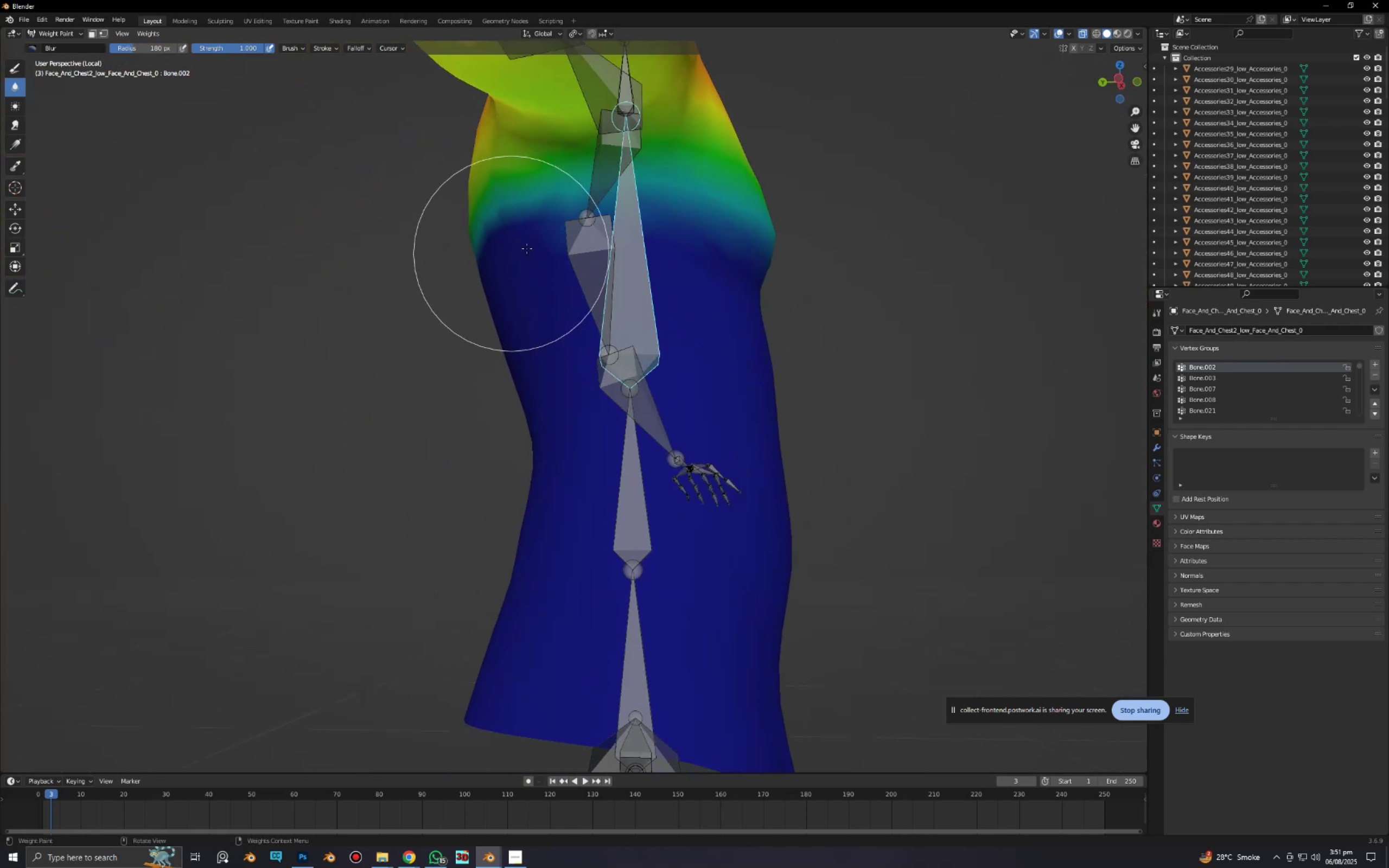 
left_click_drag(start_coordinate=[589, 208], to_coordinate=[458, 236])
 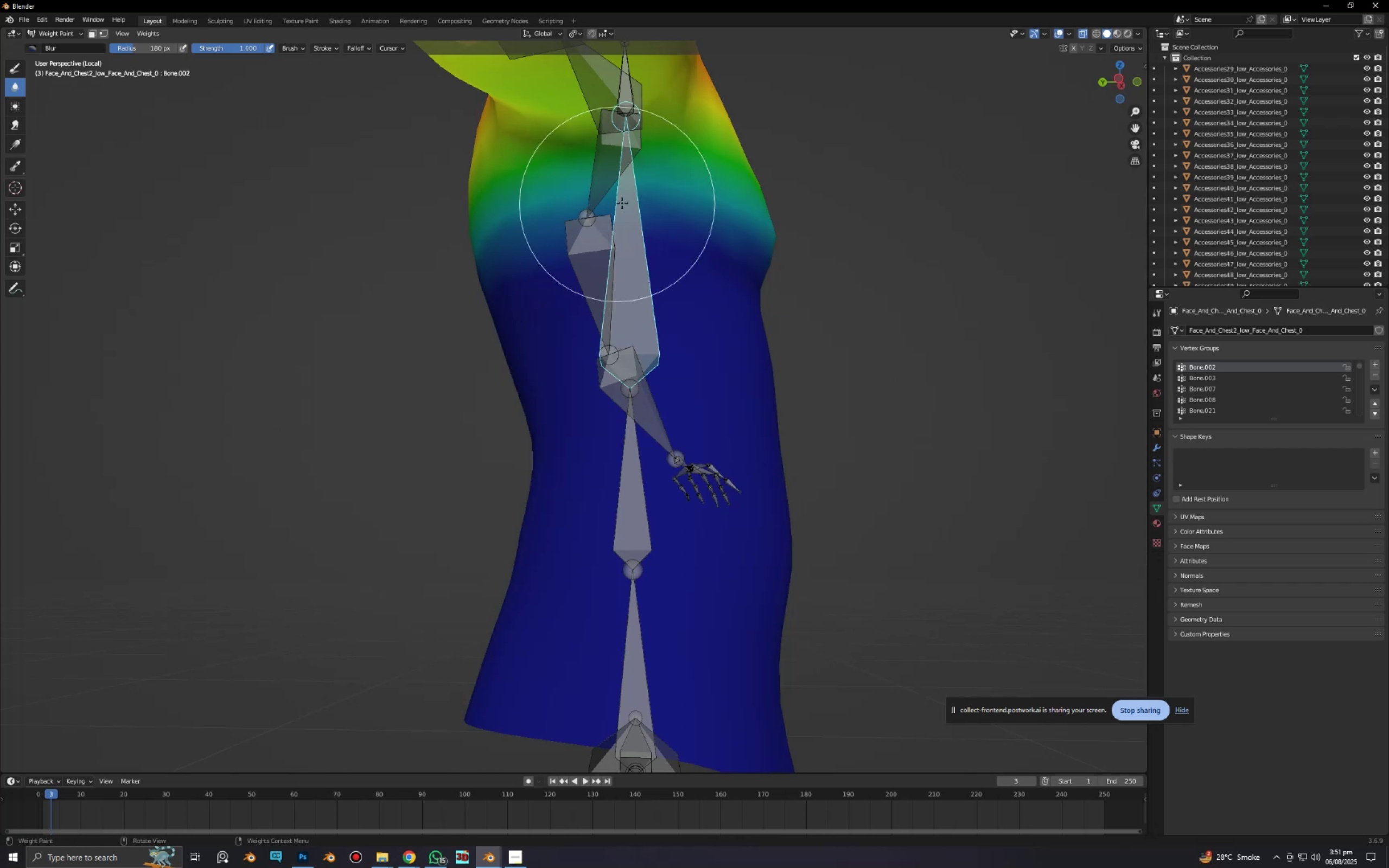 
left_click_drag(start_coordinate=[622, 202], to_coordinate=[736, 214])
 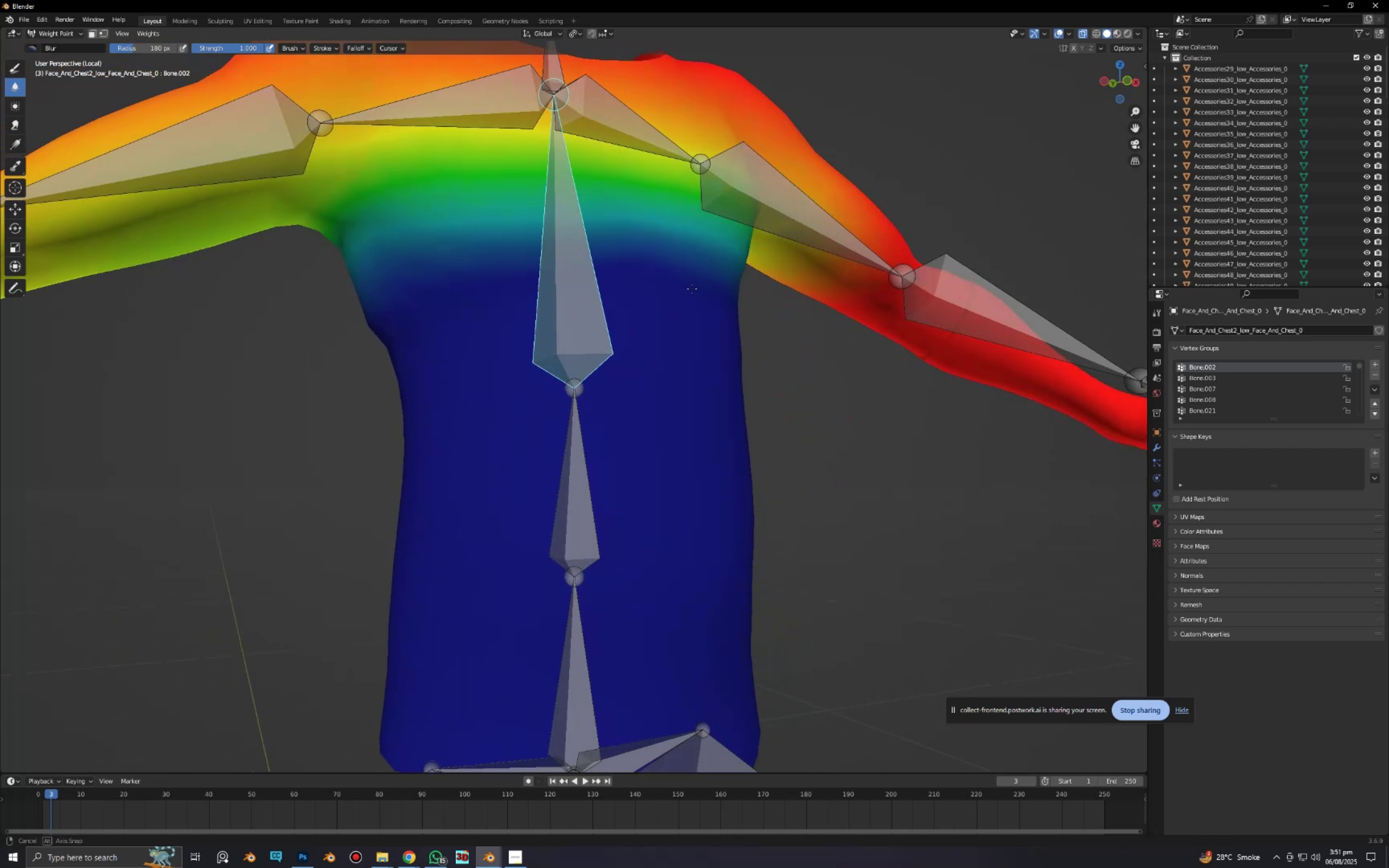 
key(Alt+AltLeft)
 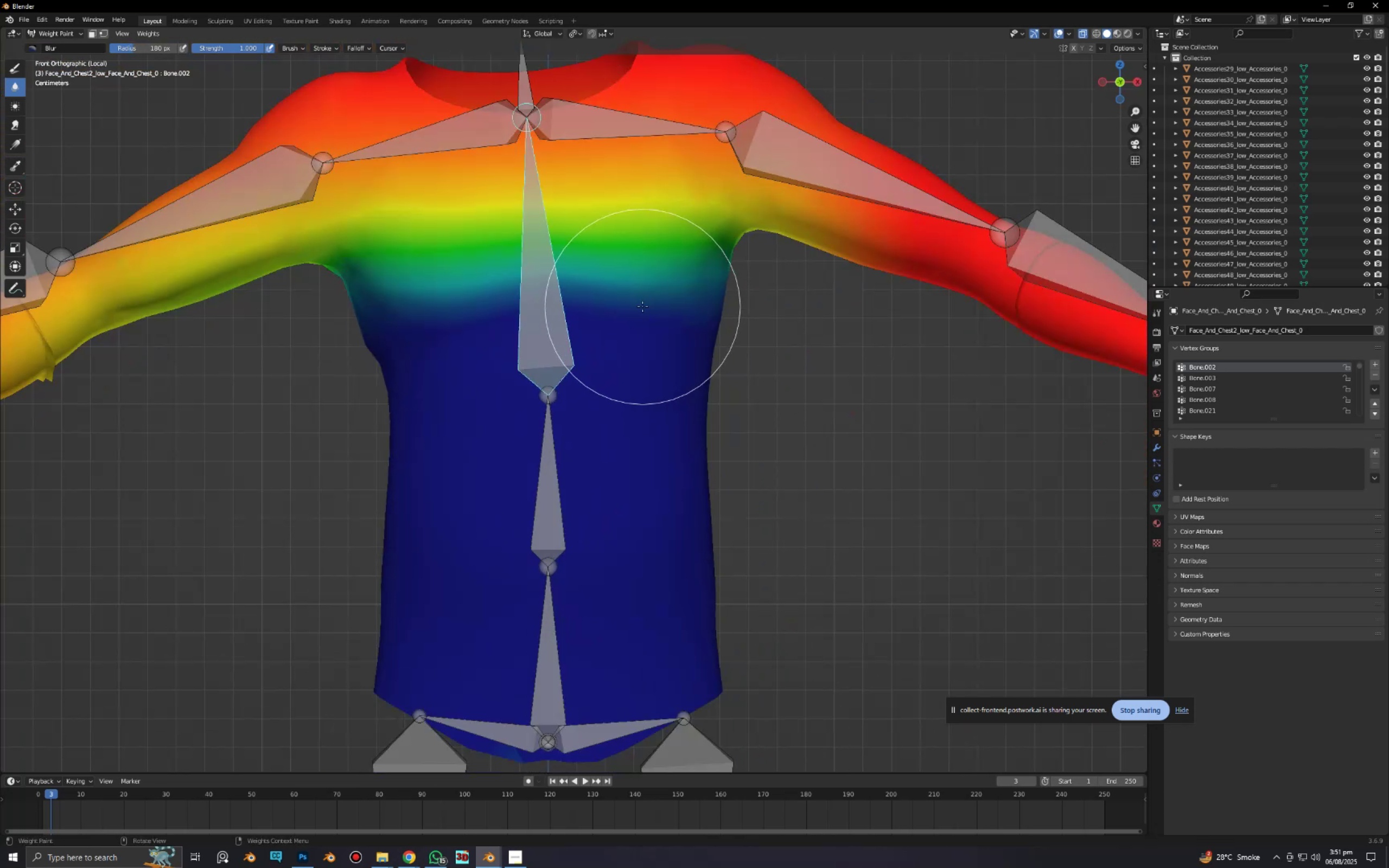 
scroll: coordinate [578, 402], scroll_direction: up, amount: 1.0
 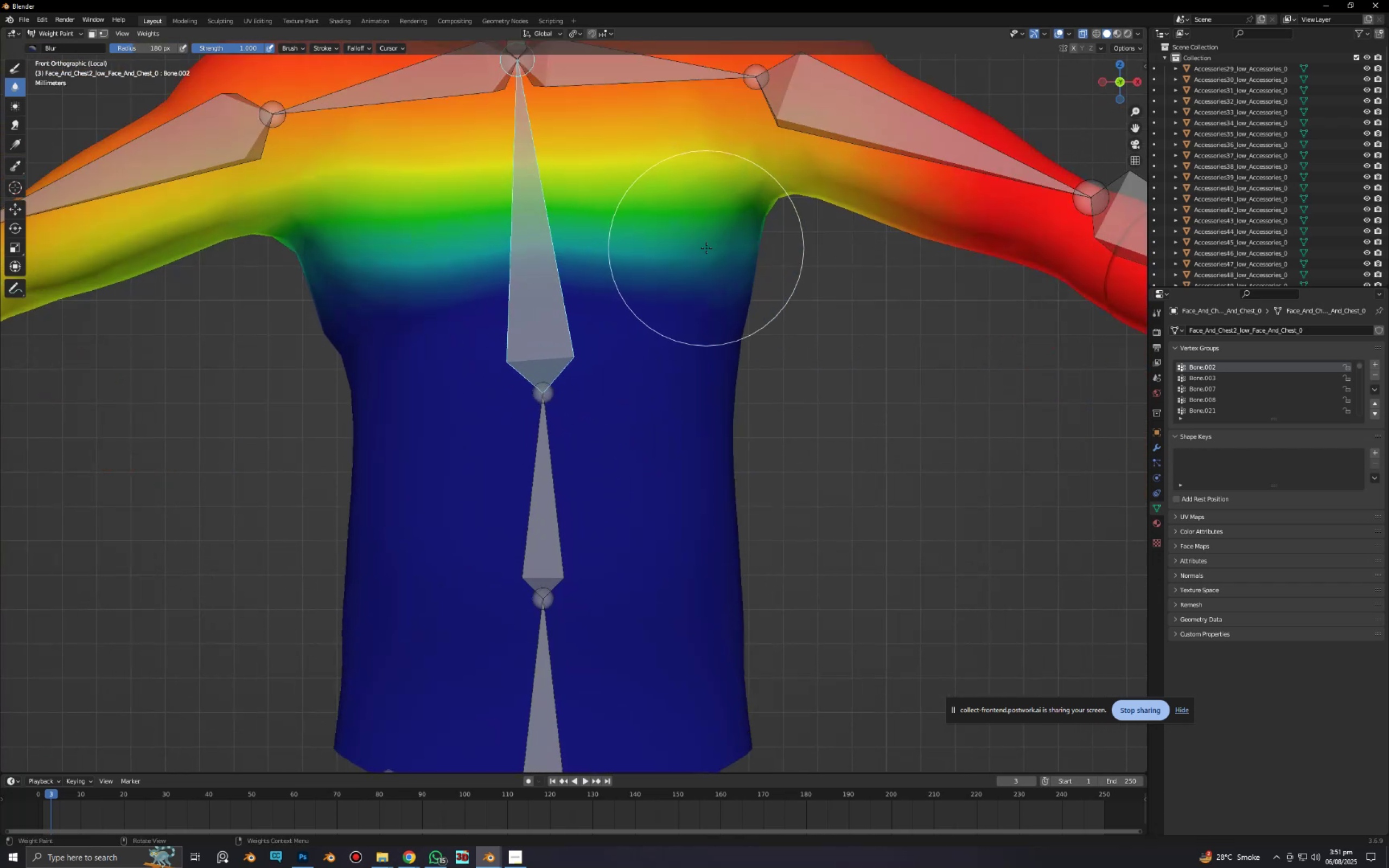 
left_click_drag(start_coordinate=[694, 262], to_coordinate=[789, 322])
 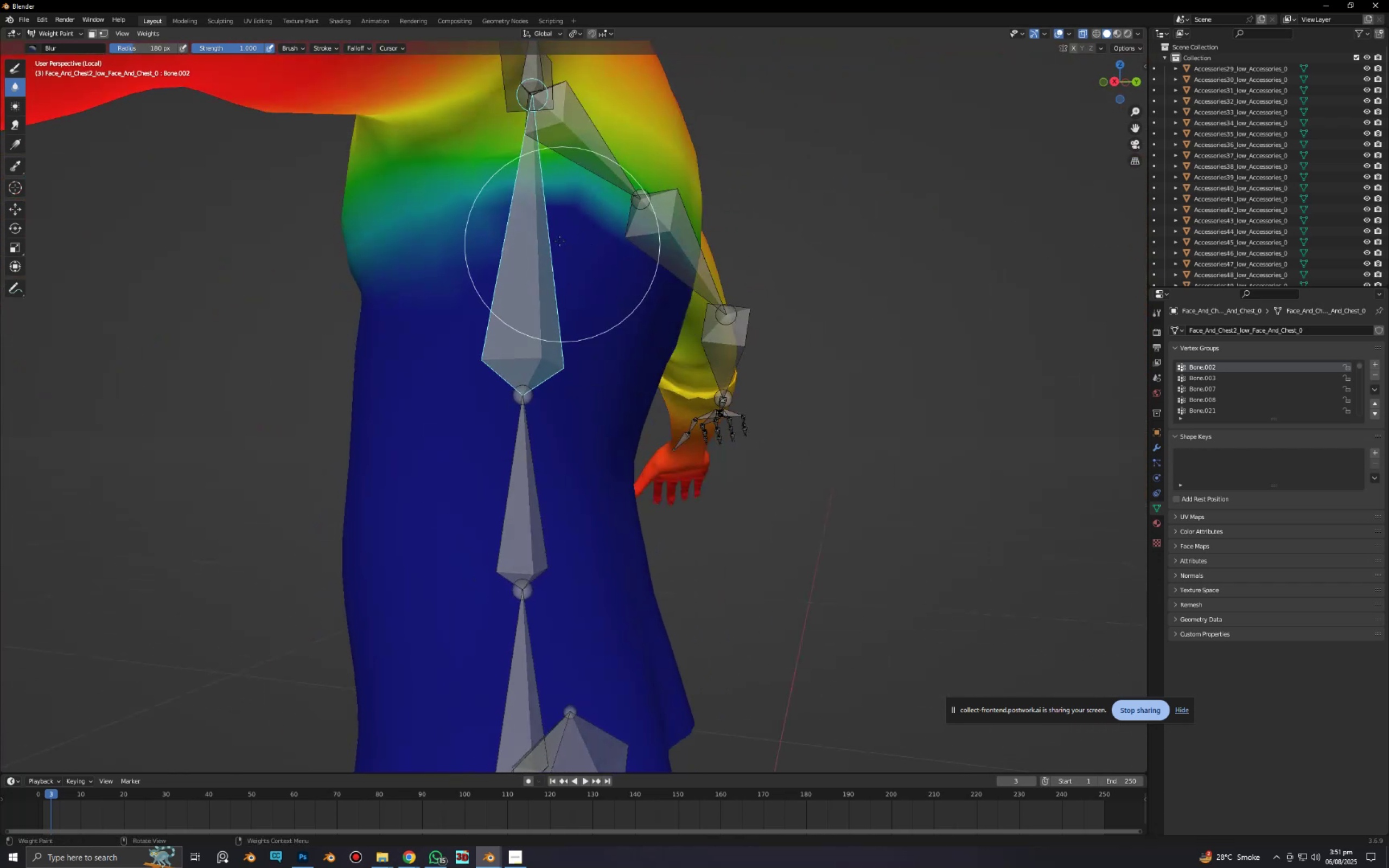 
left_click_drag(start_coordinate=[480, 192], to_coordinate=[680, 213])
 